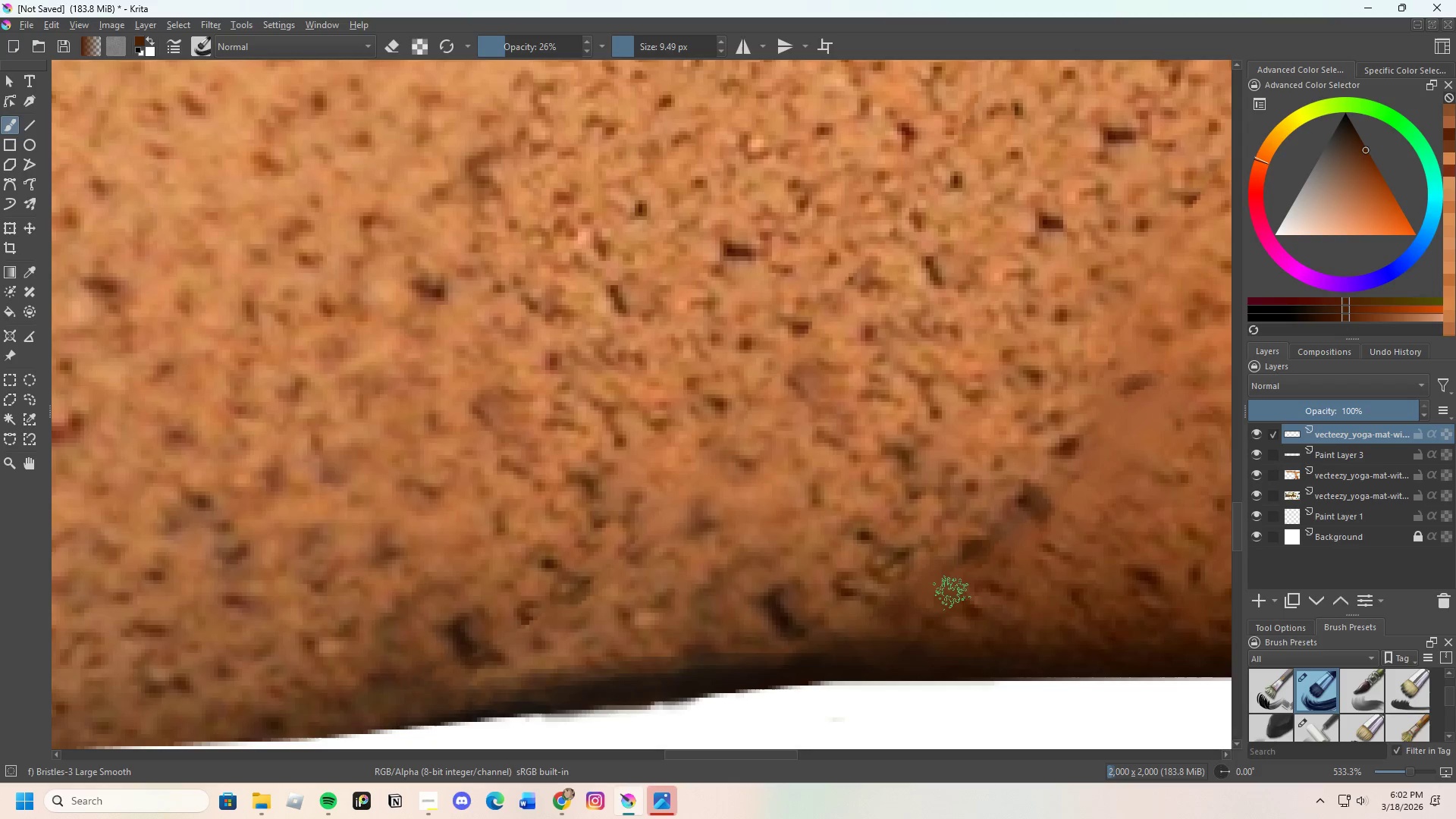 
left_click_drag(start_coordinate=[952, 593], to_coordinate=[984, 611])
 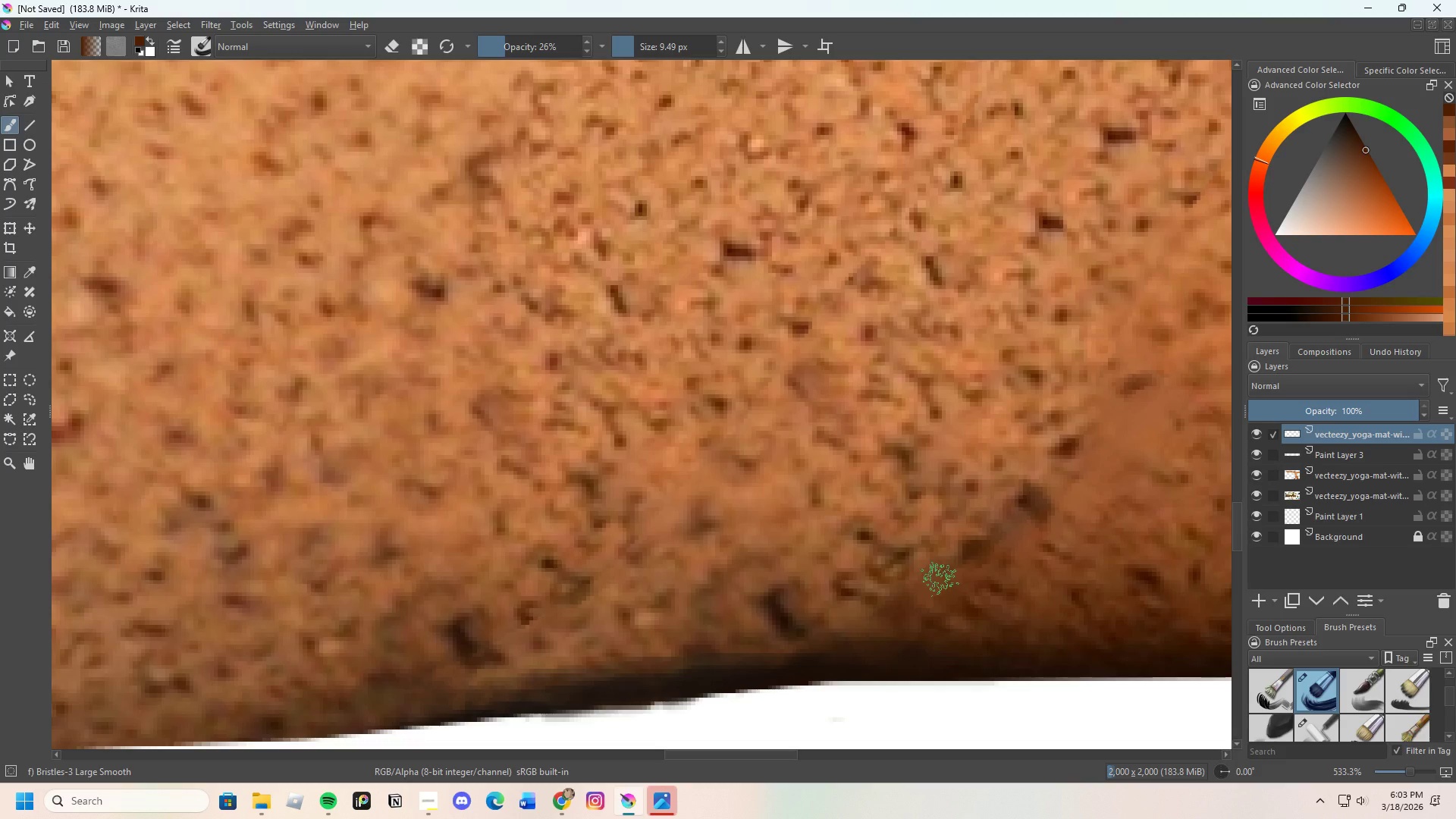 
wait(61.38)
 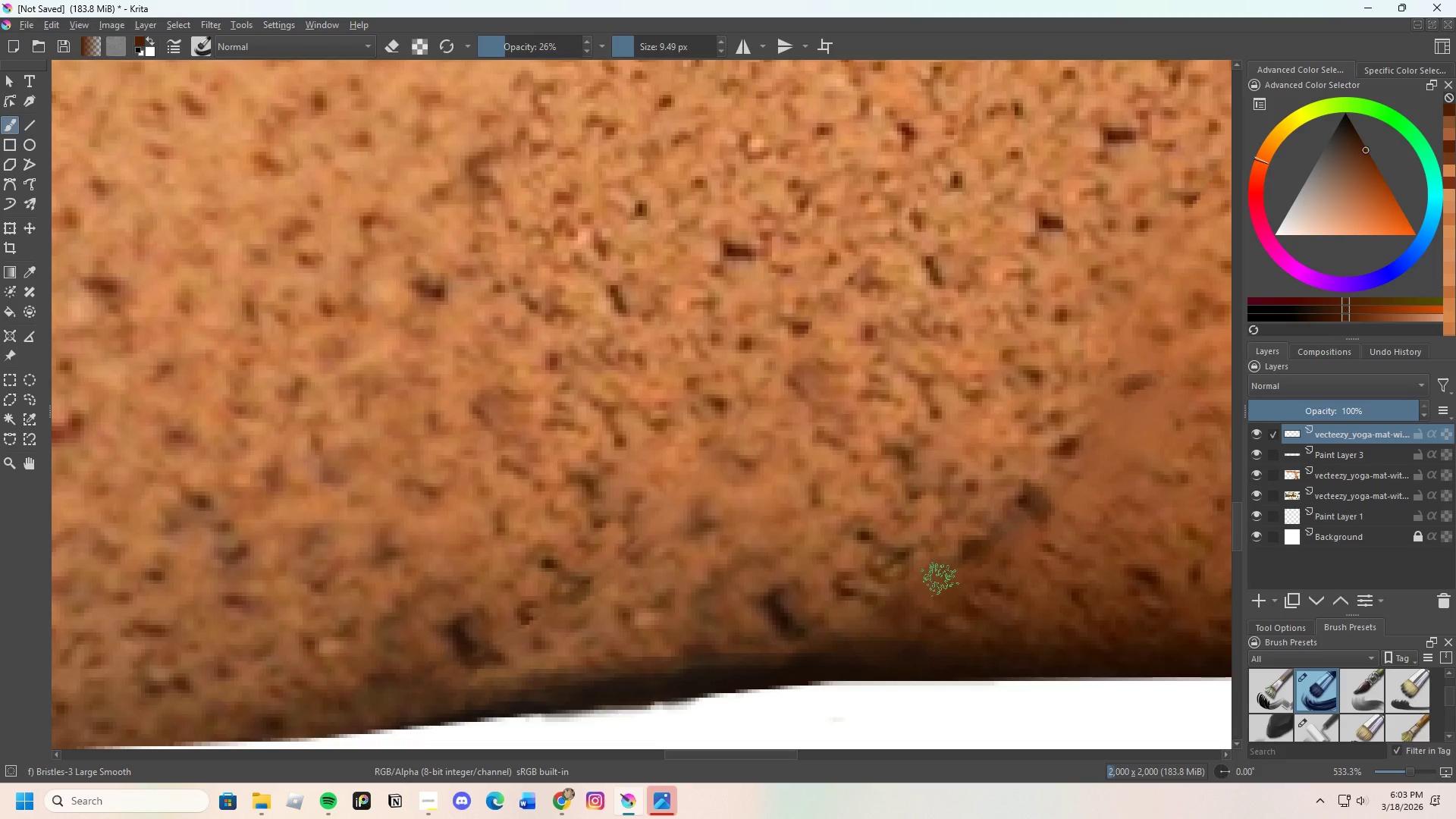 
scroll: coordinate [810, 600], scroll_direction: down, amount: 5.0
 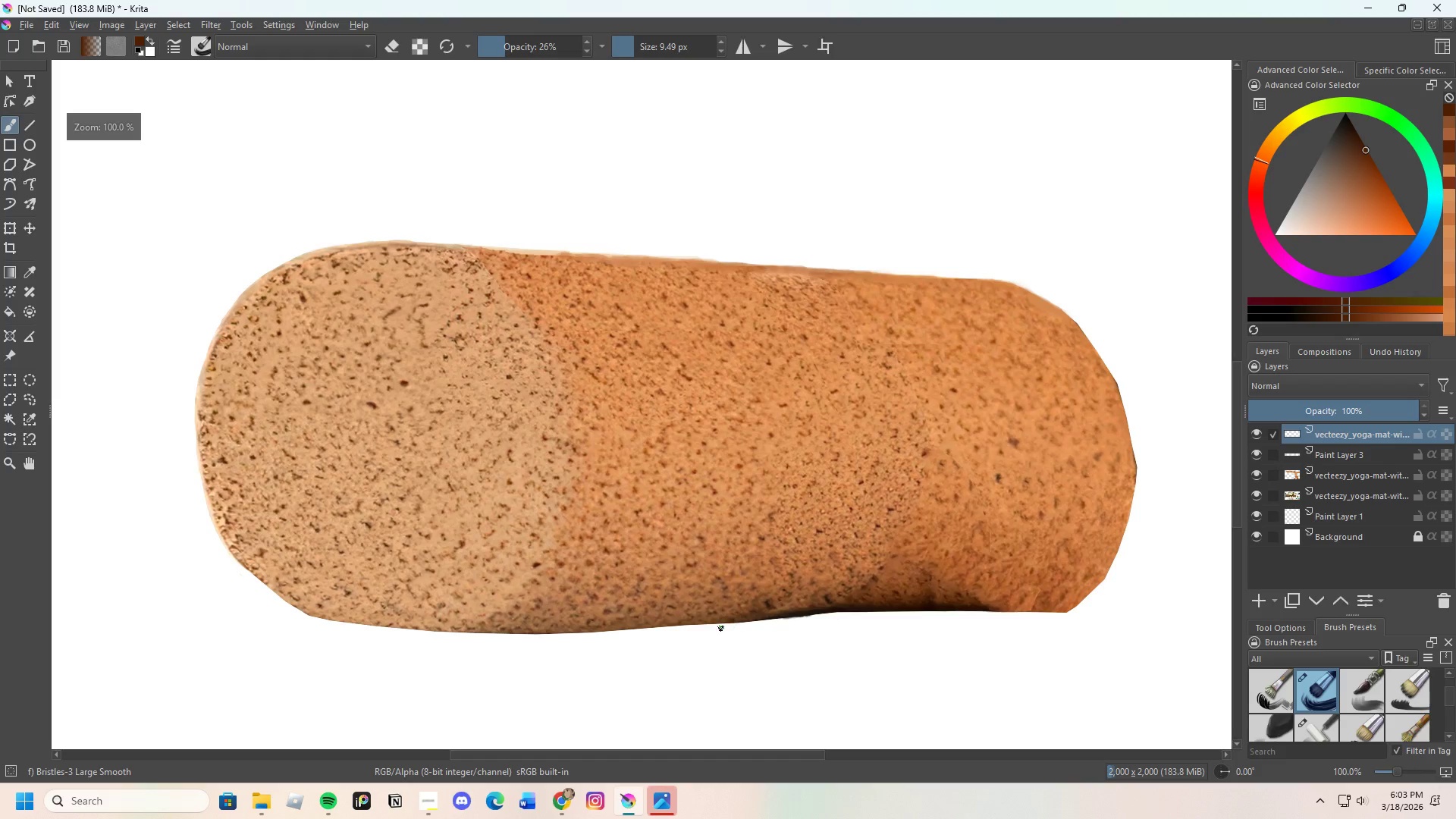 
scroll: coordinate [721, 629], scroll_direction: up, amount: 2.0
 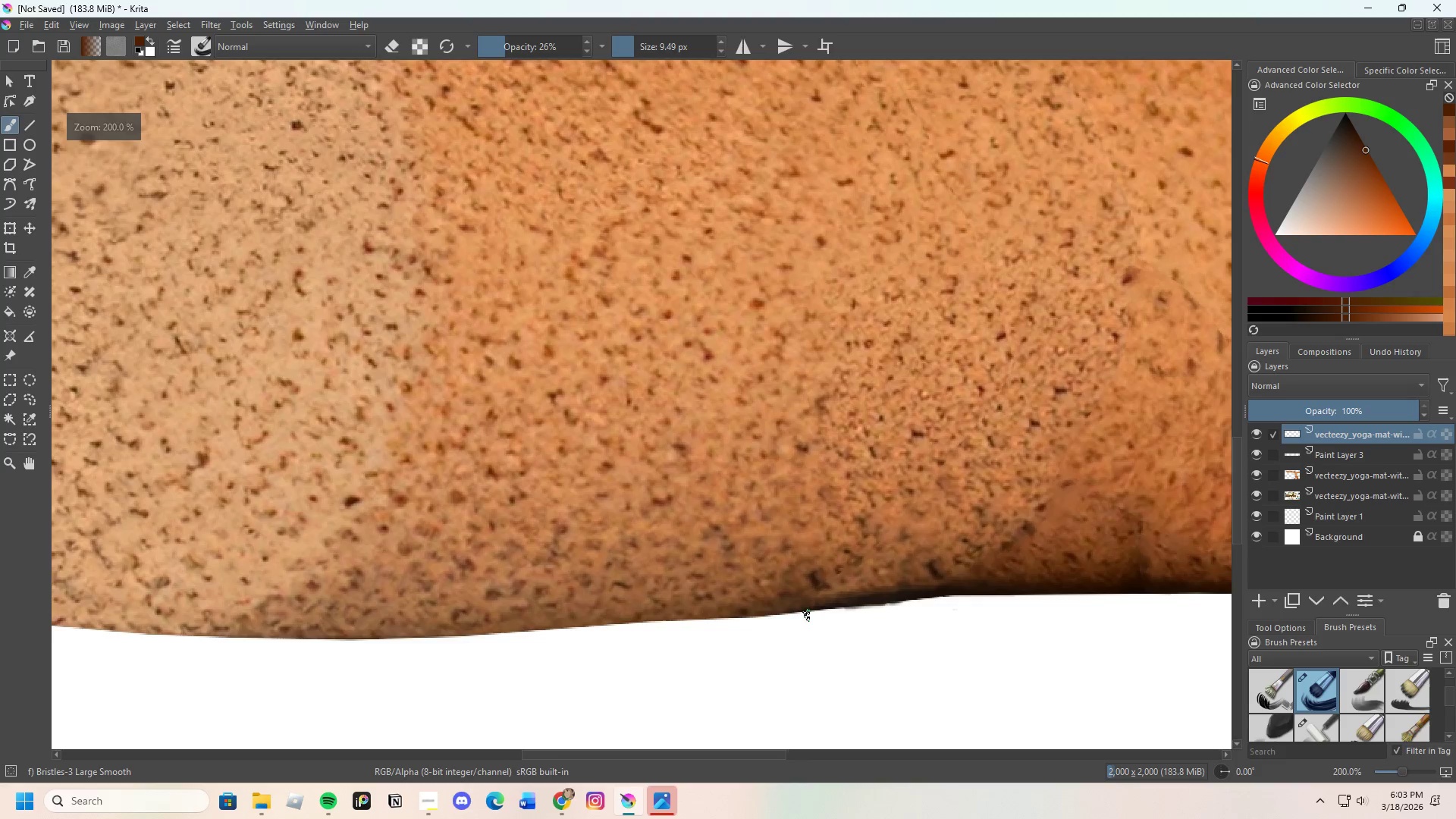 
scroll: coordinate [705, 610], scroll_direction: down, amount: 3.0
 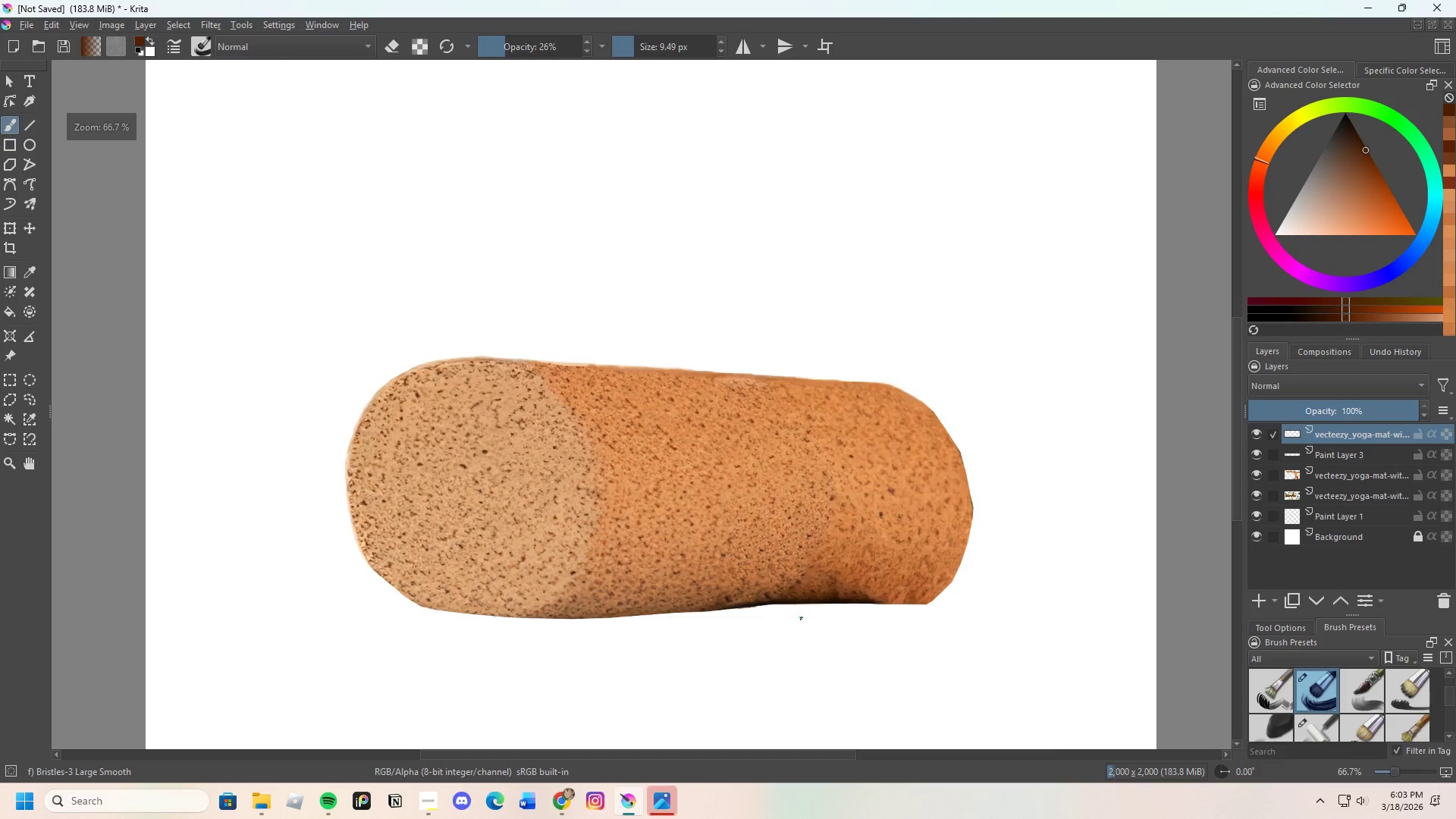 
scroll: coordinate [769, 614], scroll_direction: up, amount: 3.0
 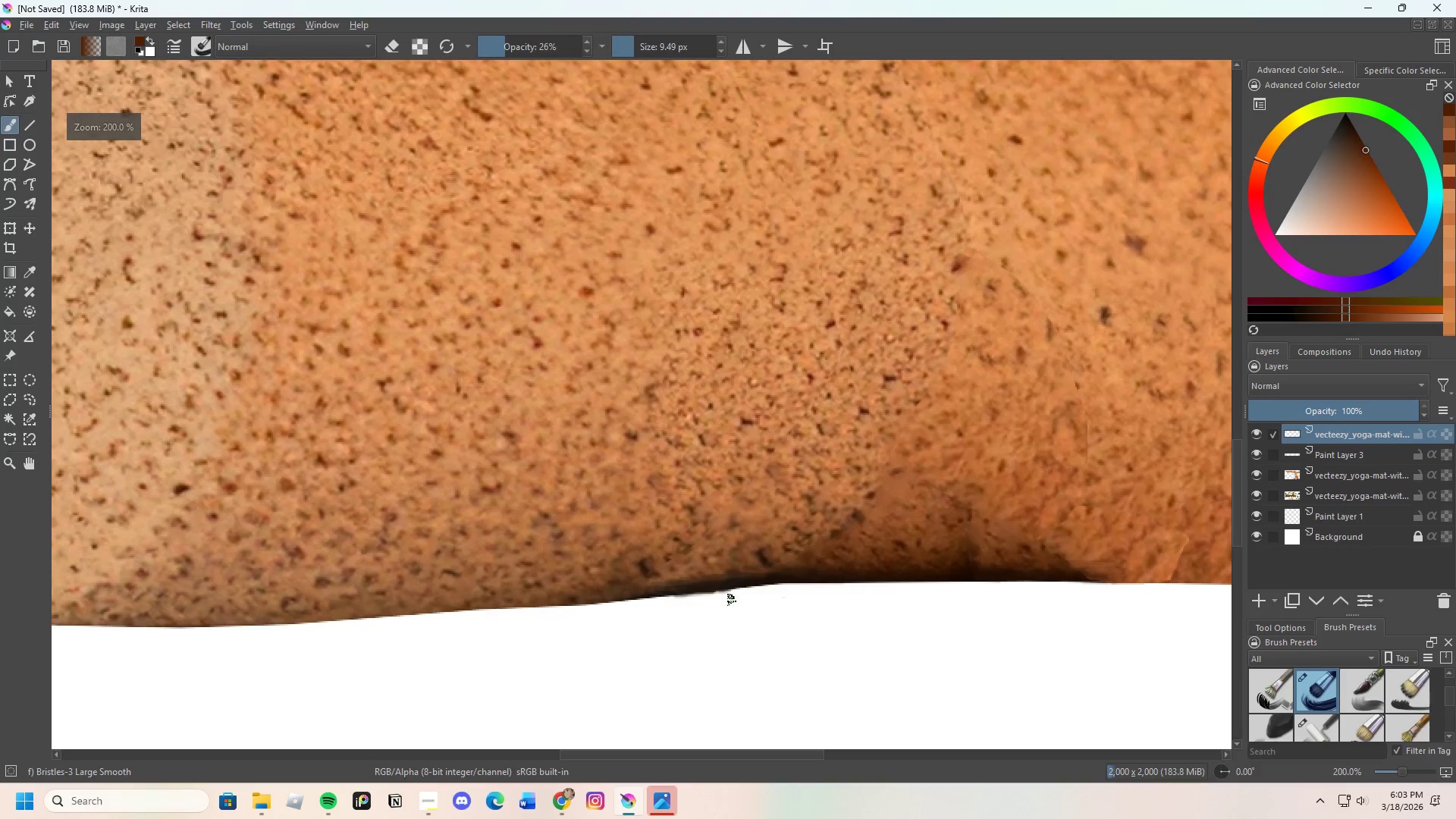 
scroll: coordinate [699, 601], scroll_direction: down, amount: 3.0
 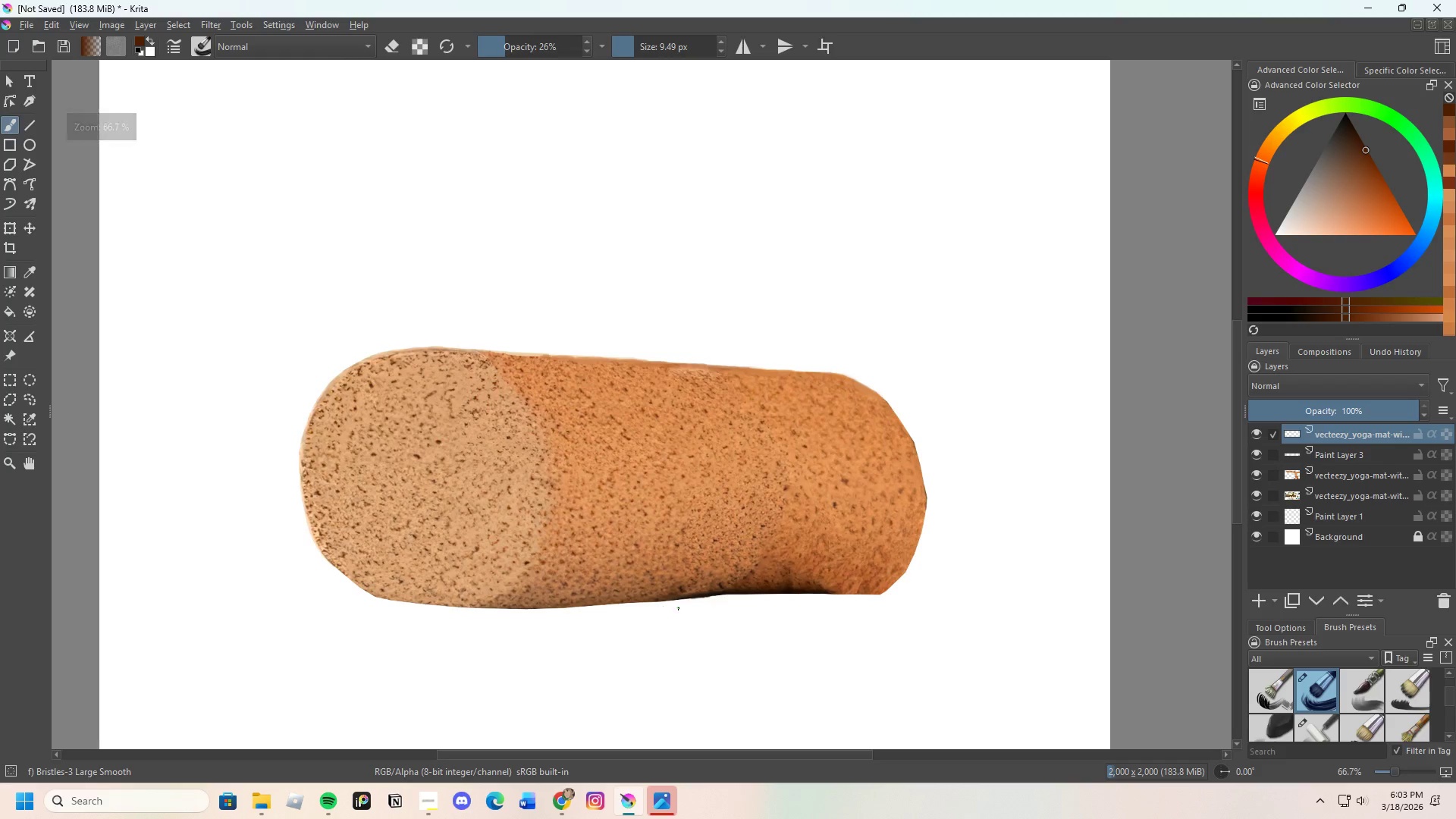 
scroll: coordinate [732, 637], scroll_direction: up, amount: 1.0
 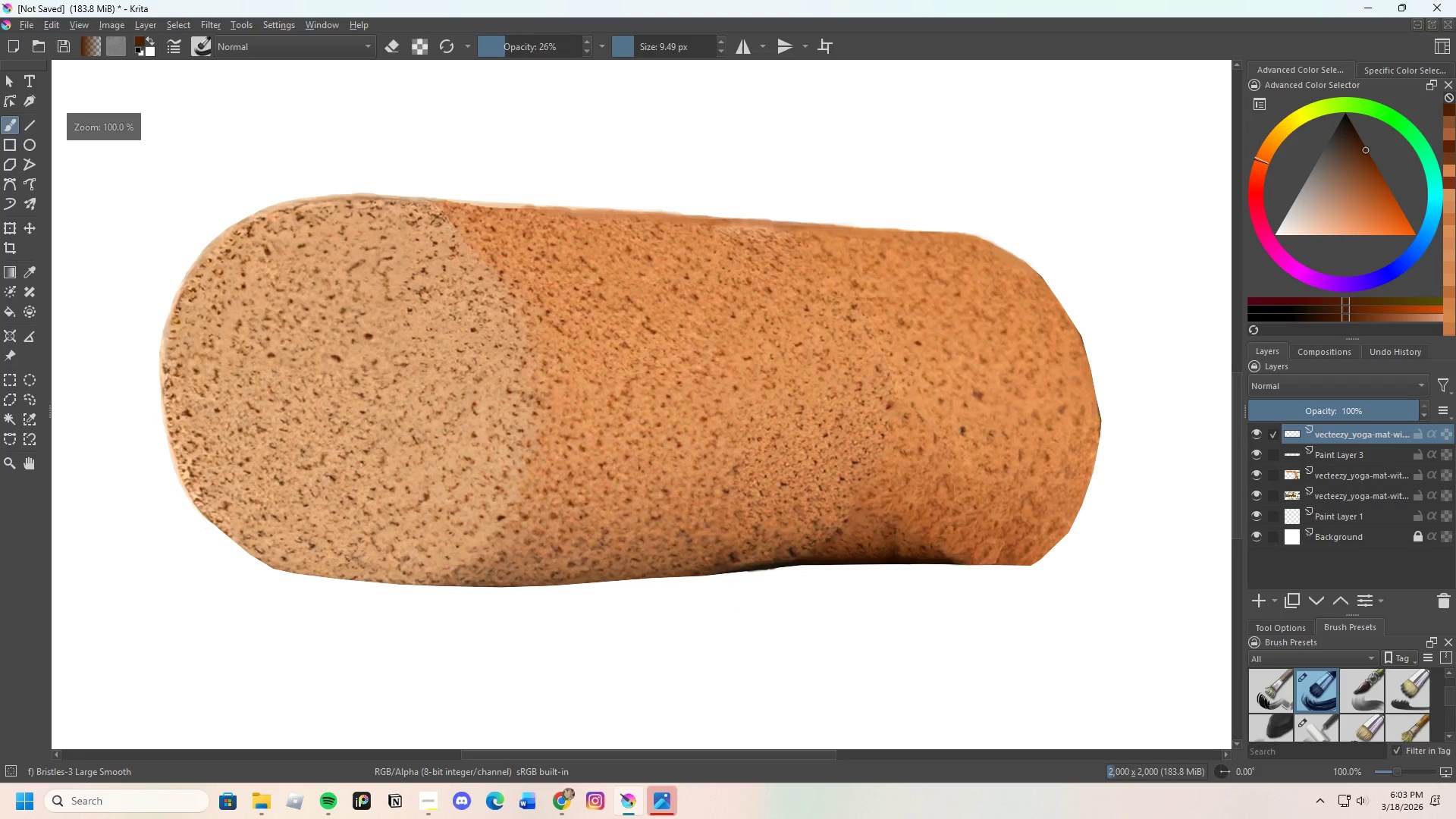 
scroll: coordinate [701, 598], scroll_direction: down, amount: 1.0
 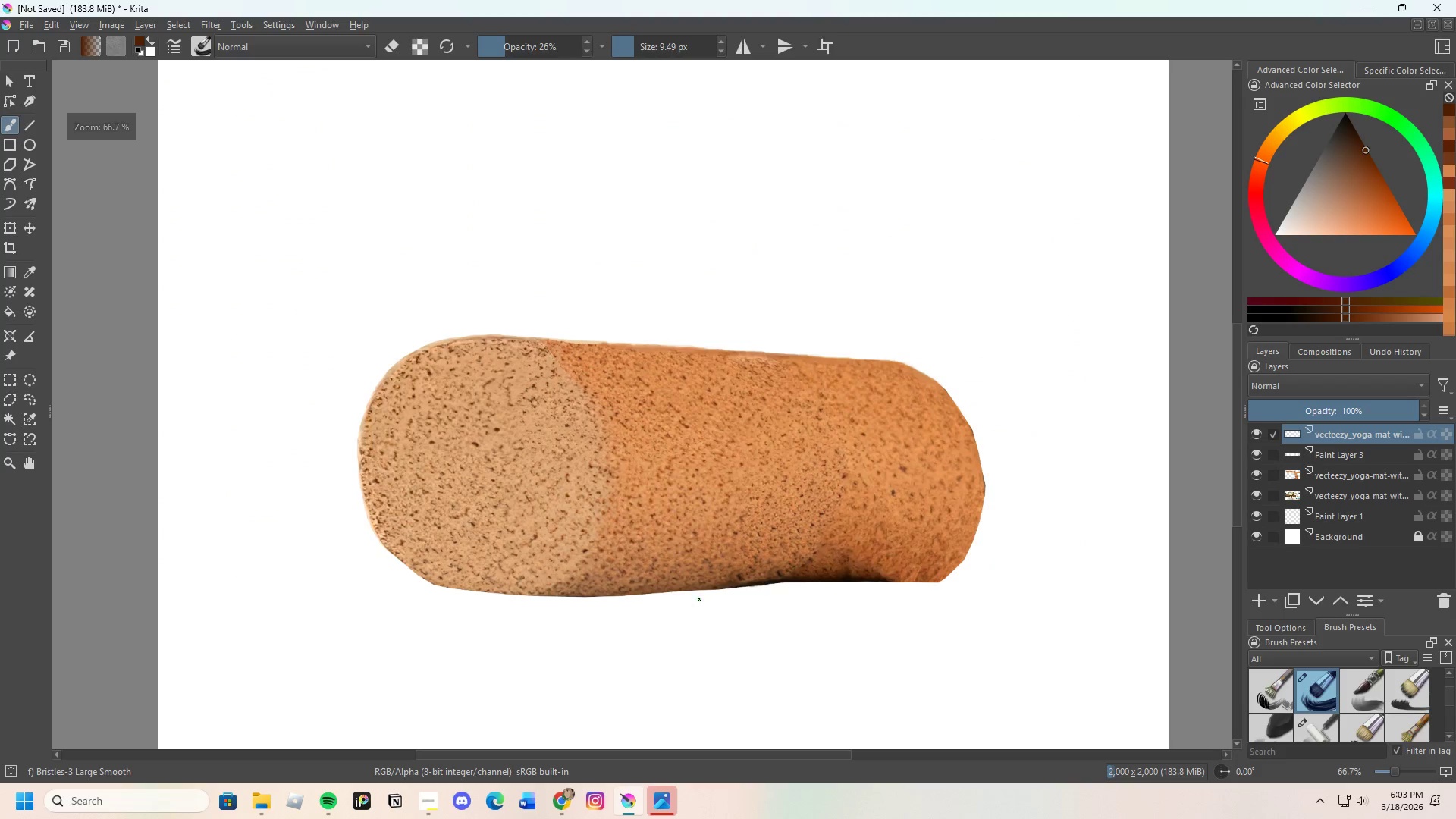 
scroll: coordinate [667, 596], scroll_direction: up, amount: 2.0
 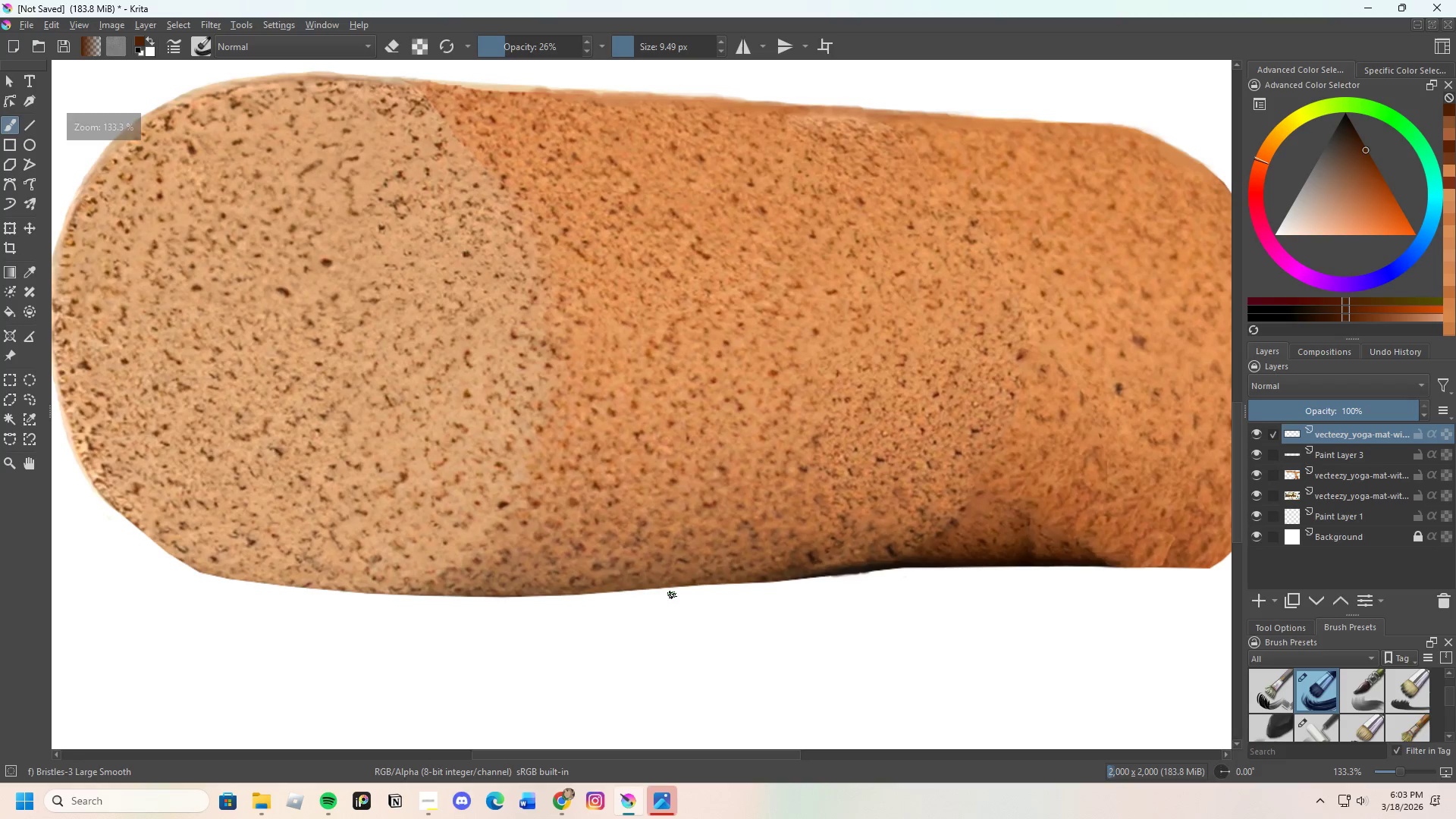 
scroll: coordinate [748, 592], scroll_direction: none, amount: 0.0
 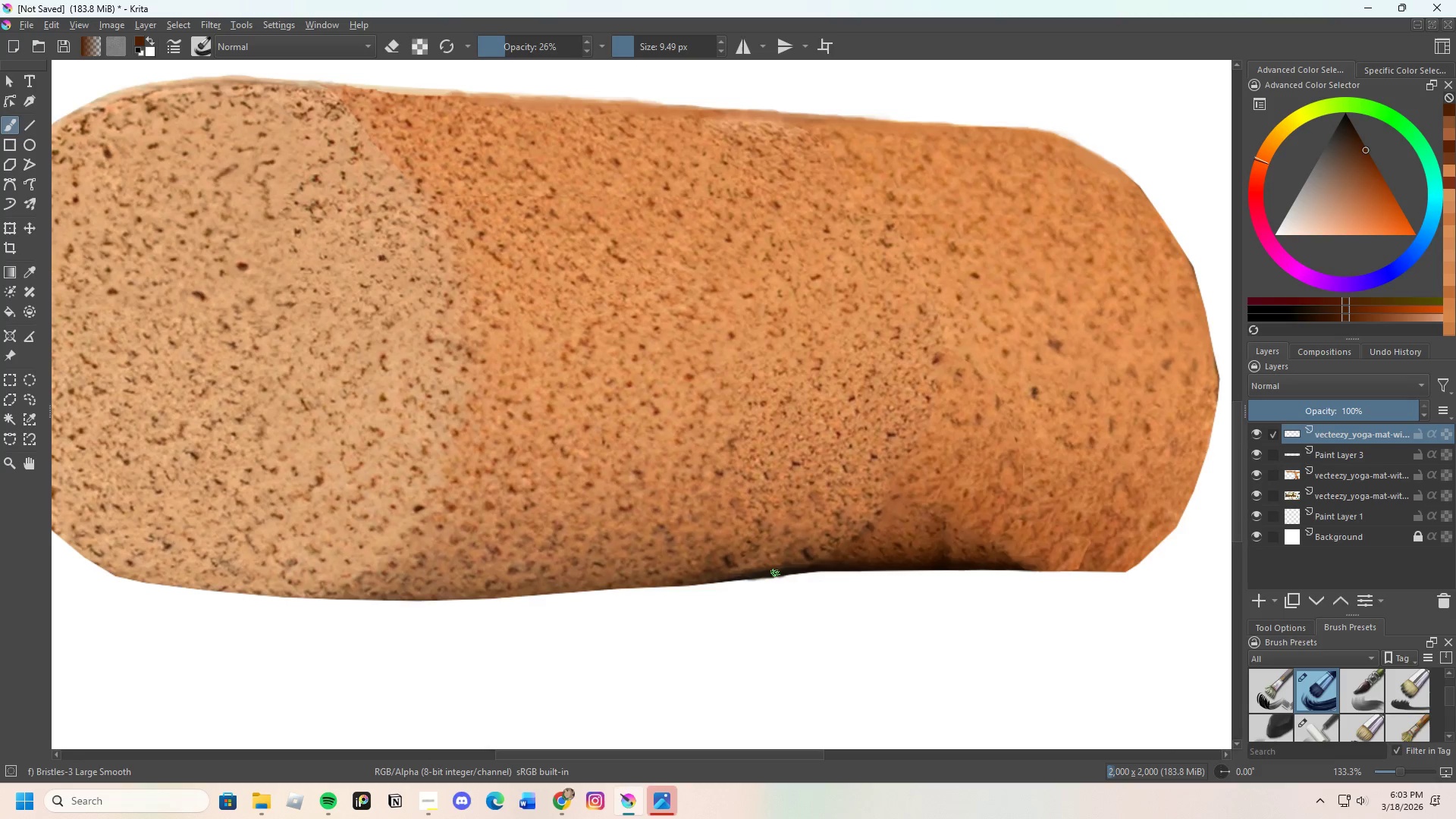 
scroll: coordinate [777, 573], scroll_direction: down, amount: 1.0
 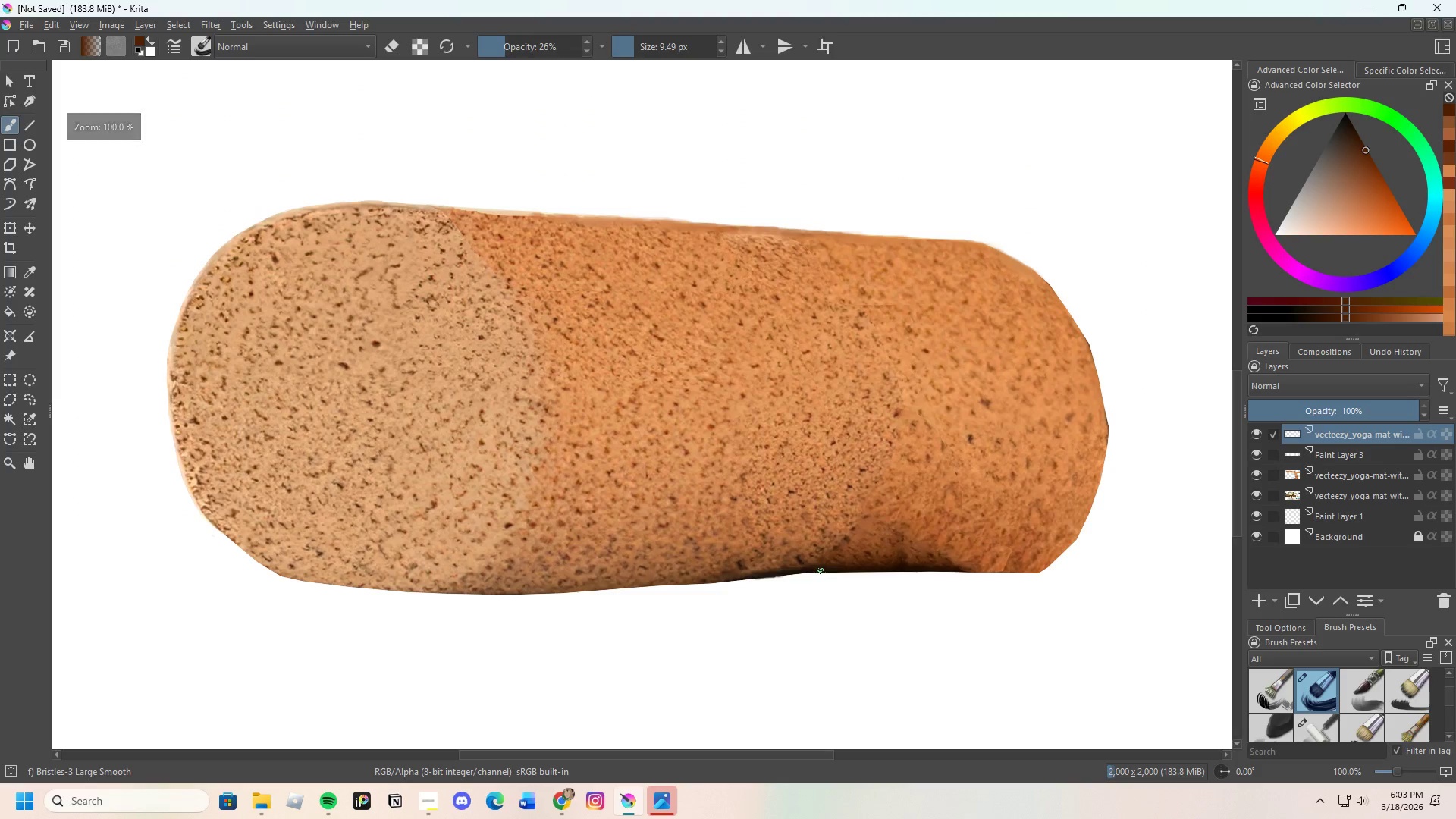 
scroll: coordinate [821, 571], scroll_direction: up, amount: 2.0
 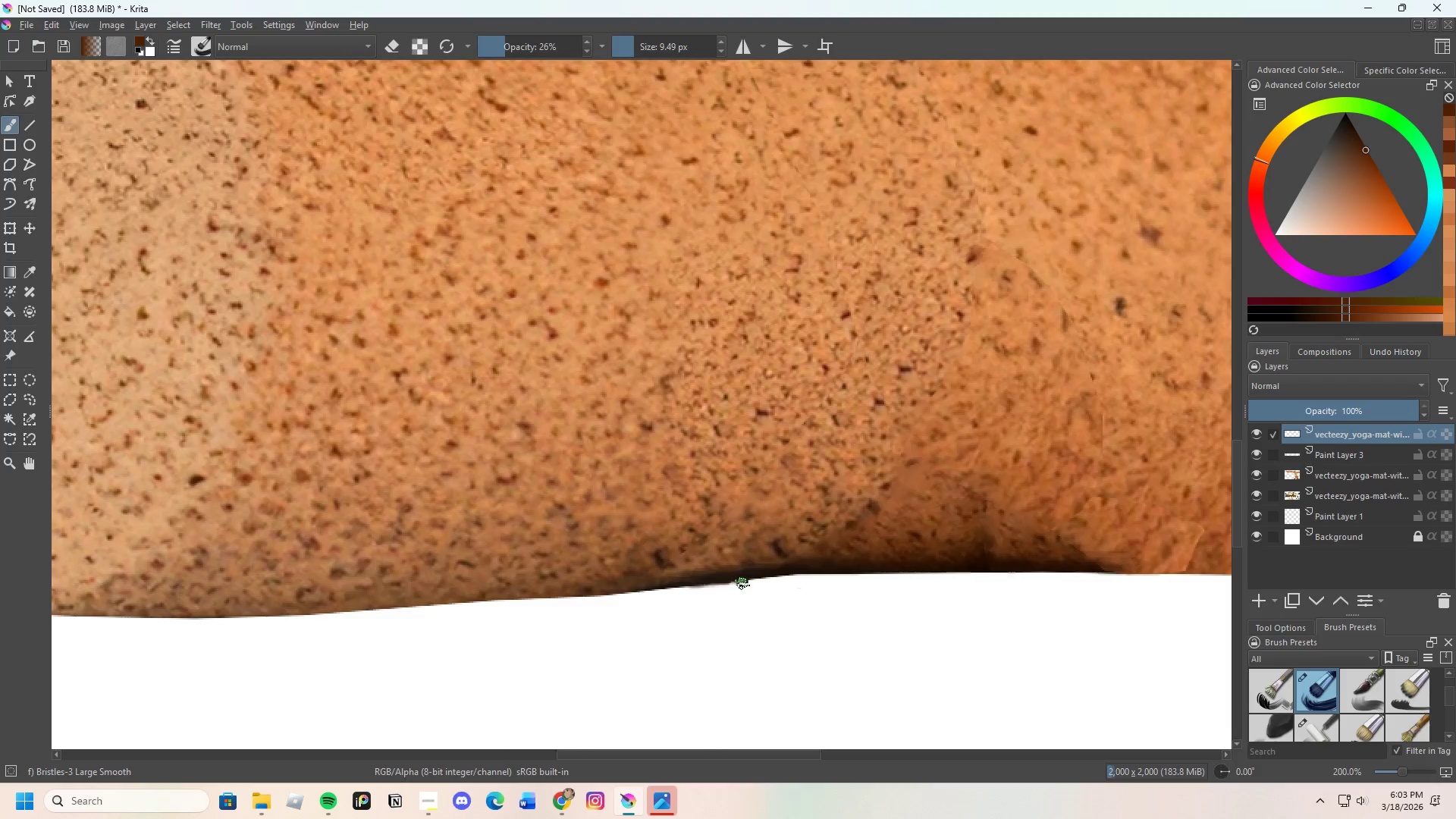 
hold_key(key=ControlLeft, duration=0.75)
 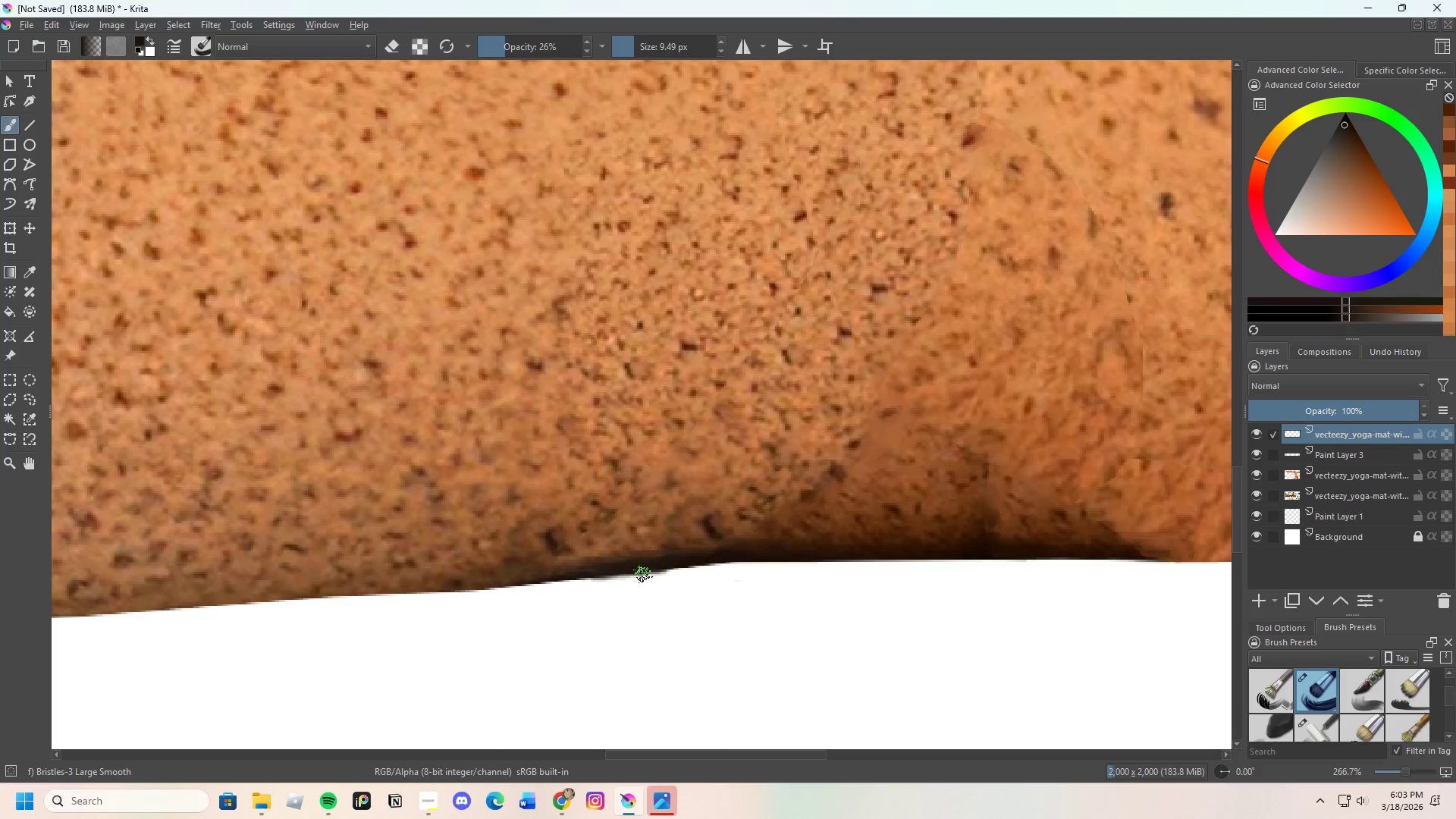 
scroll: coordinate [679, 588], scroll_direction: up, amount: 1.0
 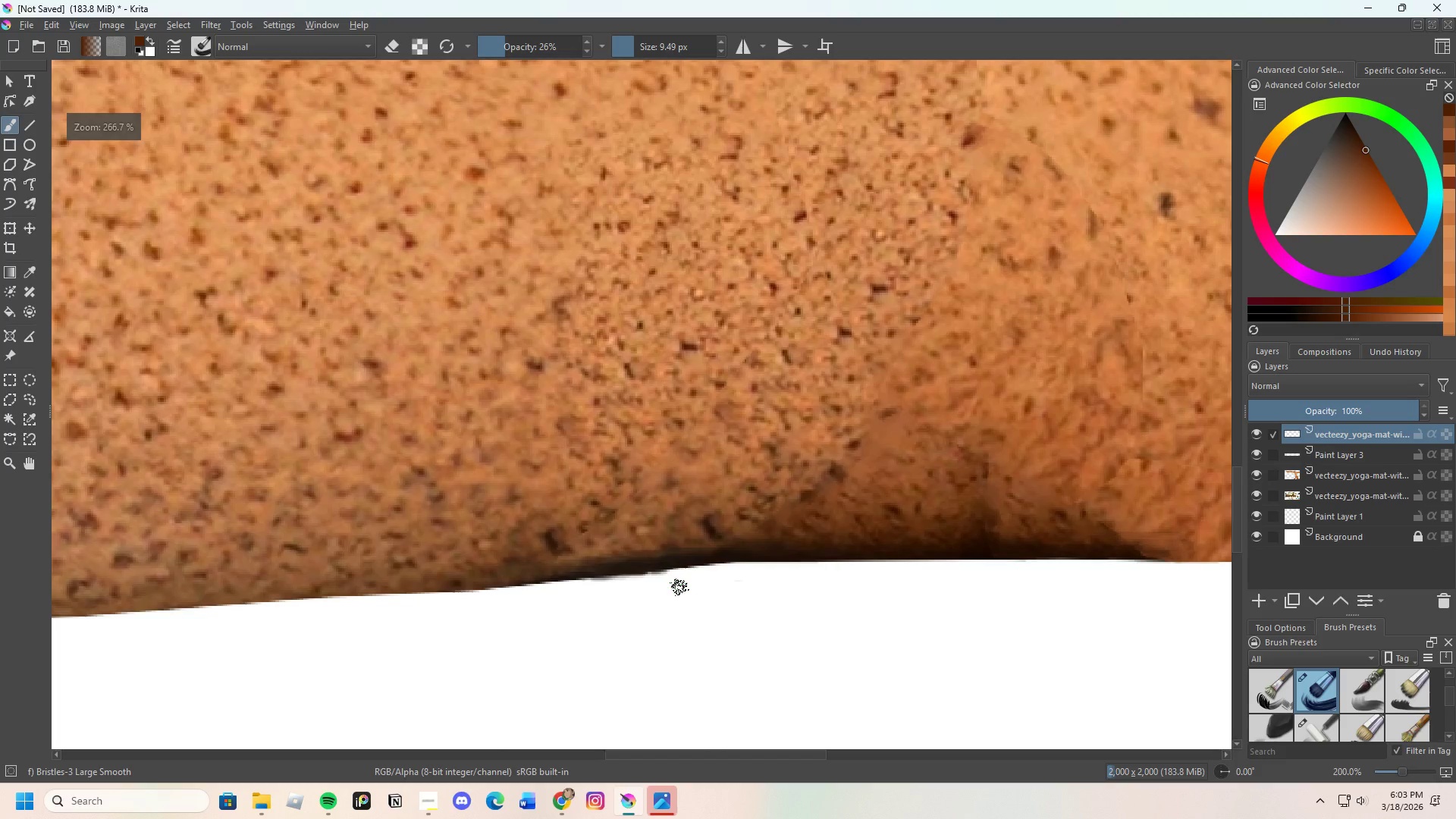 
left_click_drag(start_coordinate=[647, 573], to_coordinate=[822, 555])
 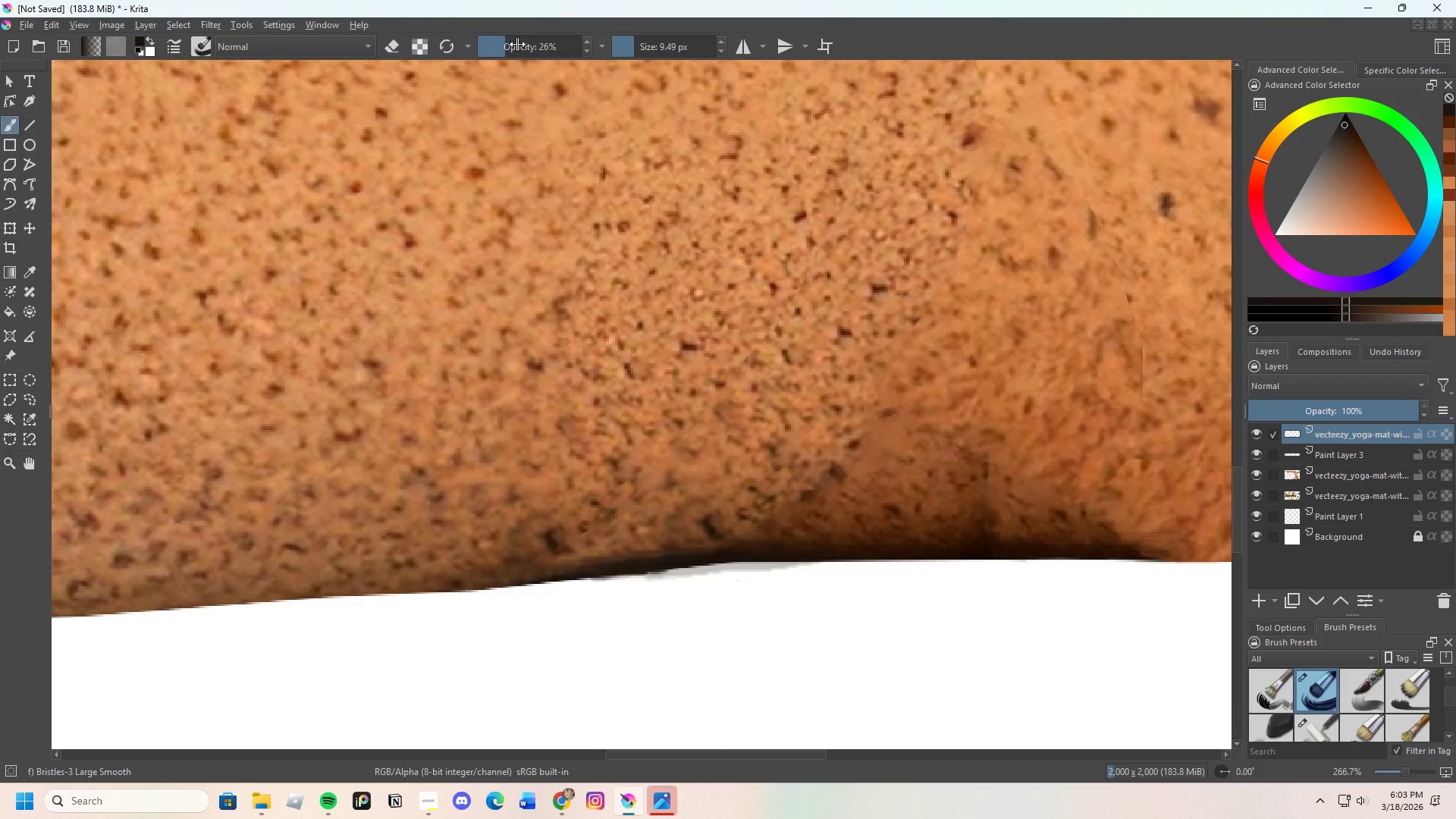 
left_click_drag(start_coordinate=[516, 48], to_coordinate=[526, 47])
 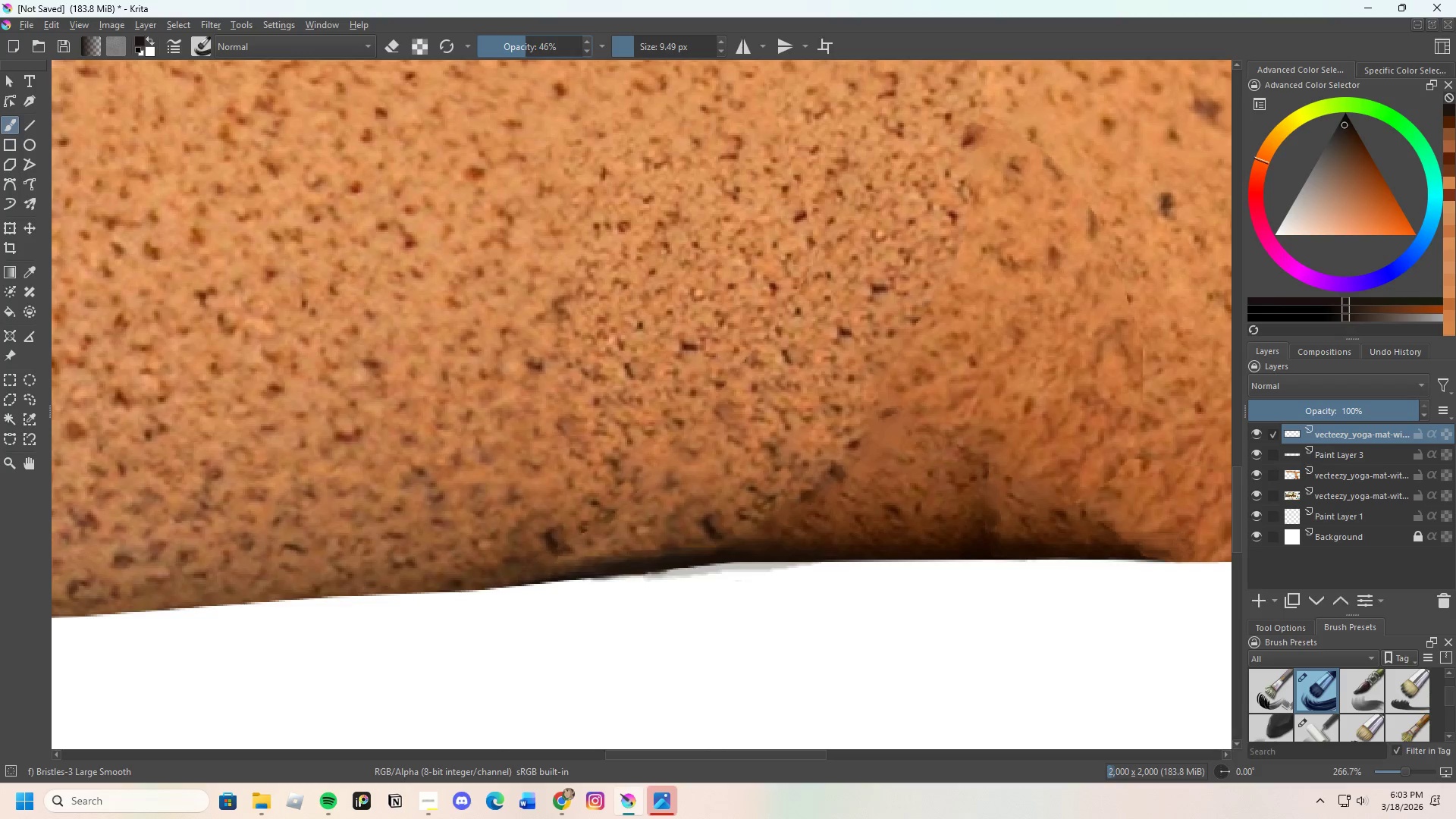 
hold_key(key=ControlLeft, duration=0.97)
left_click_drag(start_coordinate=[681, 565], to_coordinate=[683, 561])
 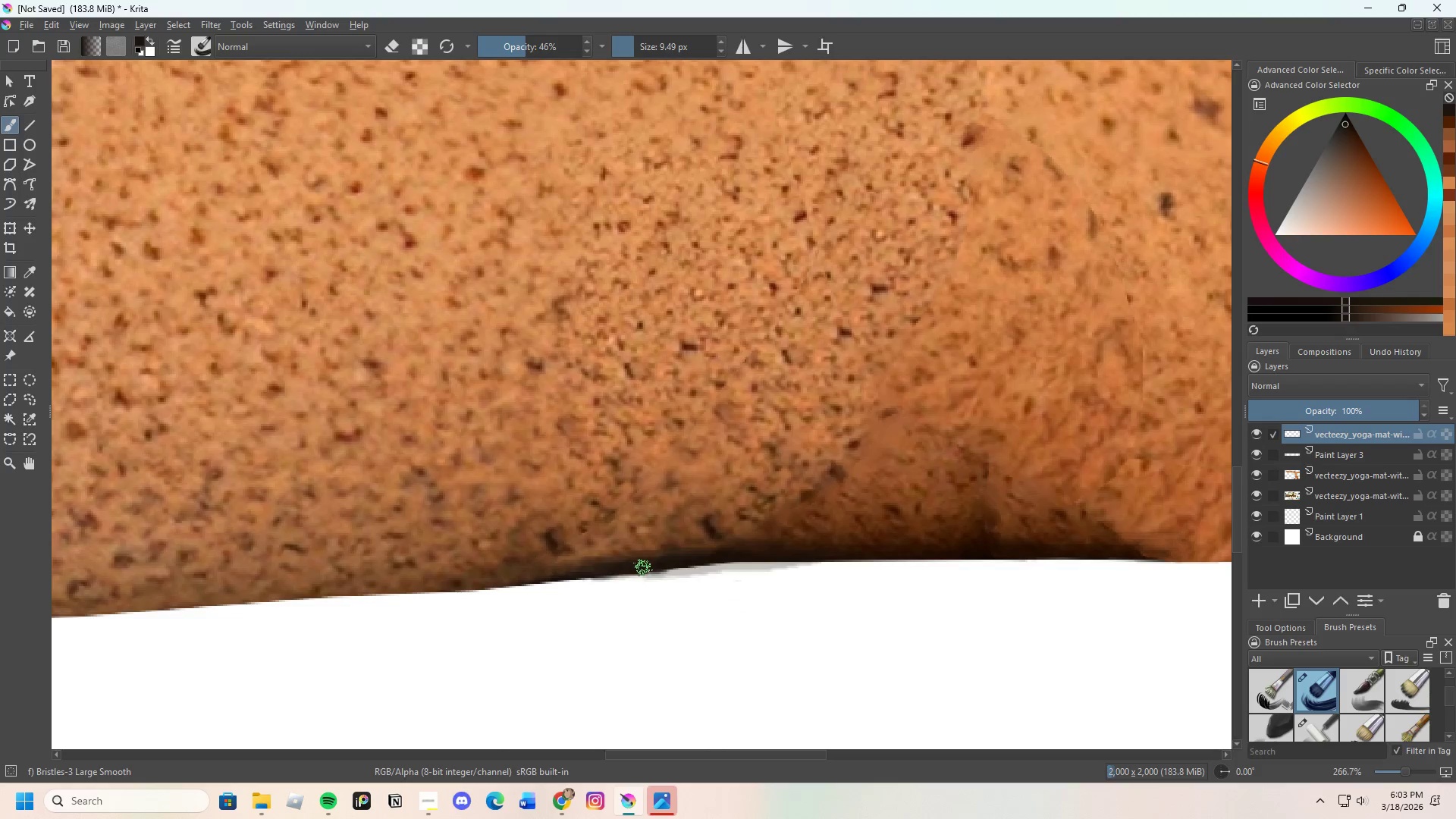 
left_click_drag(start_coordinate=[645, 570], to_coordinate=[1007, 556])
 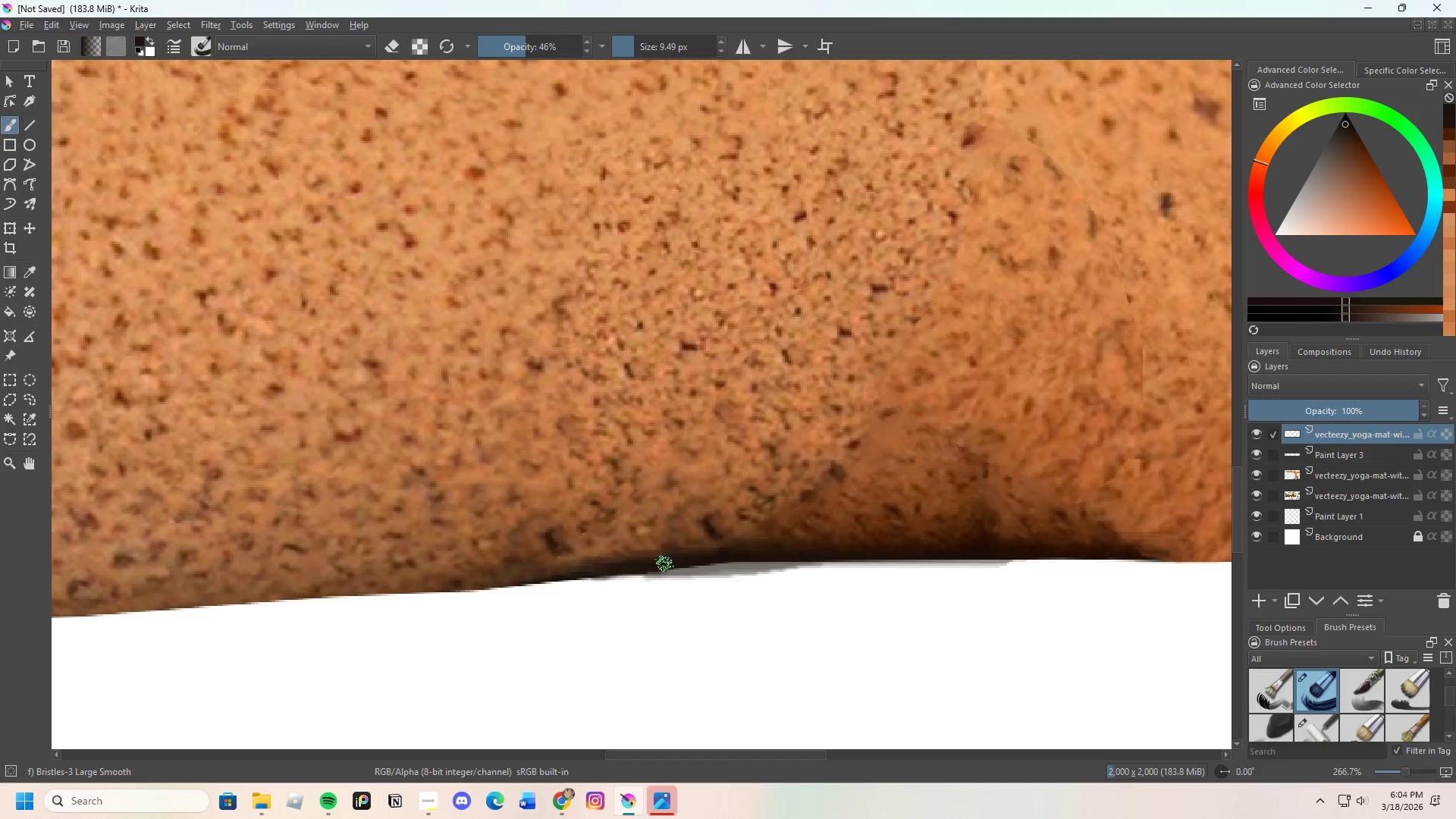 
left_click_drag(start_coordinate=[670, 566], to_coordinate=[758, 566])
 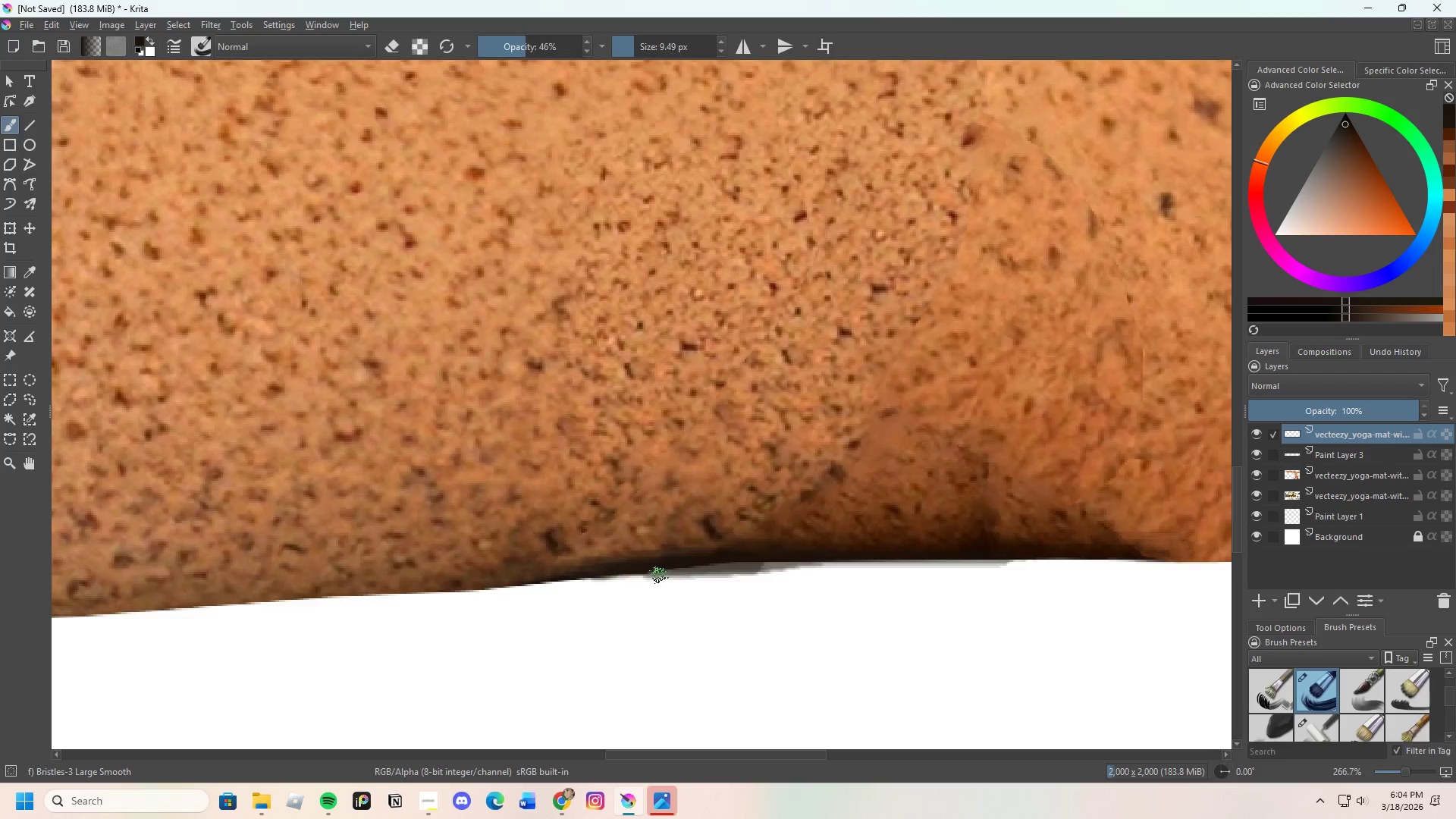 
left_click_drag(start_coordinate=[682, 572], to_coordinate=[719, 570])
 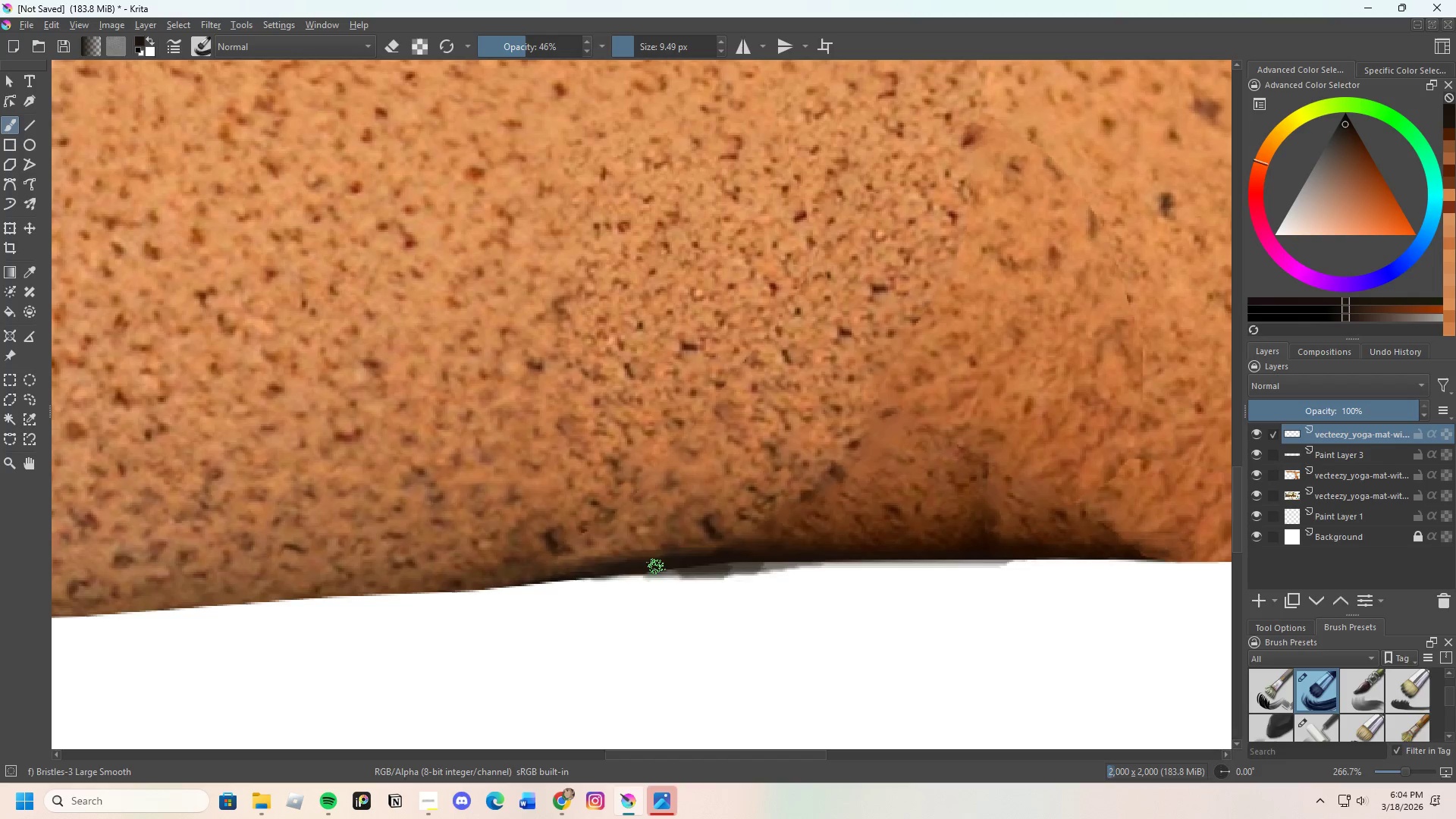 
left_click_drag(start_coordinate=[660, 566], to_coordinate=[1083, 556])
 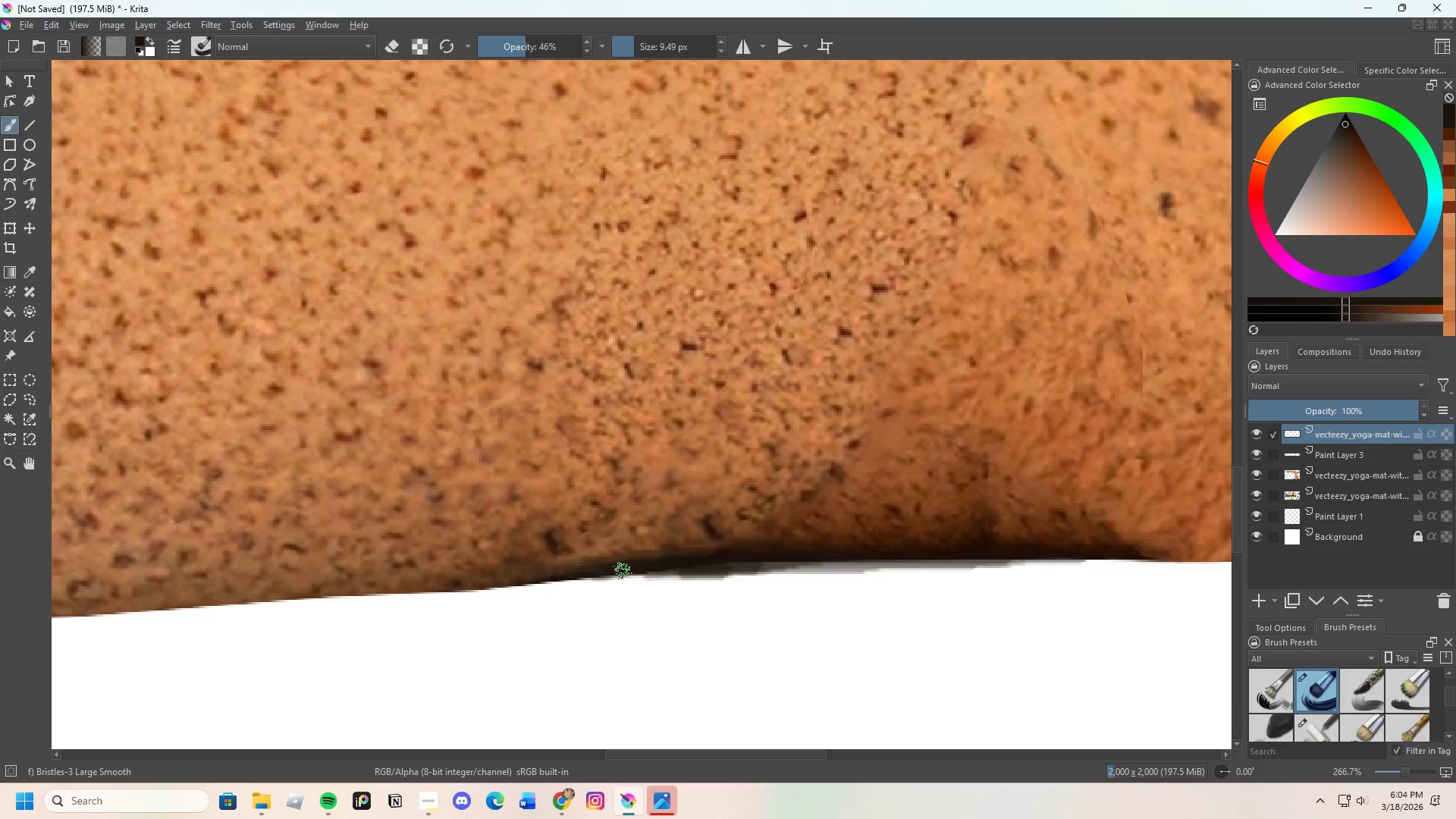 
left_click_drag(start_coordinate=[618, 571], to_coordinate=[1151, 560])
 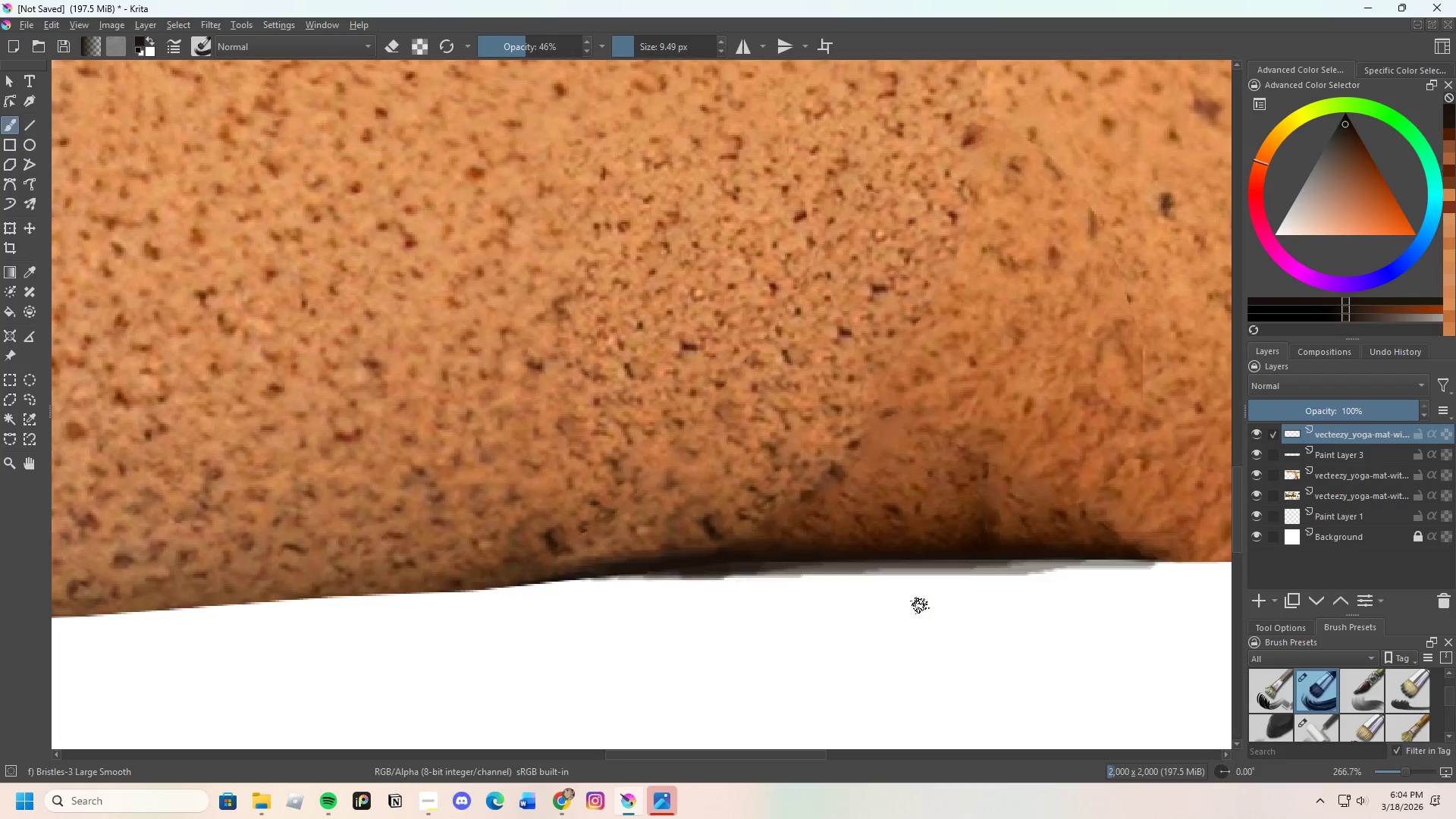 
scroll: coordinate [882, 606], scroll_direction: down, amount: 3.0
 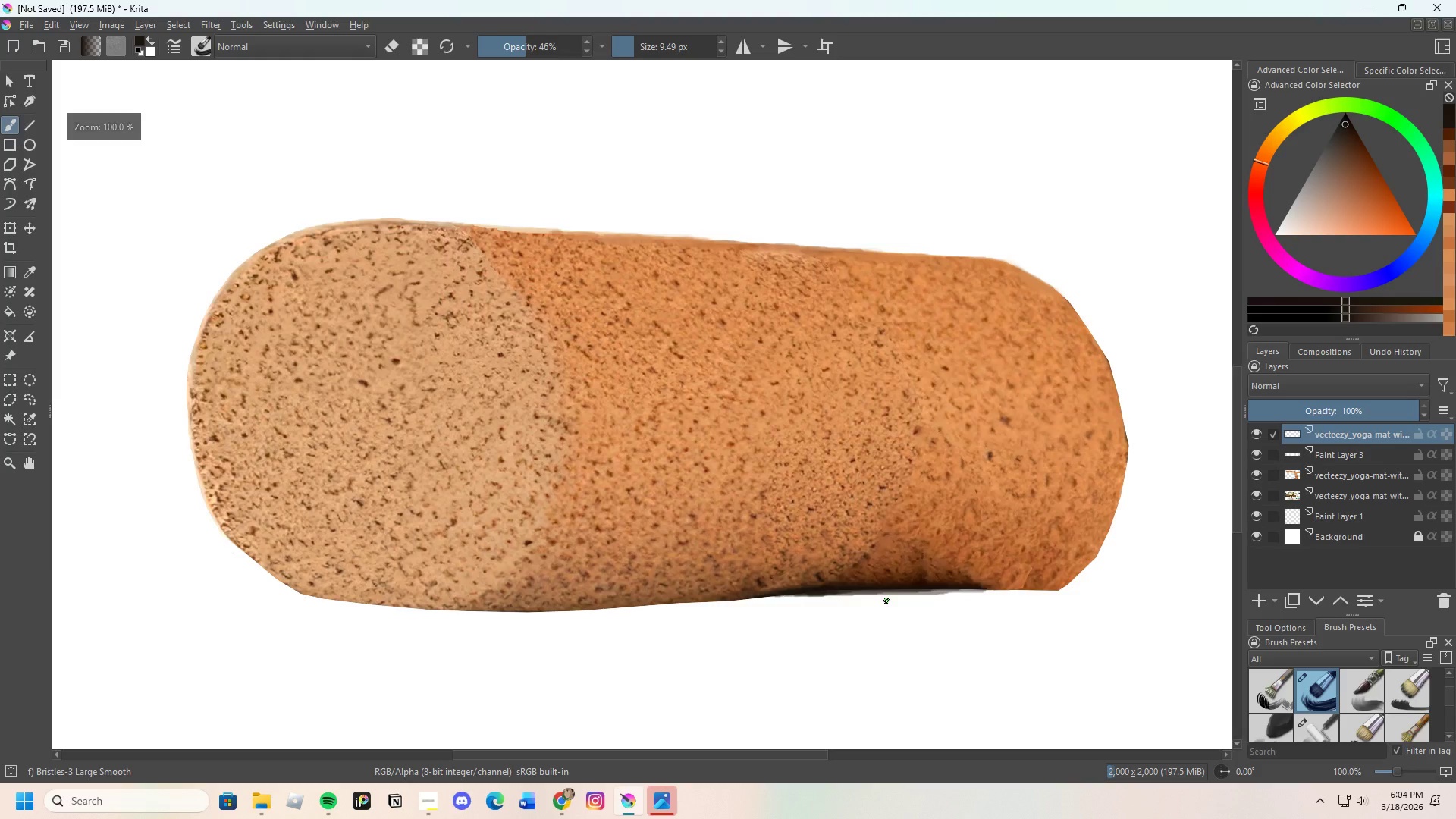 
scroll: coordinate [927, 591], scroll_direction: up, amount: 3.0
 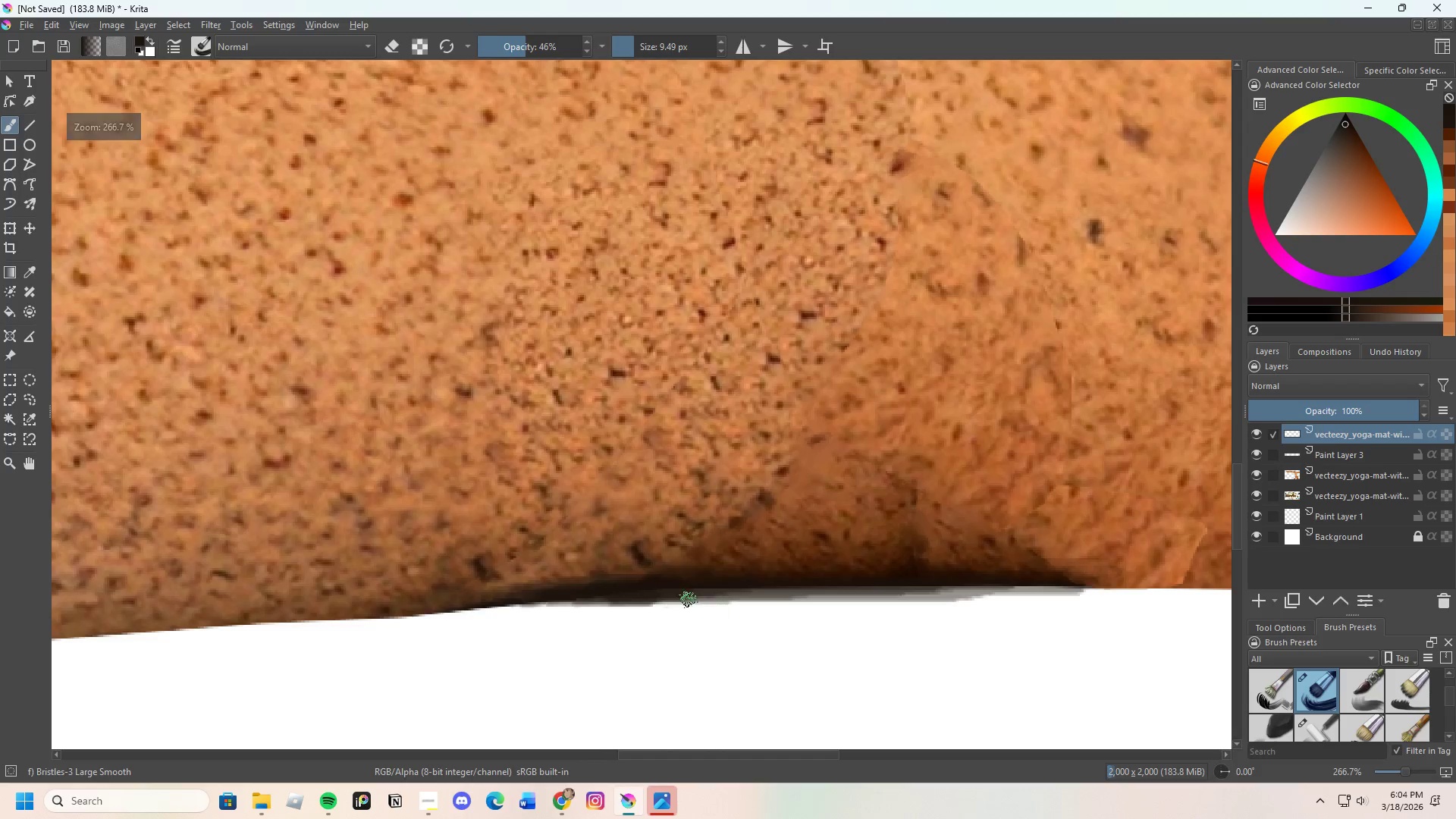 
left_click_drag(start_coordinate=[683, 583], to_coordinate=[802, 583])
 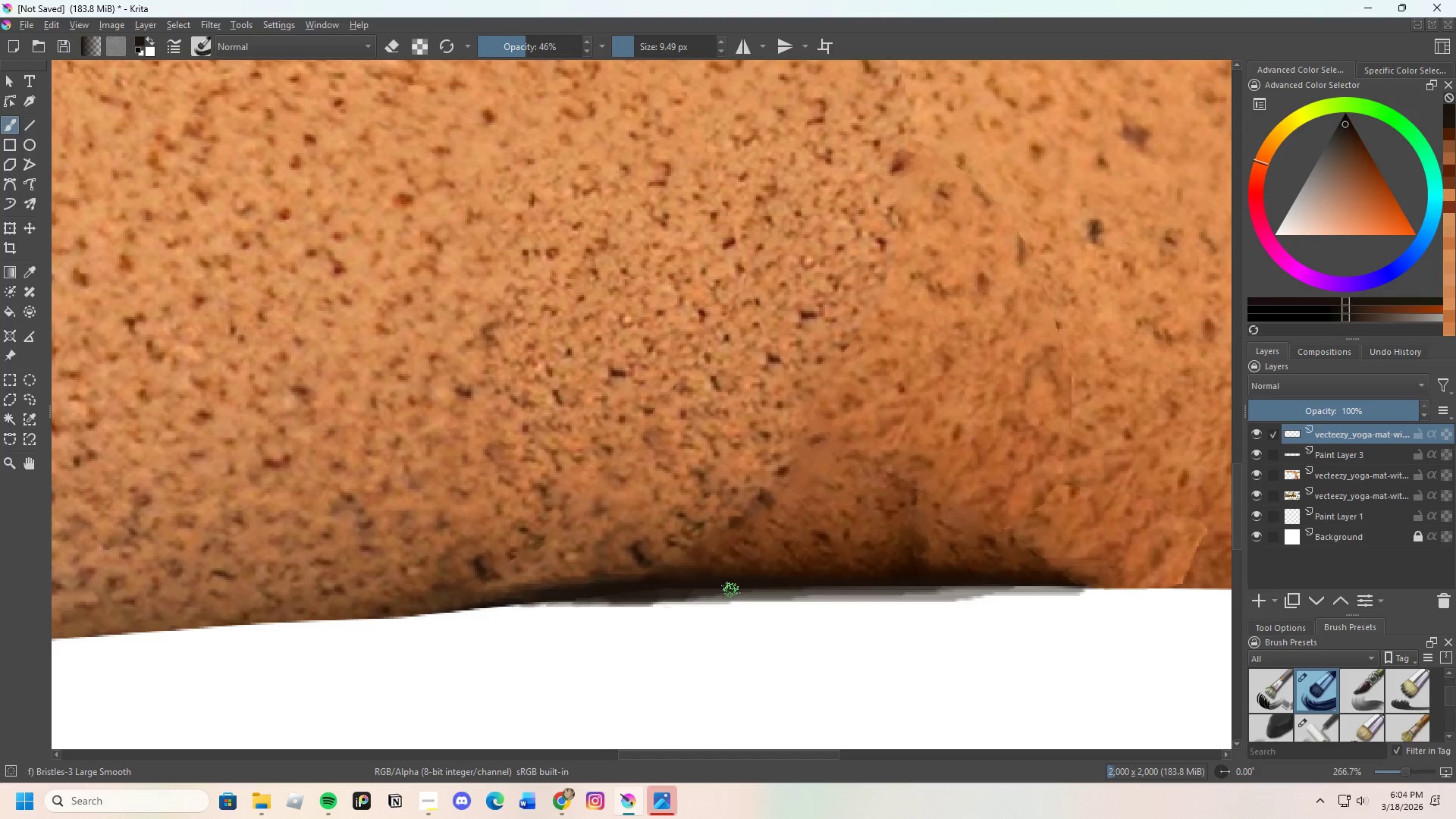 
left_click_drag(start_coordinate=[731, 591], to_coordinate=[877, 590])
 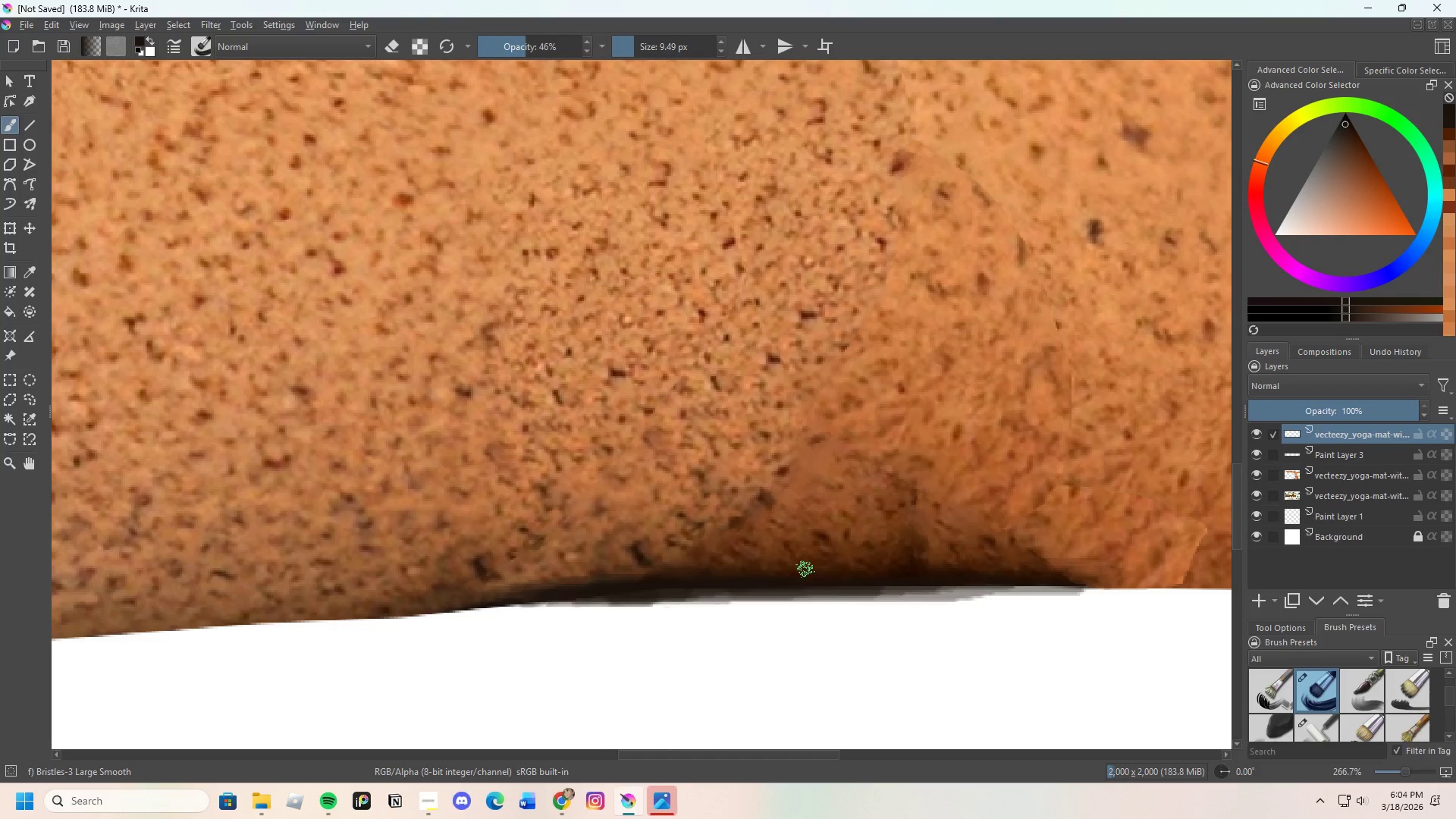 
hold_key(key=ControlLeft, duration=0.58)
 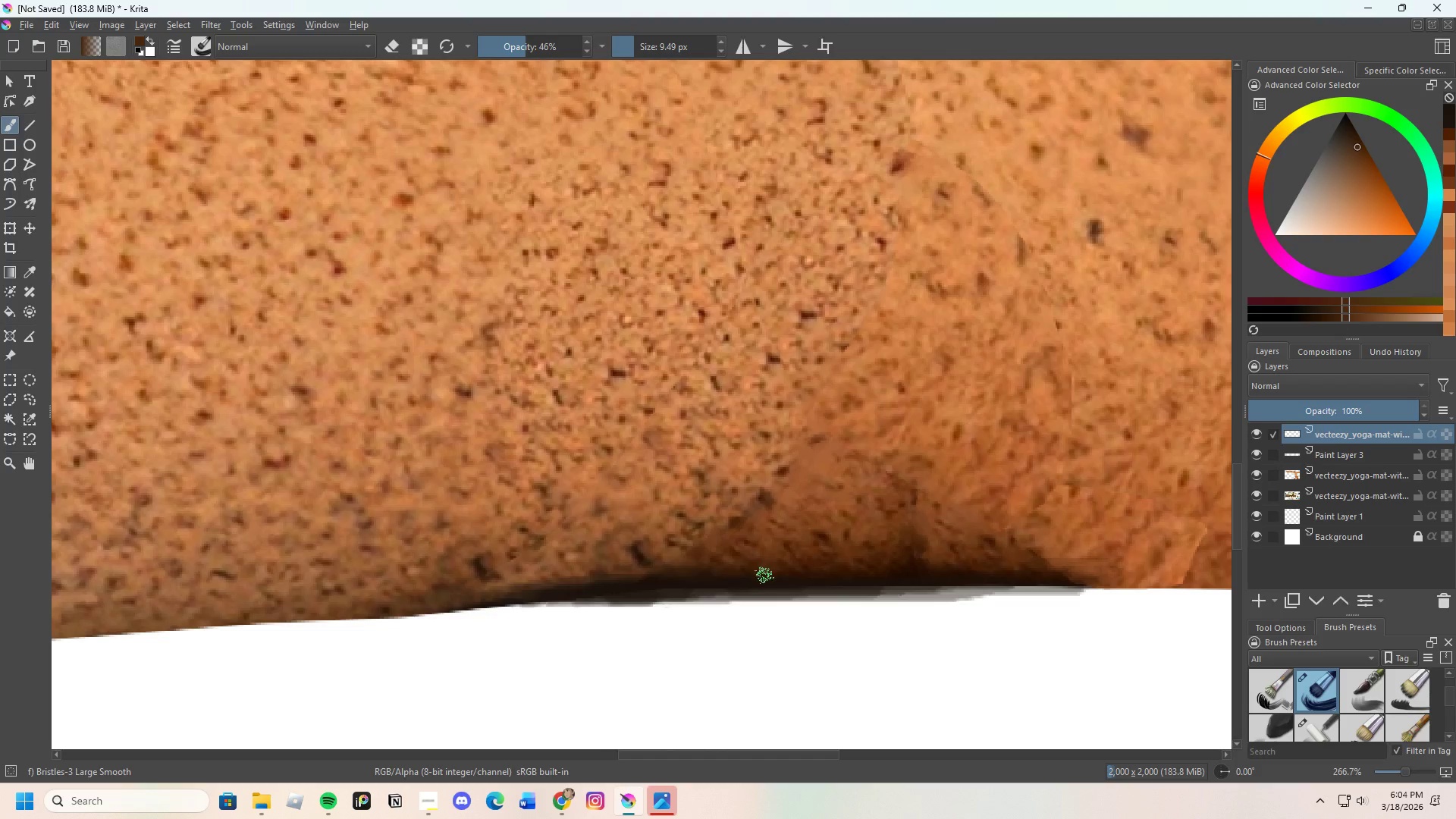 
left_click_drag(start_coordinate=[764, 576], to_coordinate=[869, 576])
 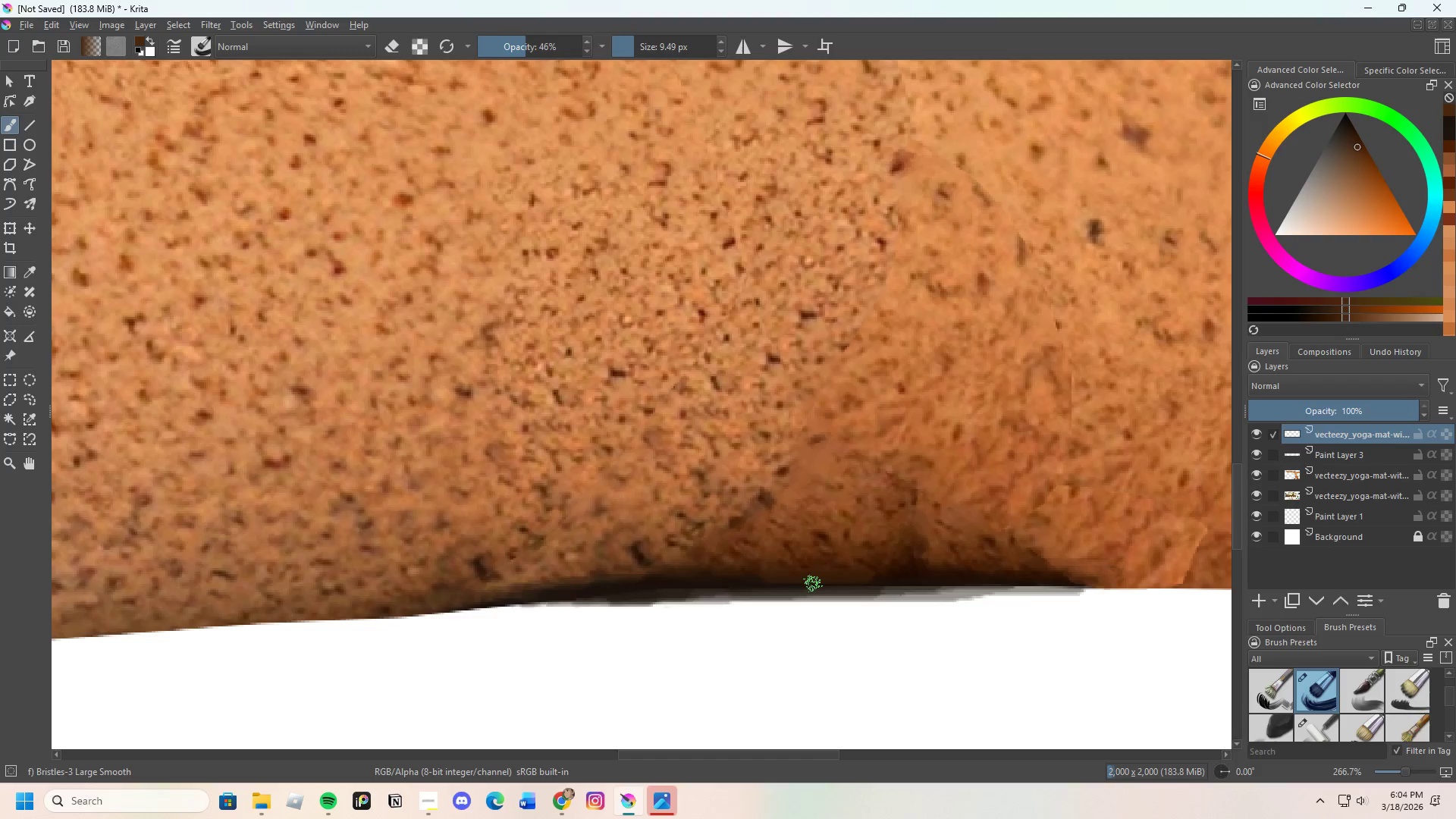 
left_click_drag(start_coordinate=[824, 584], to_coordinate=[852, 583])
 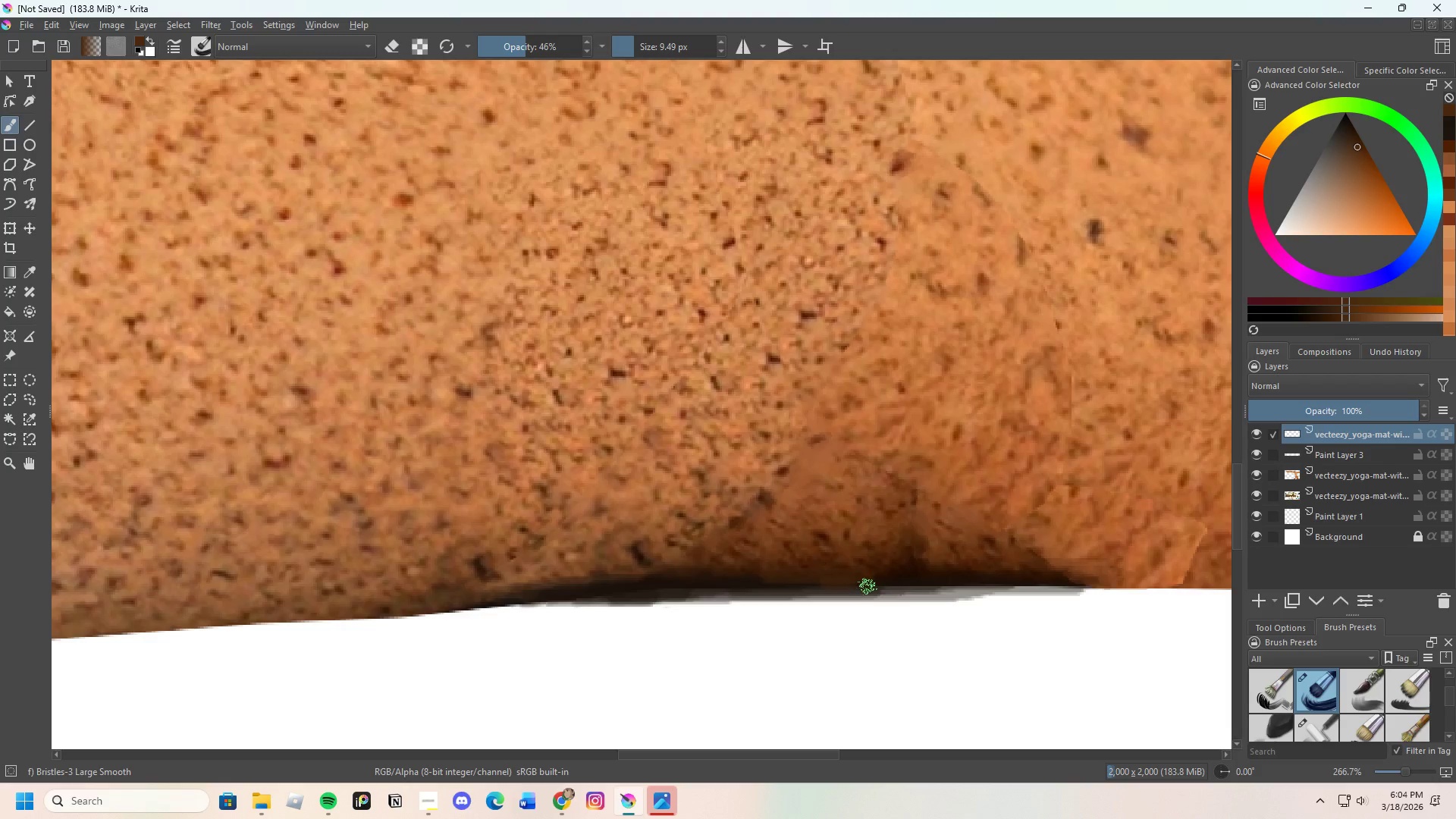 
key(Control+Z)
 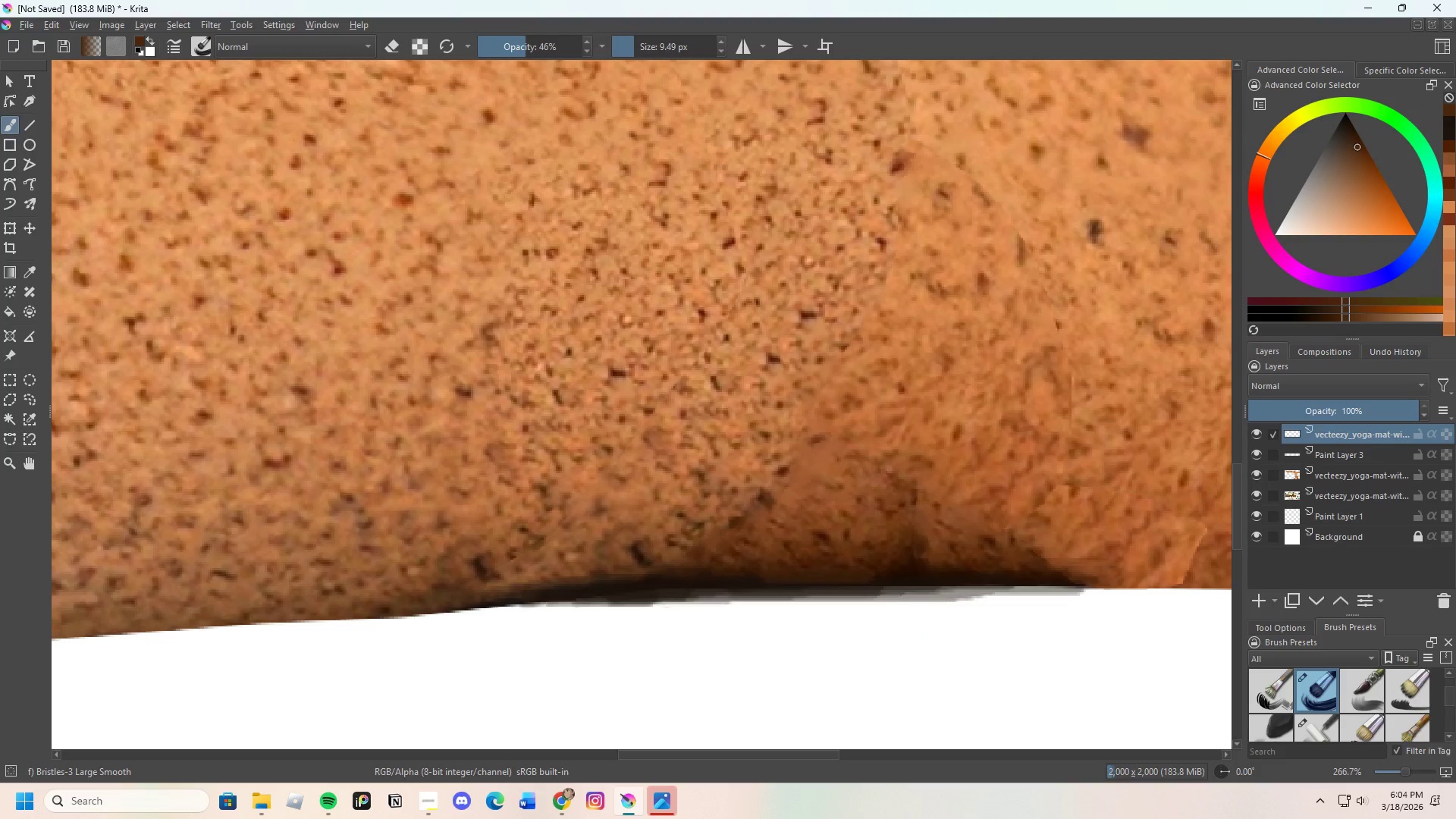 
key(Control+Z)
 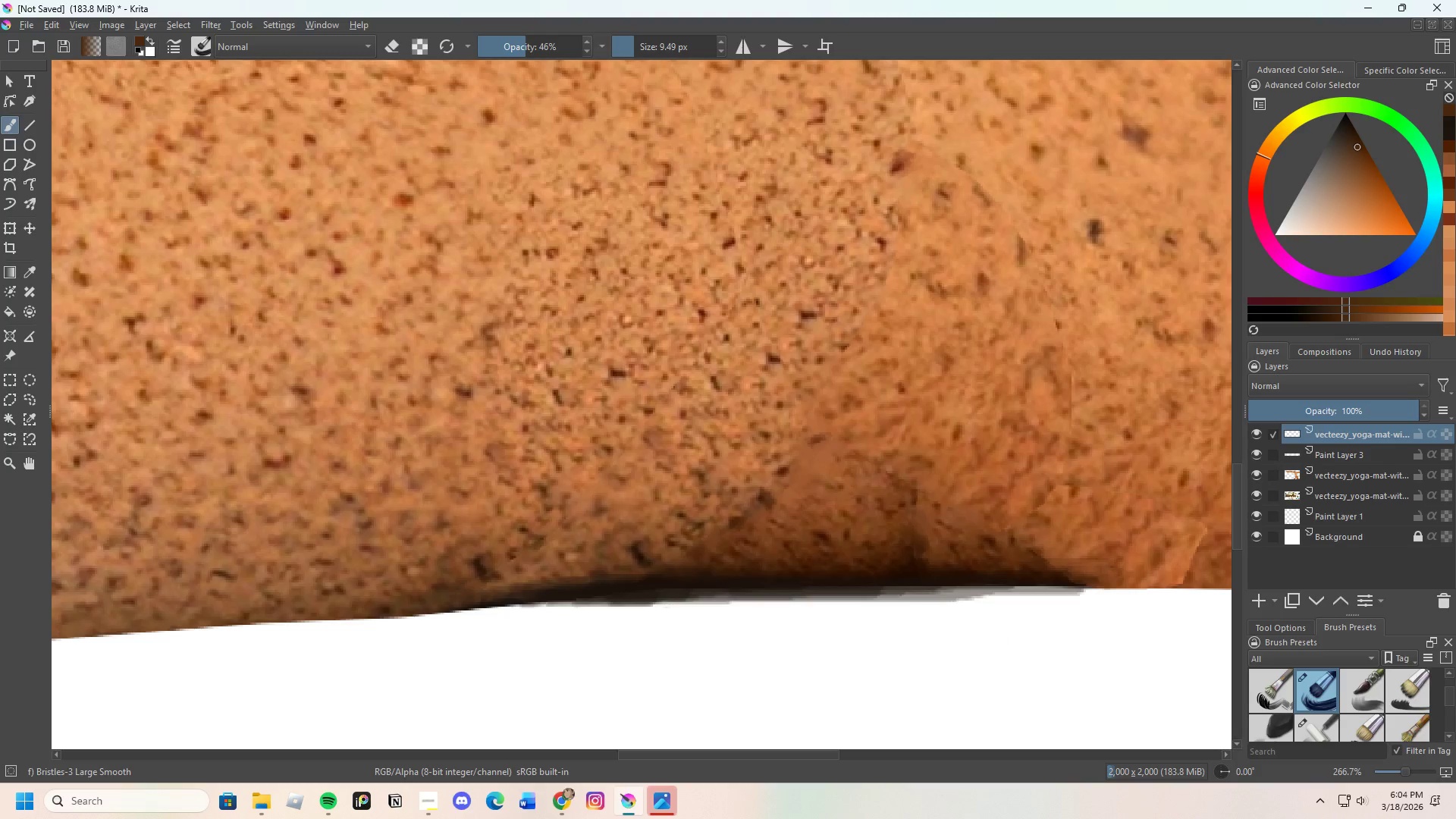 
key(Control+Z)
 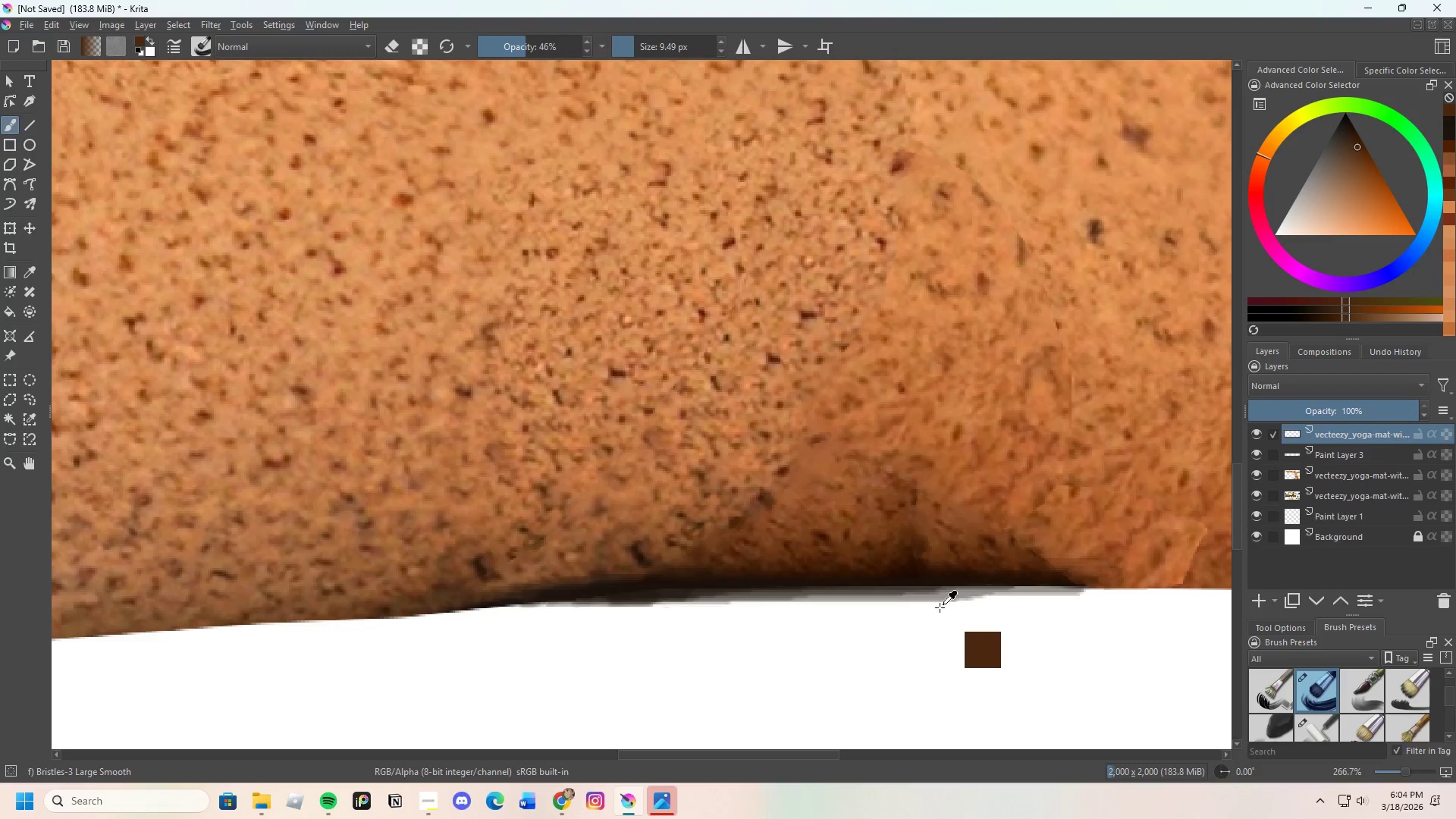 
key(Control+Z)
 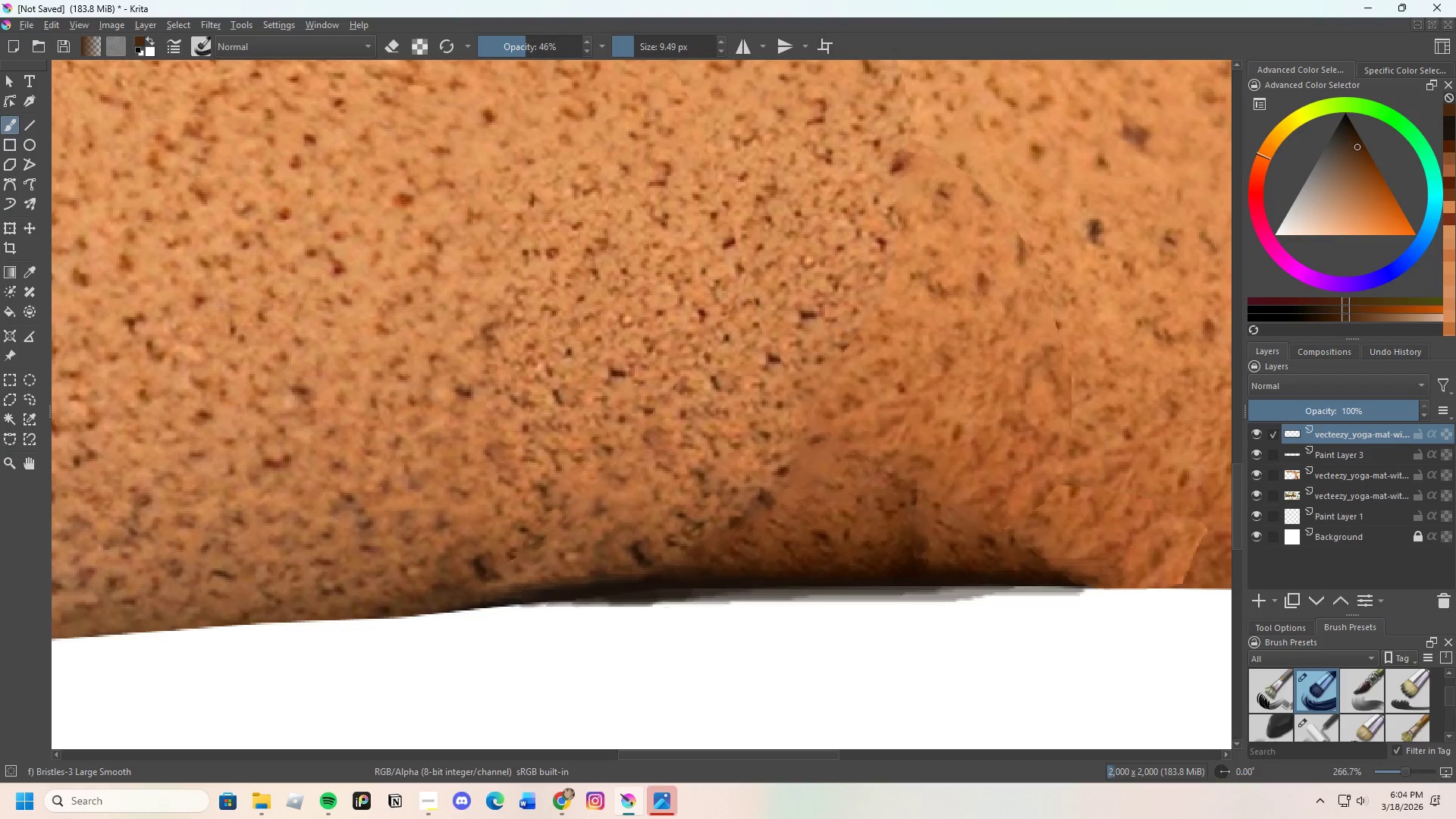 
key(Control+Z)
 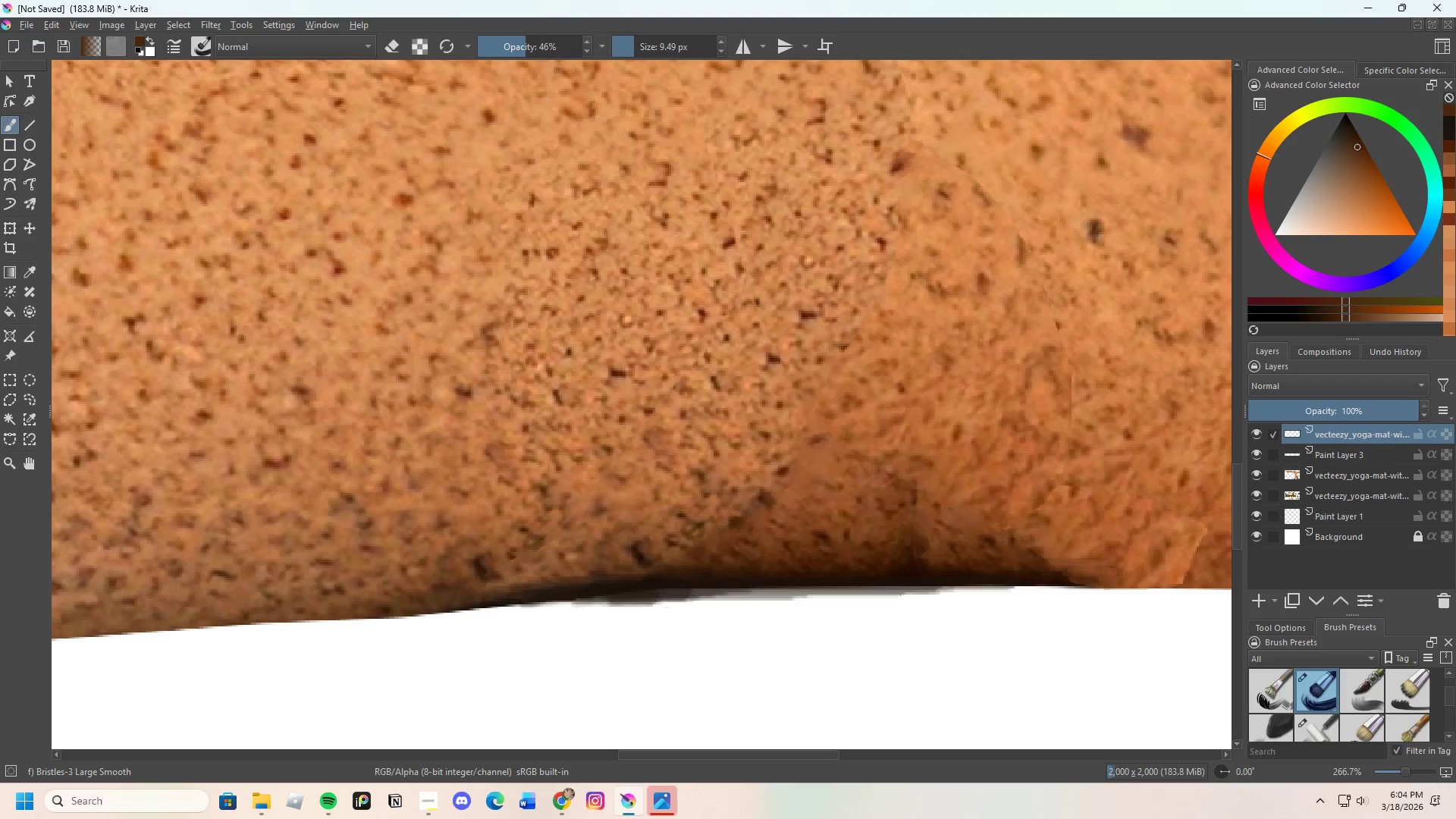 
key(Control+Z)
 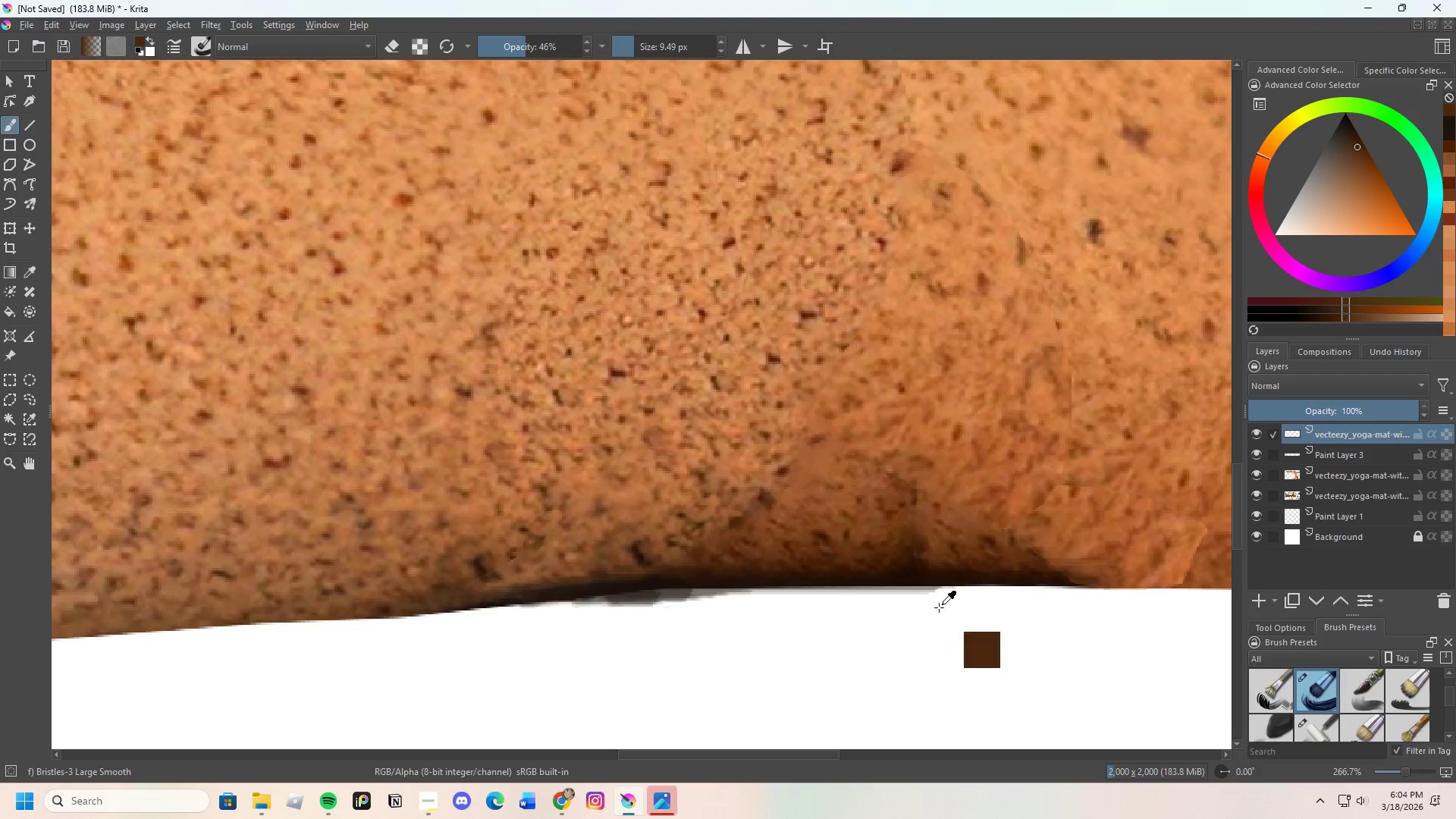 
key(Control+Z)
 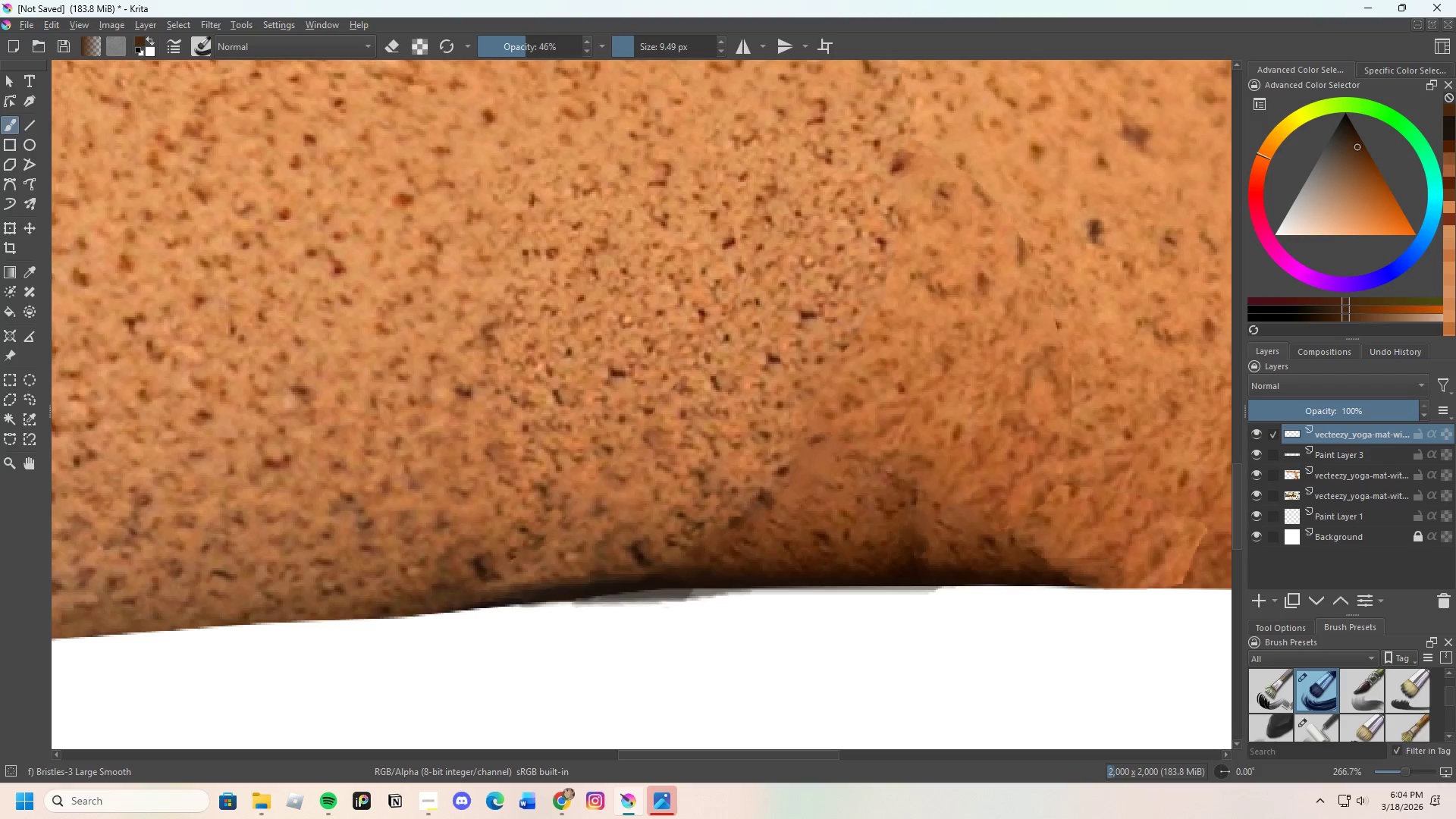 
key(Control+Z)
 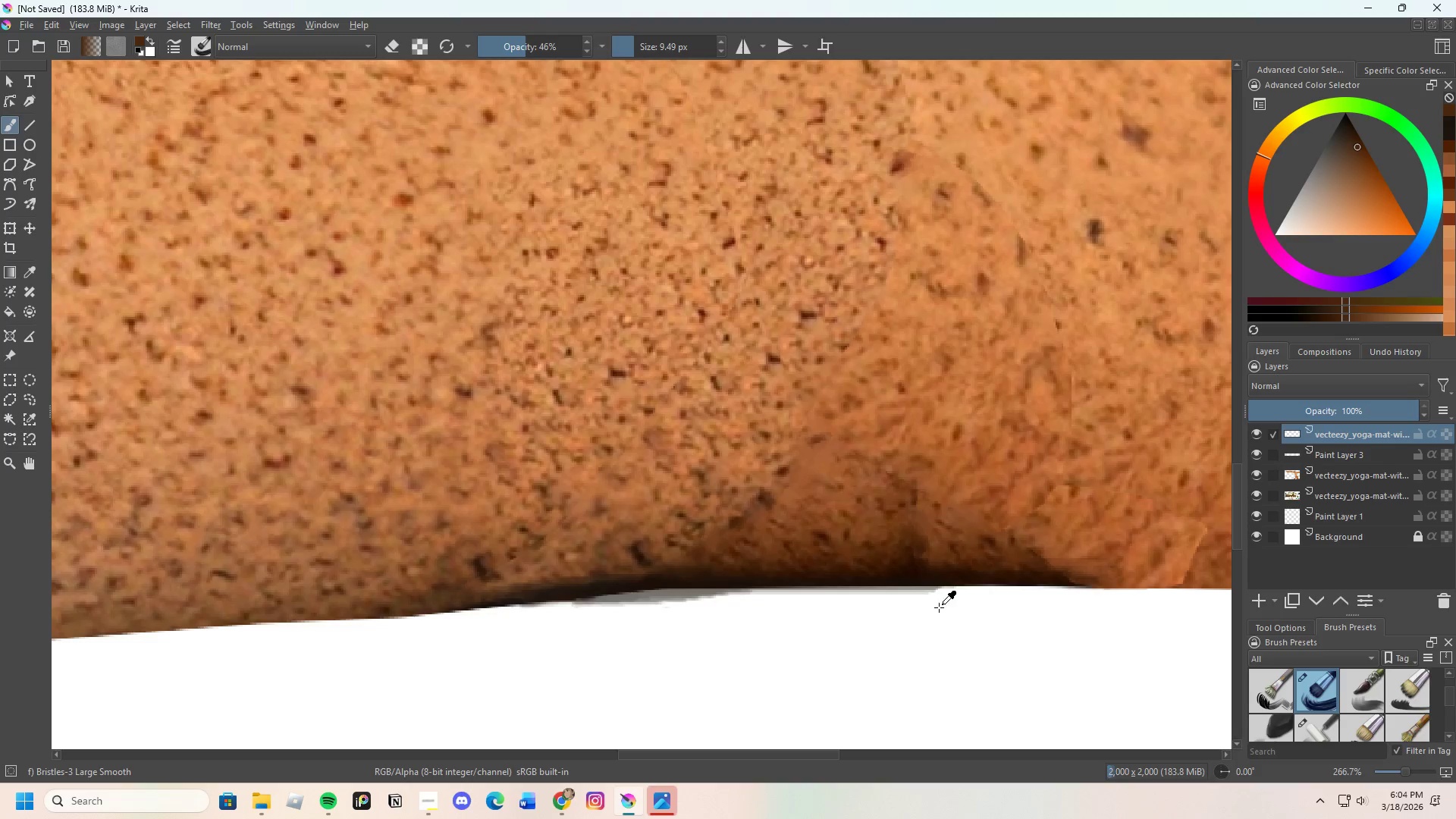 
key(Control+Z)
 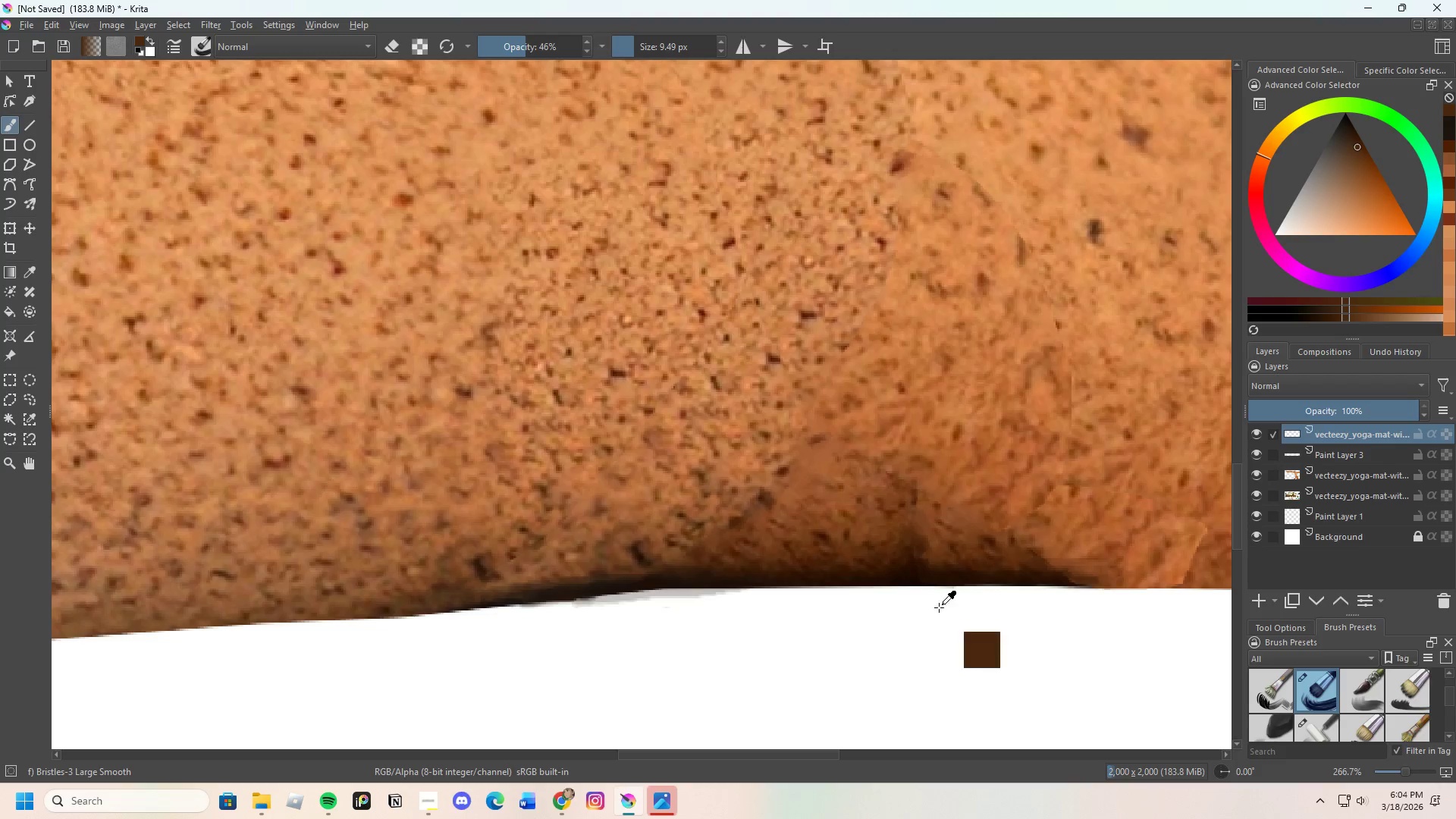 
key(Control+Z)
 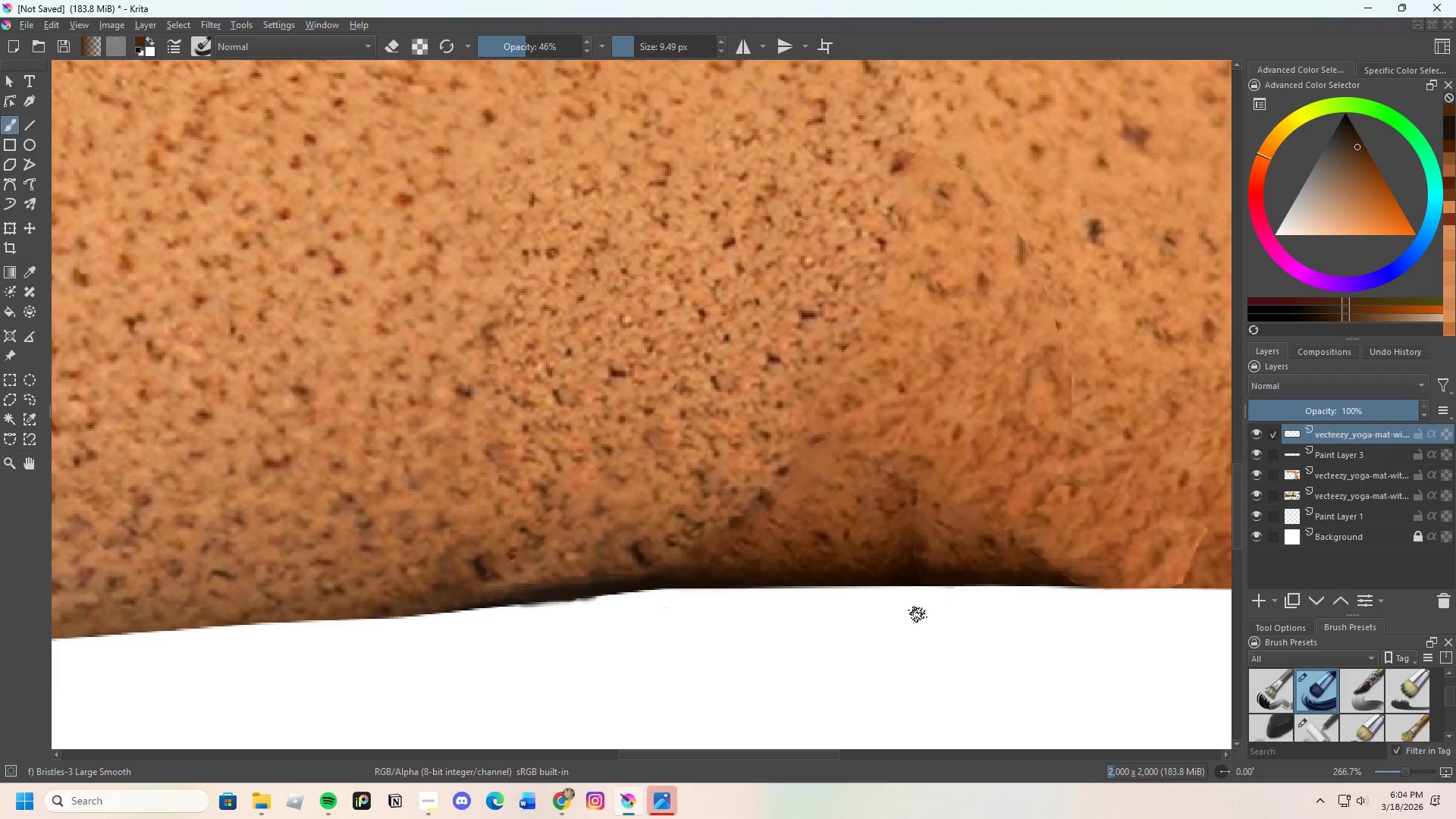 
scroll: coordinate [896, 612], scroll_direction: down, amount: 2.0
 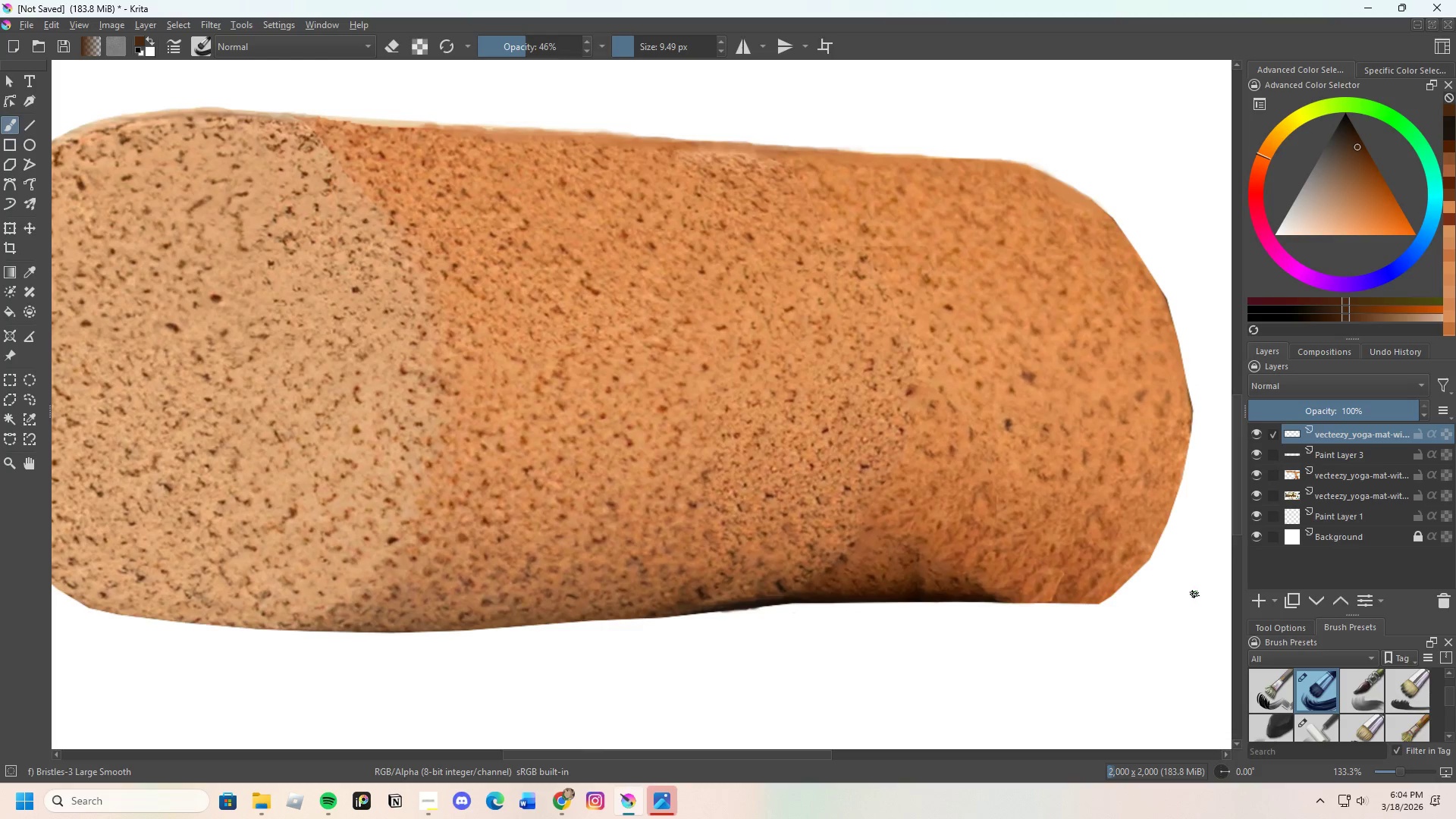 
left_click([1351, 490])
 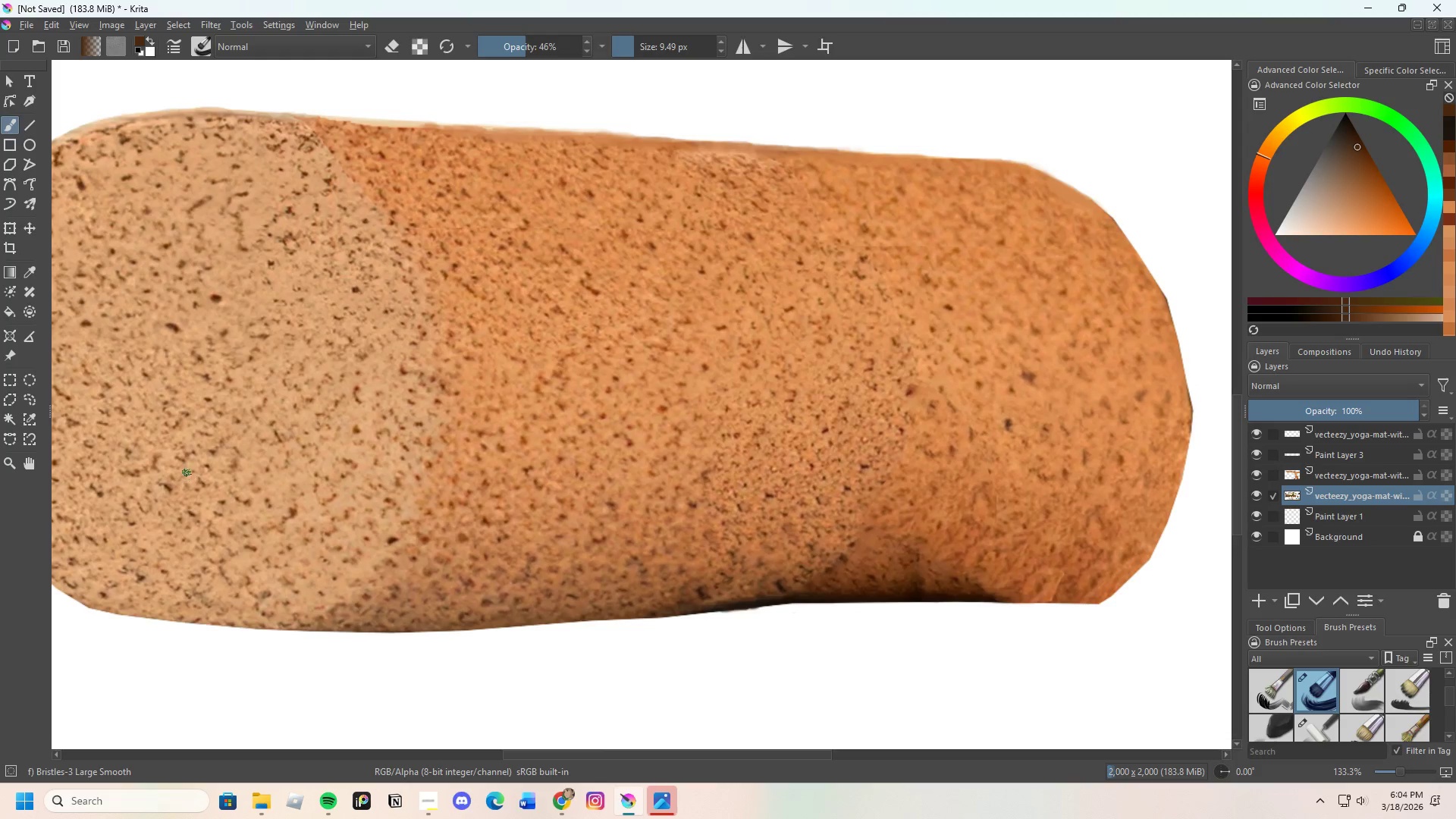 
mouse_move([33, 337])
 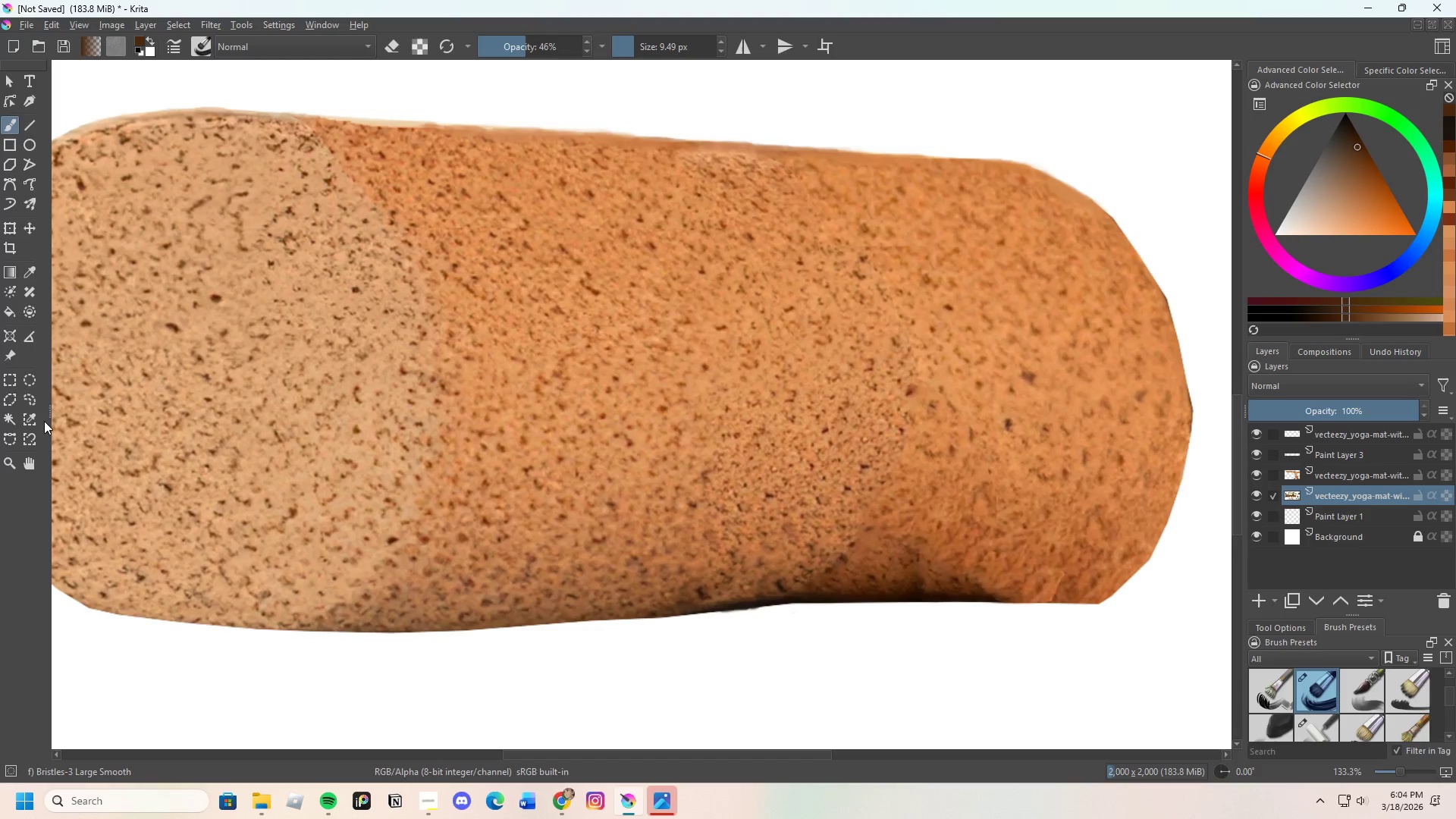 
left_click([38, 398])
 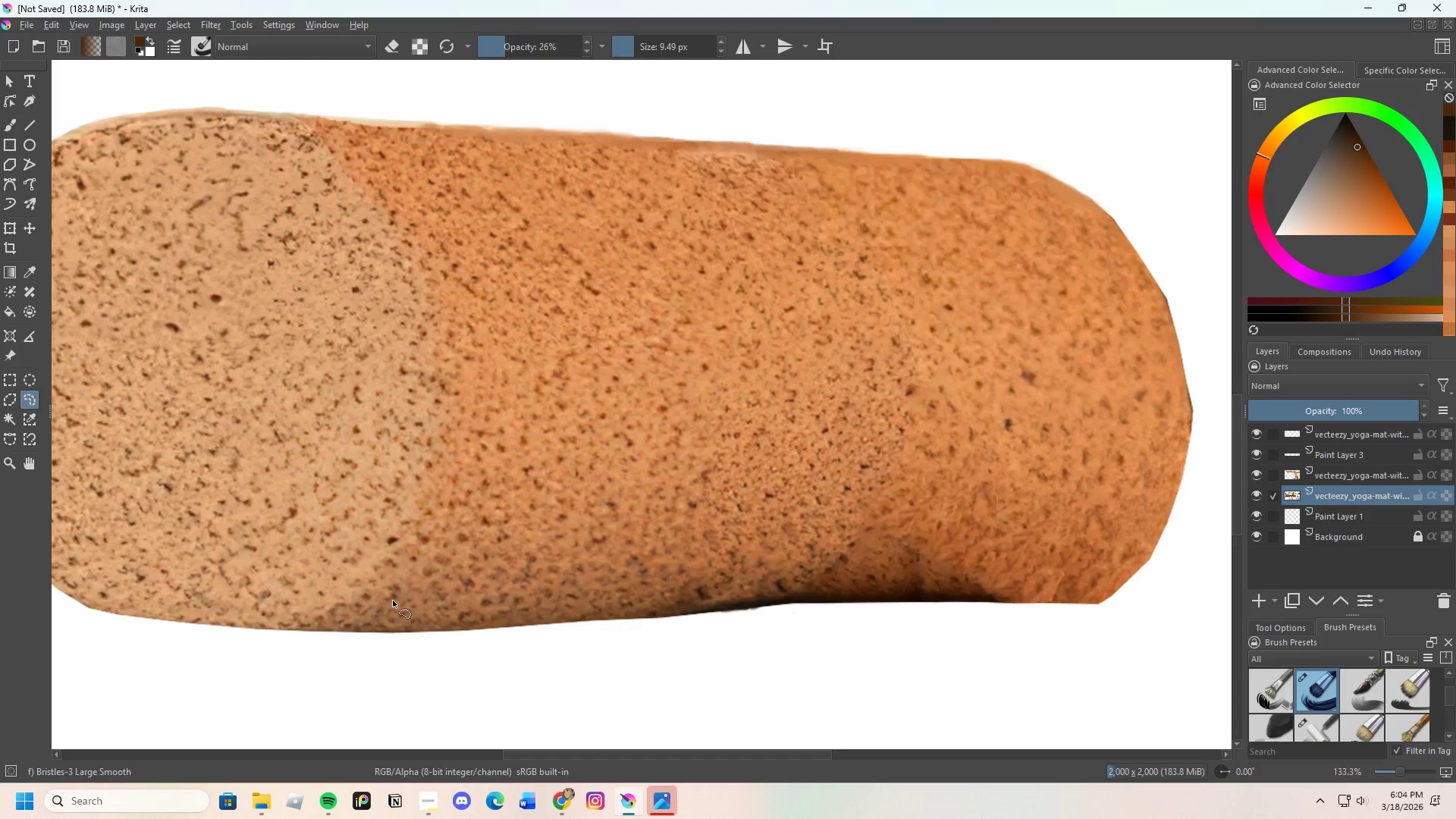 
left_click_drag(start_coordinate=[391, 600], to_coordinate=[384, 644])
 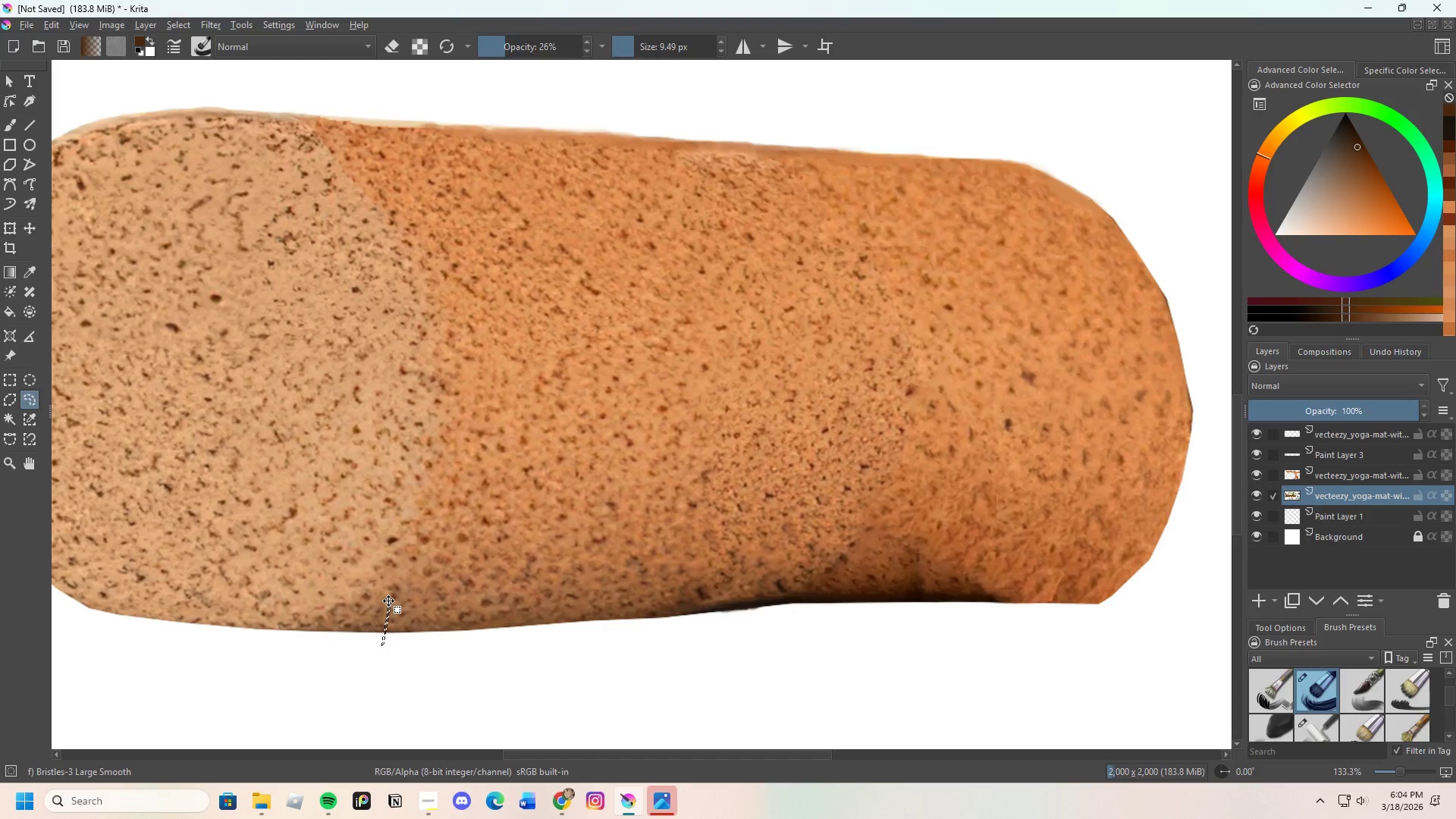 
left_click([6, 127])
 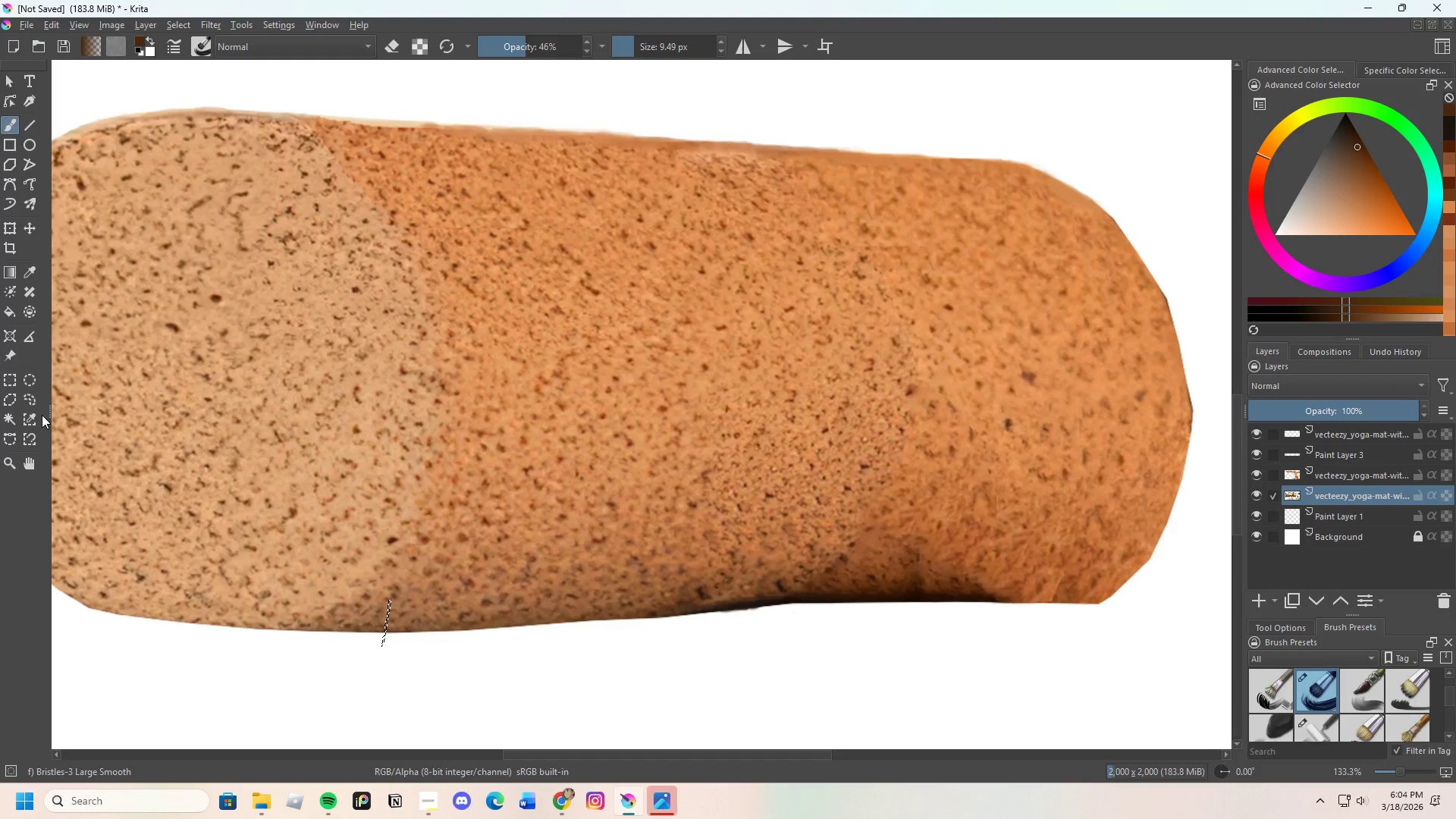 
left_click_drag(start_coordinate=[36, 402], to_coordinate=[36, 397])
 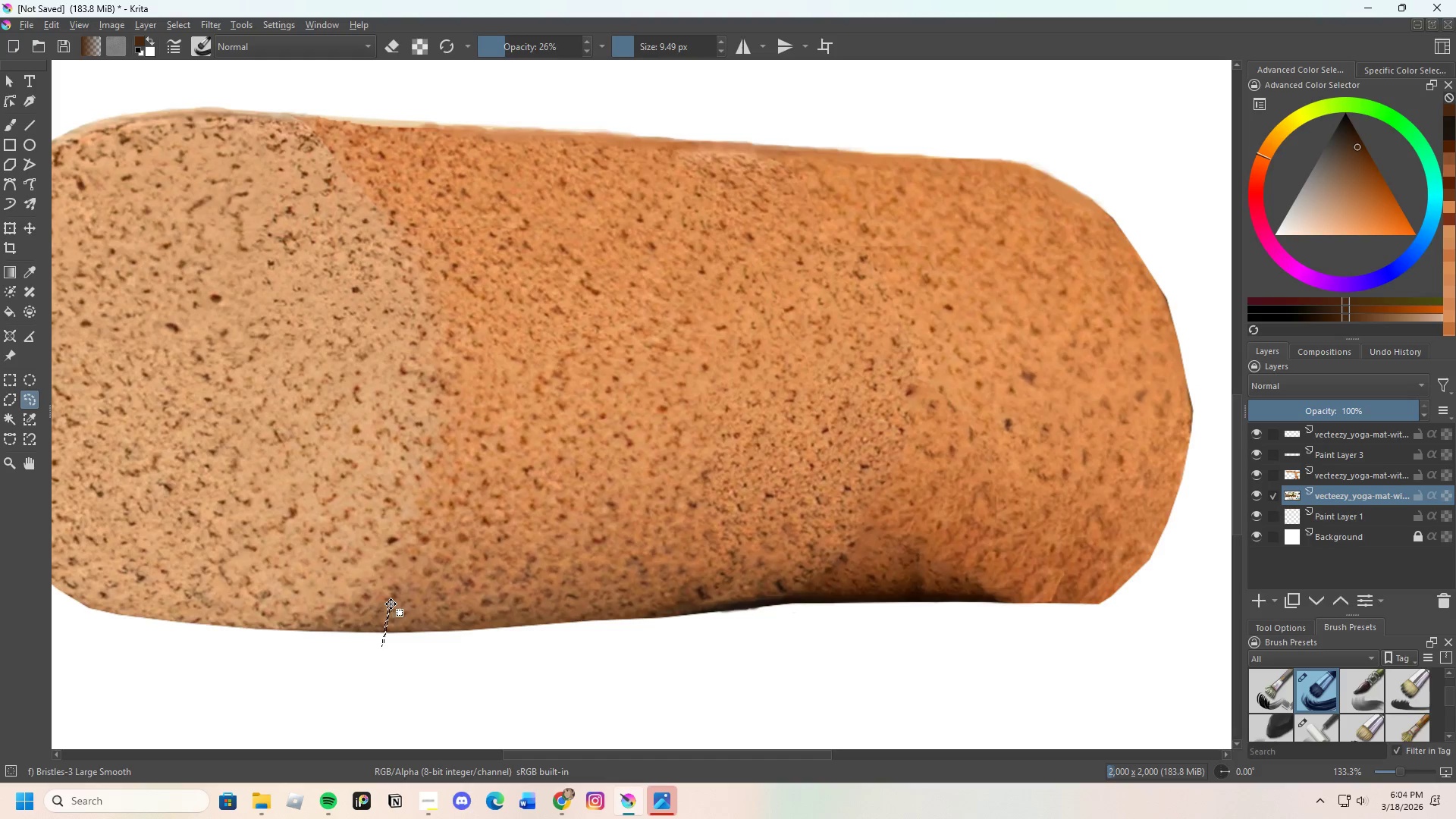 
left_click_drag(start_coordinate=[397, 603], to_coordinate=[434, 596])
 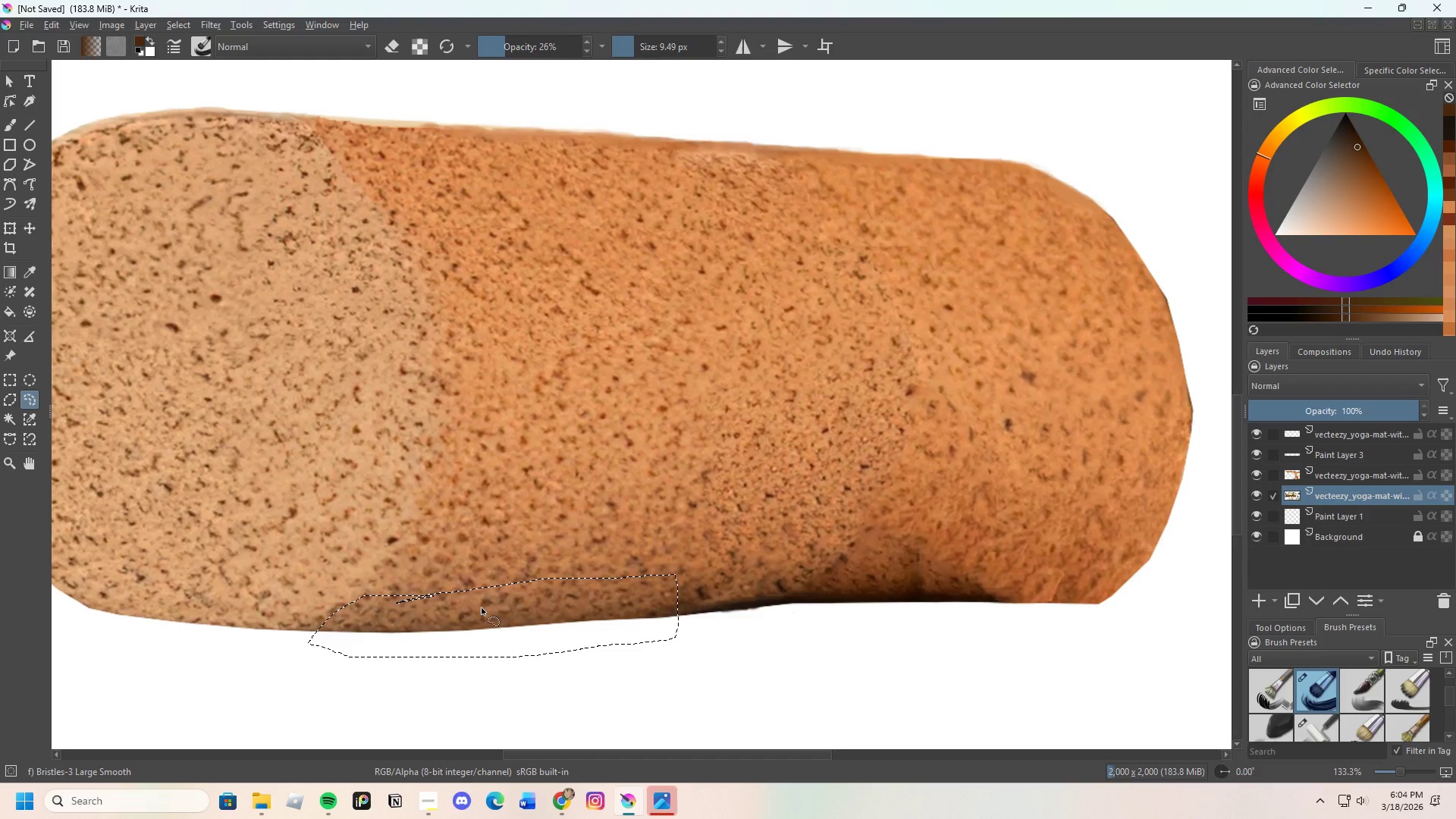 
key(Control+C)
 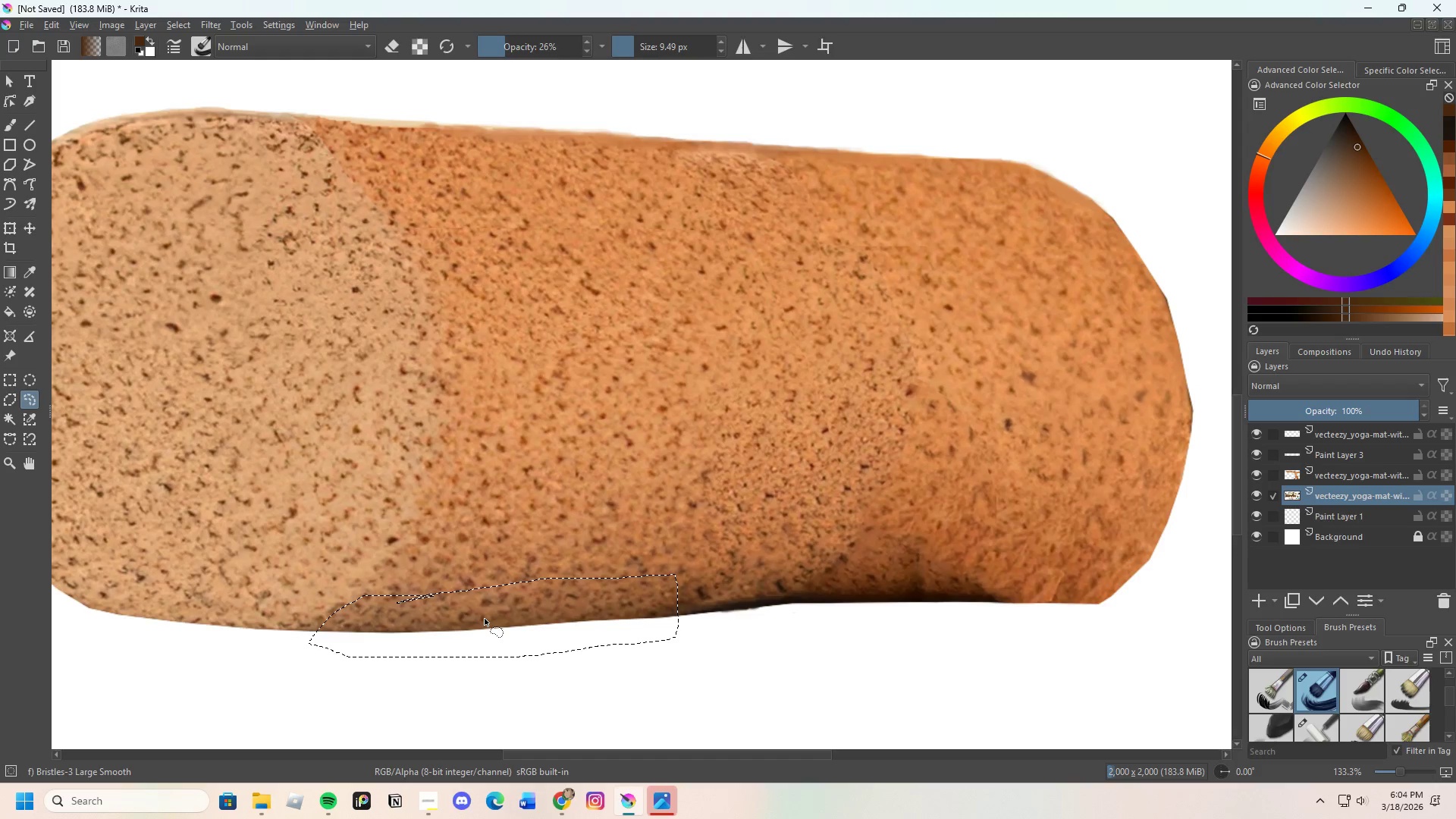 
key(Control+V)
 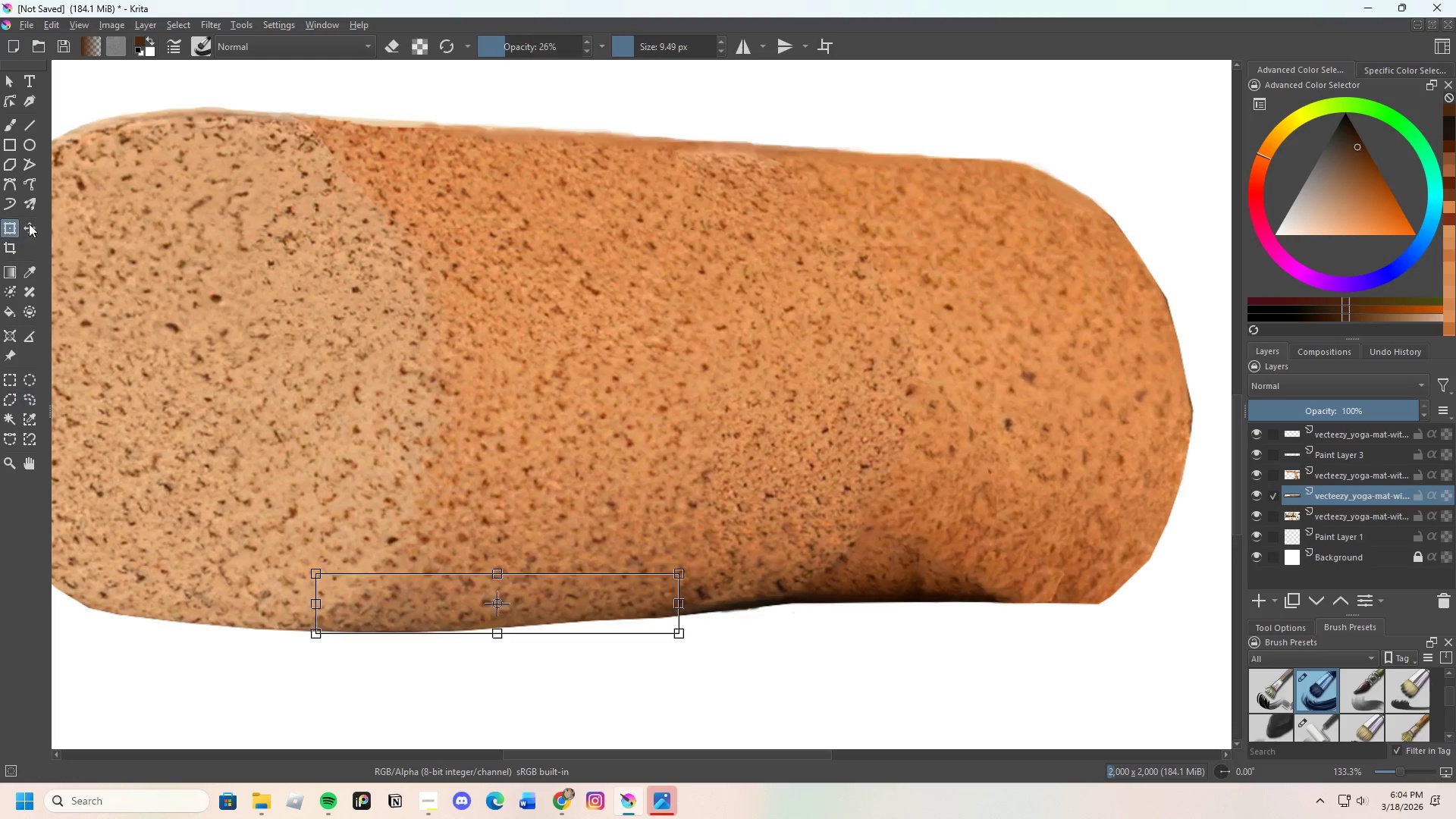 
left_click_drag(start_coordinate=[588, 626], to_coordinate=[912, 612])
 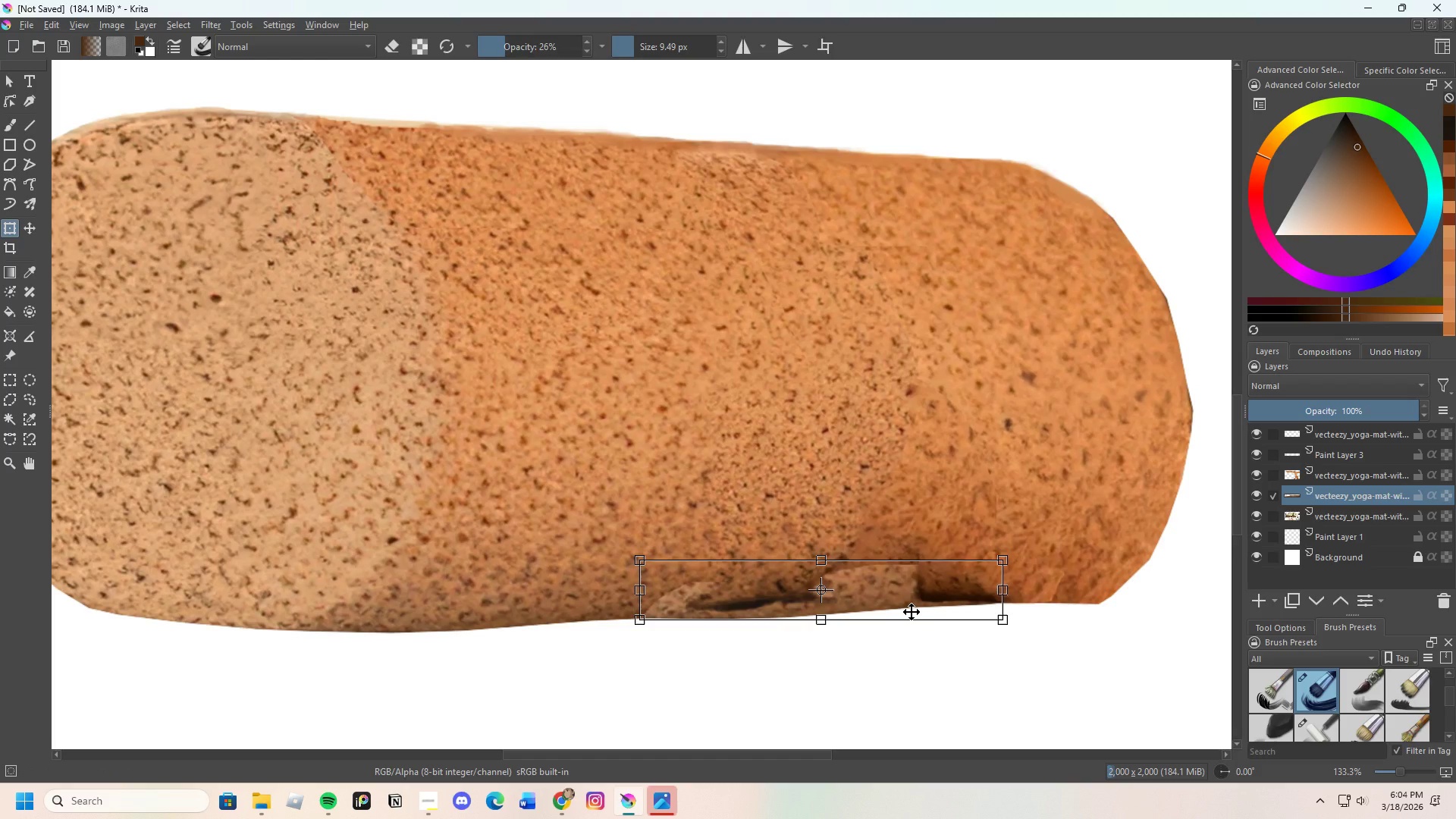 
key(Enter)
 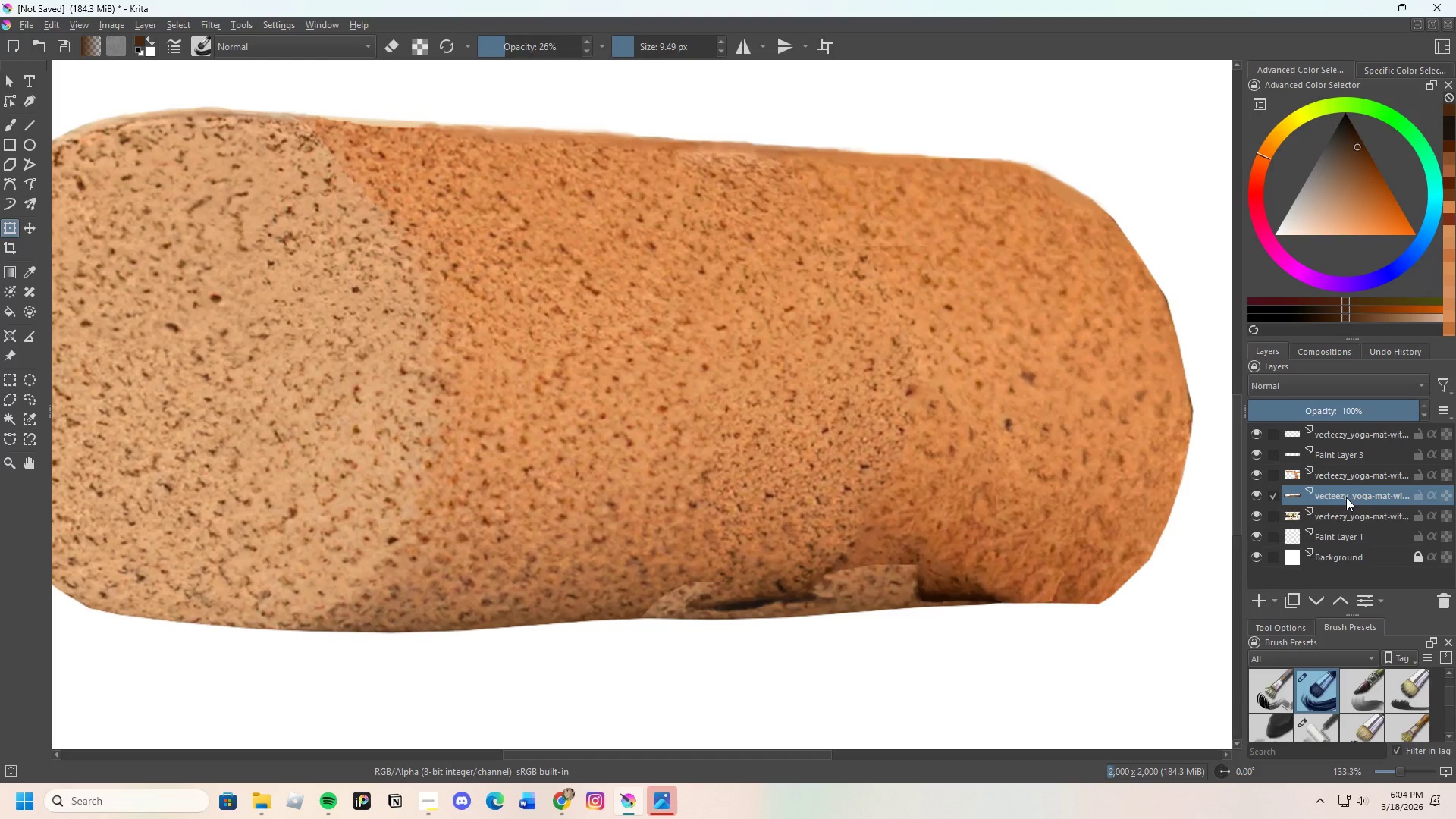 
left_click_drag(start_coordinate=[1351, 492], to_coordinate=[1351, 471])
 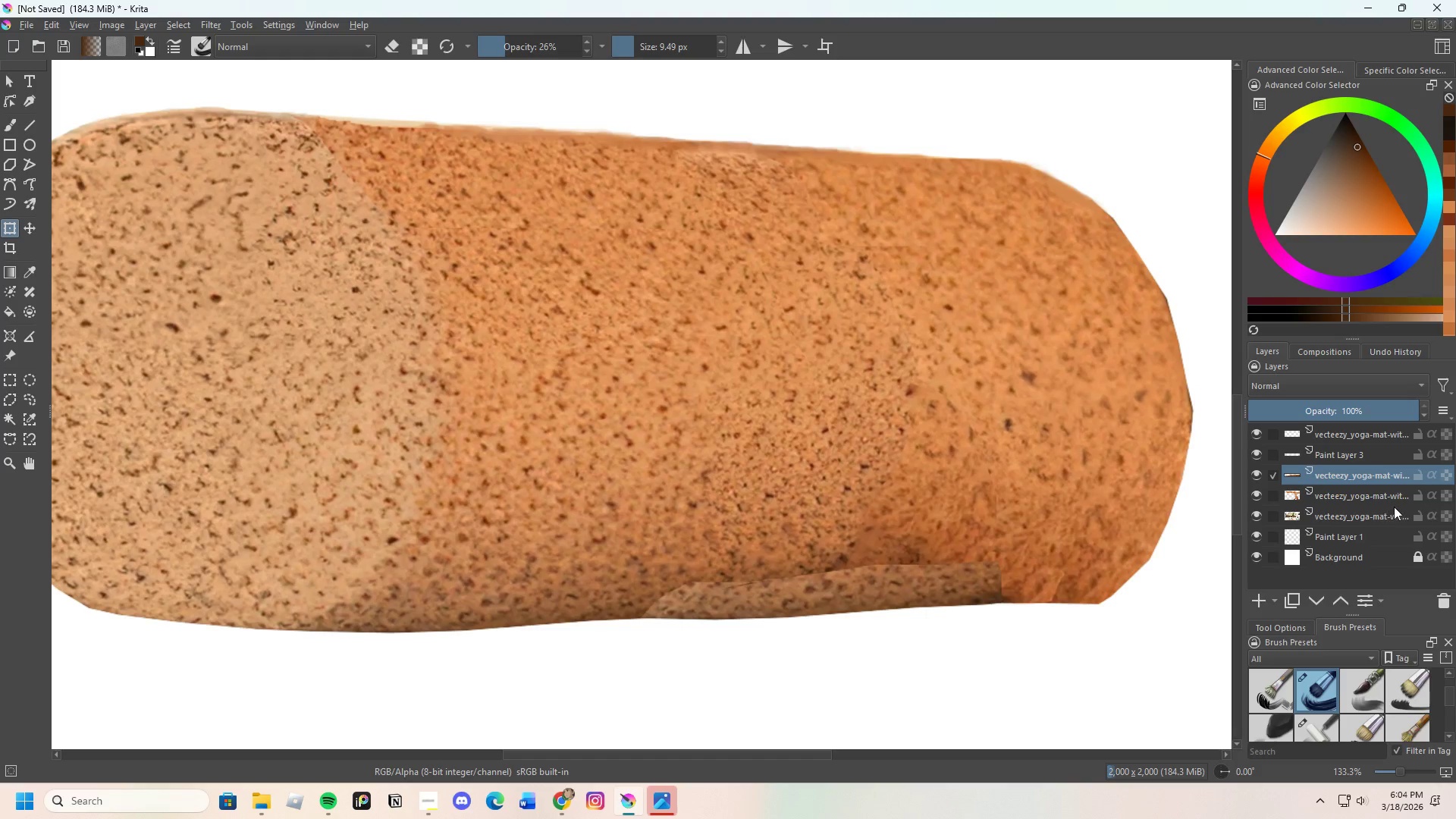 
right_click([1377, 481])
 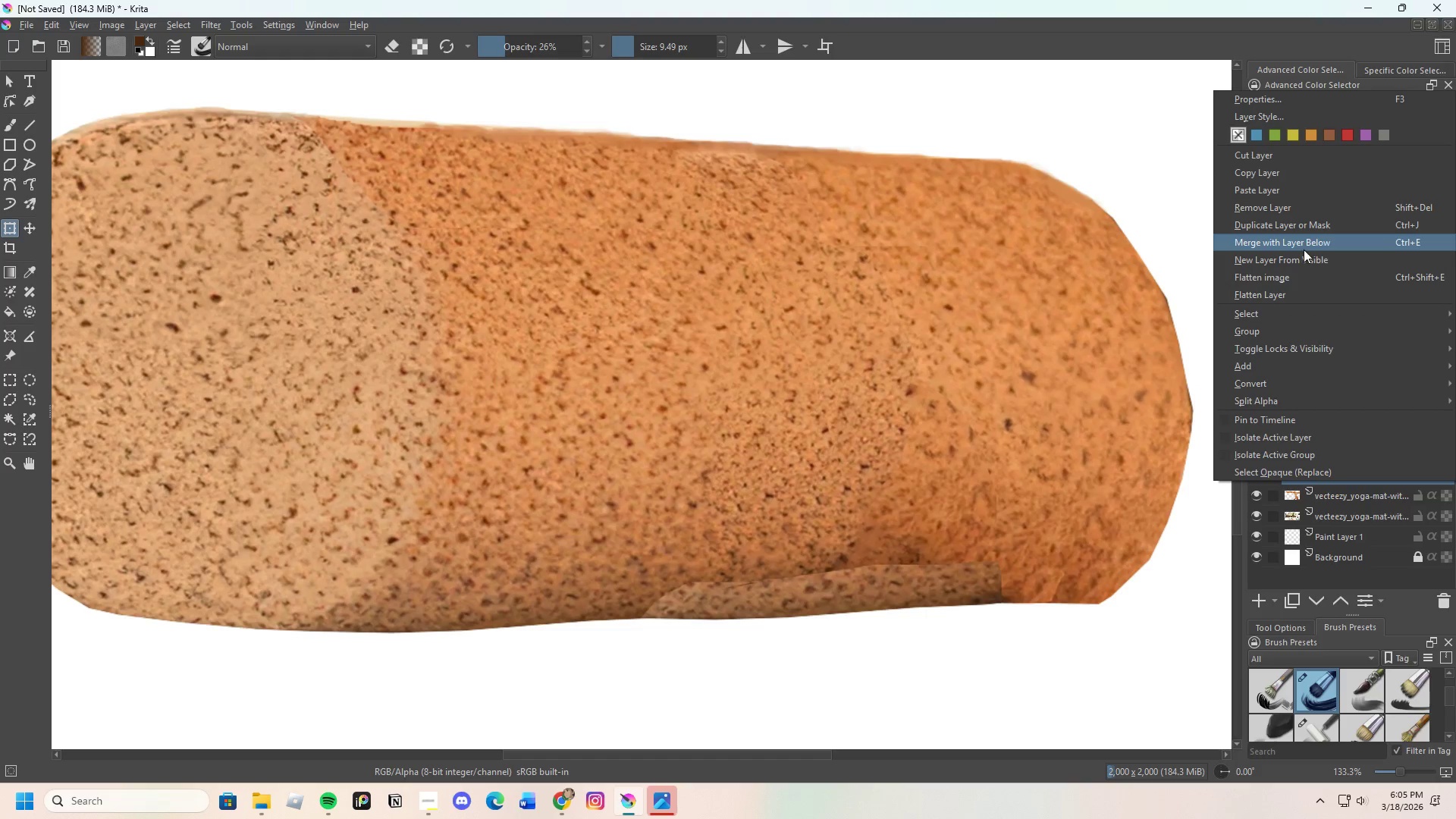 
left_click([1292, 249])
 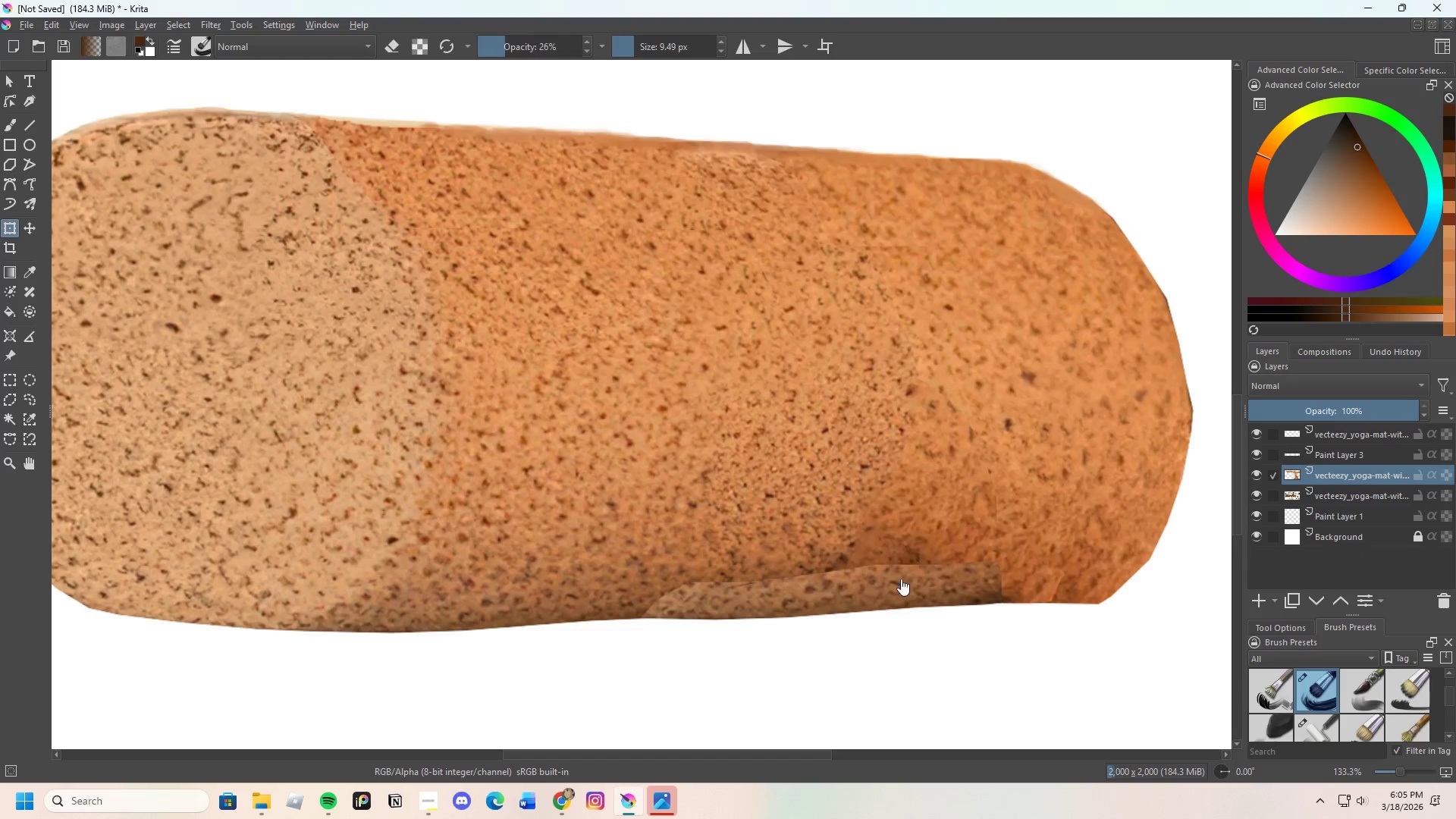 
scroll: coordinate [840, 577], scroll_direction: down, amount: 3.0
 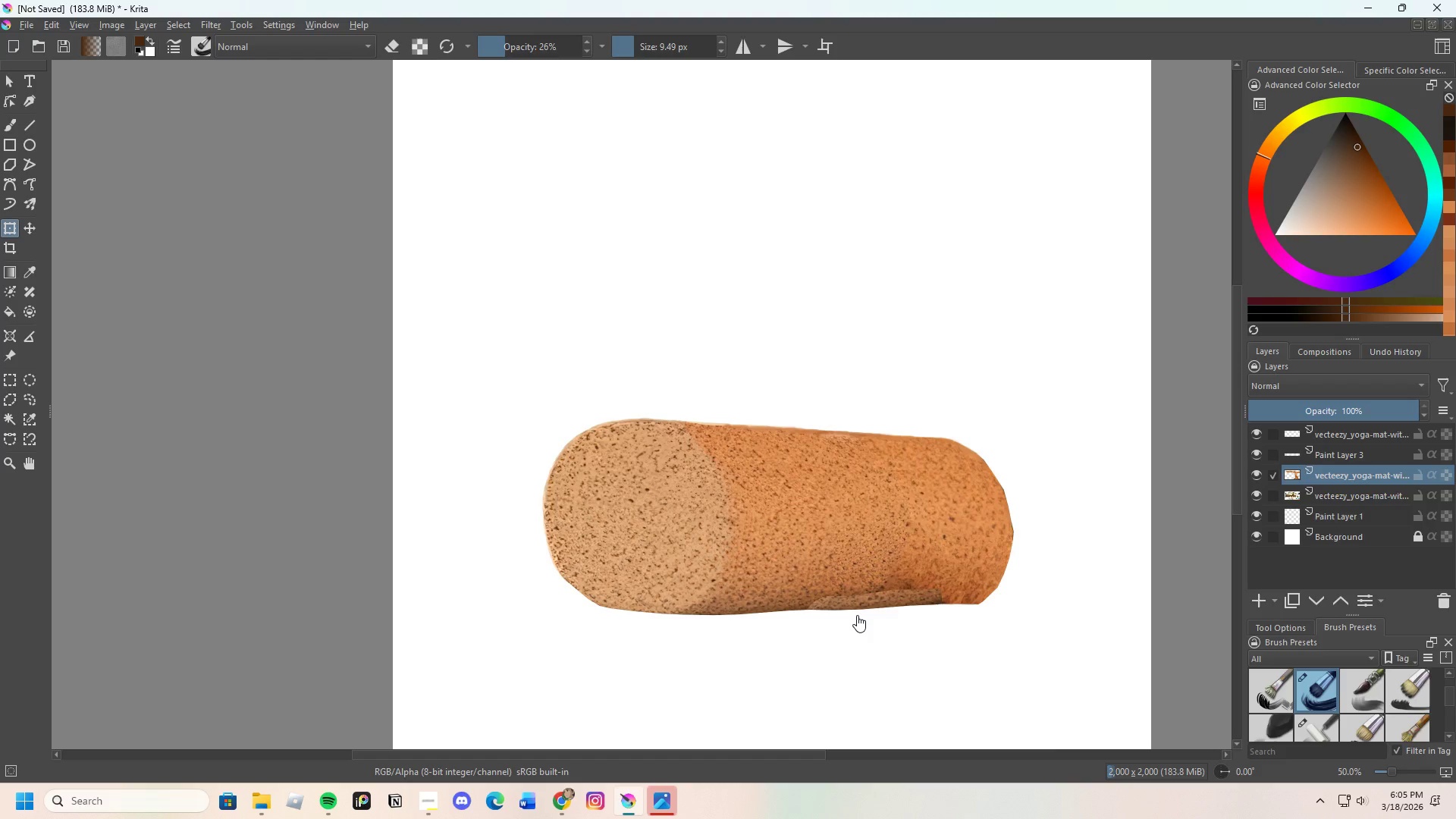 
scroll: coordinate [924, 586], scroll_direction: up, amount: 4.0
 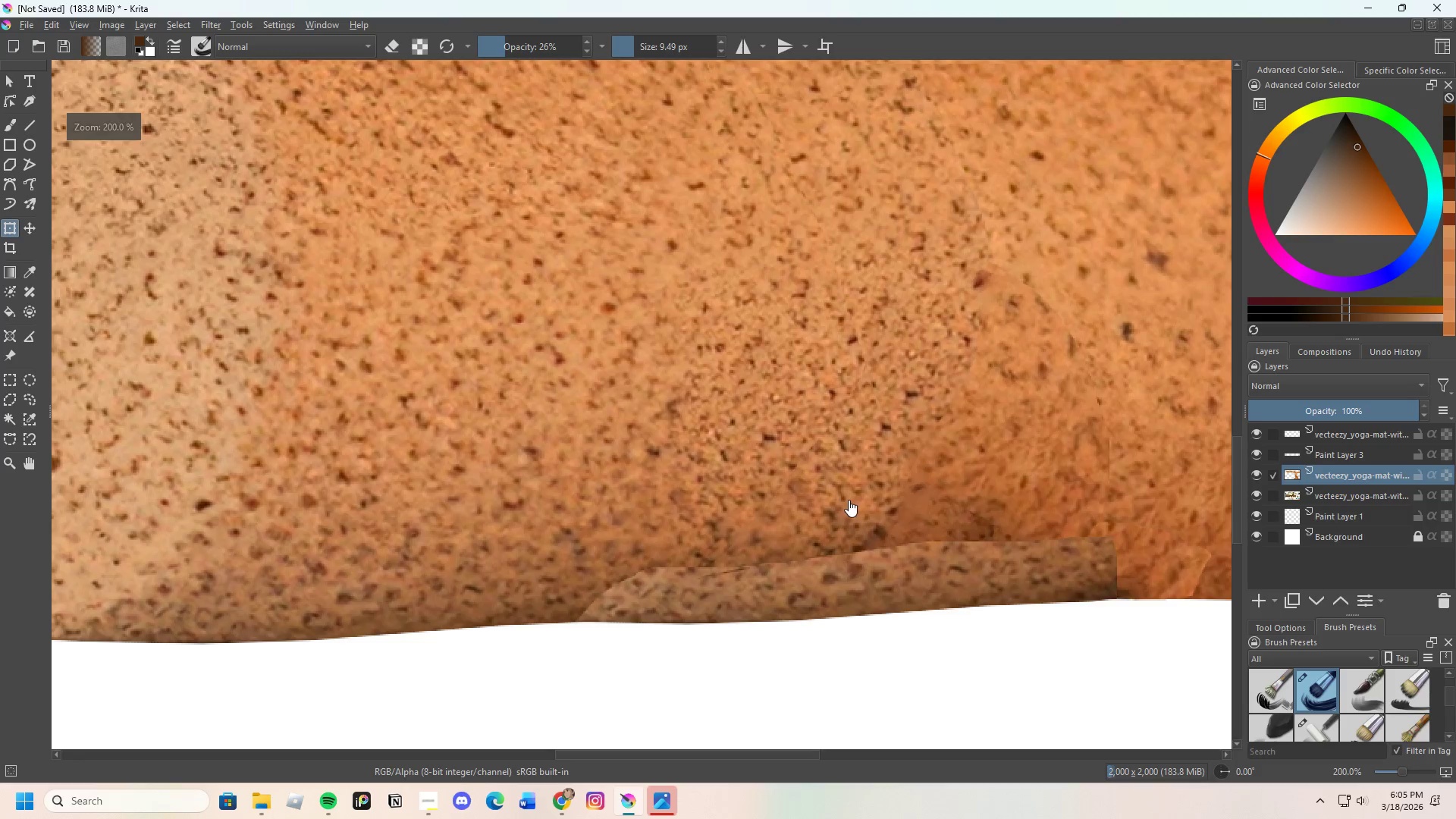 
scroll: coordinate [849, 517], scroll_direction: down, amount: 1.0
 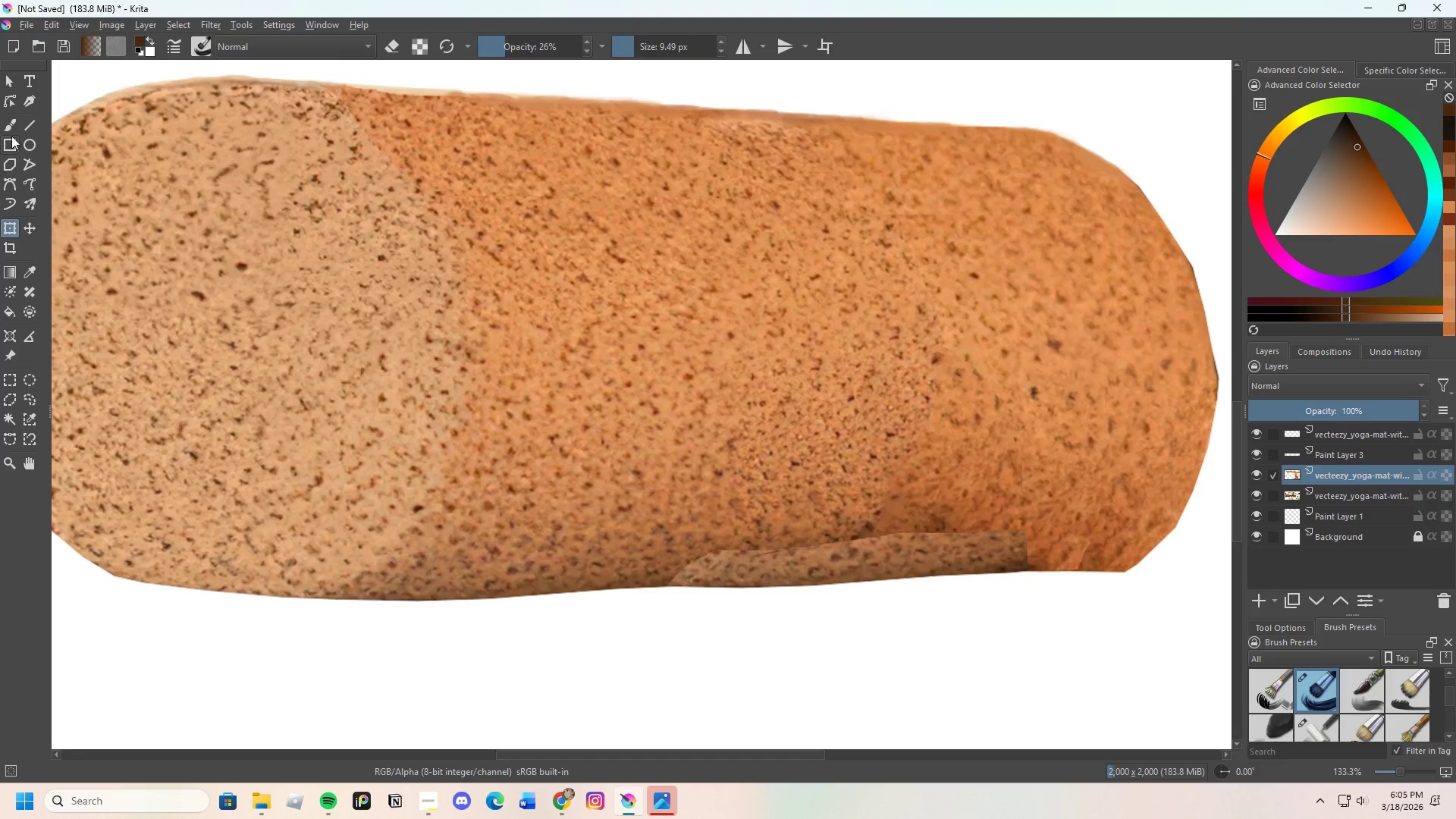 
left_click([13, 119])
 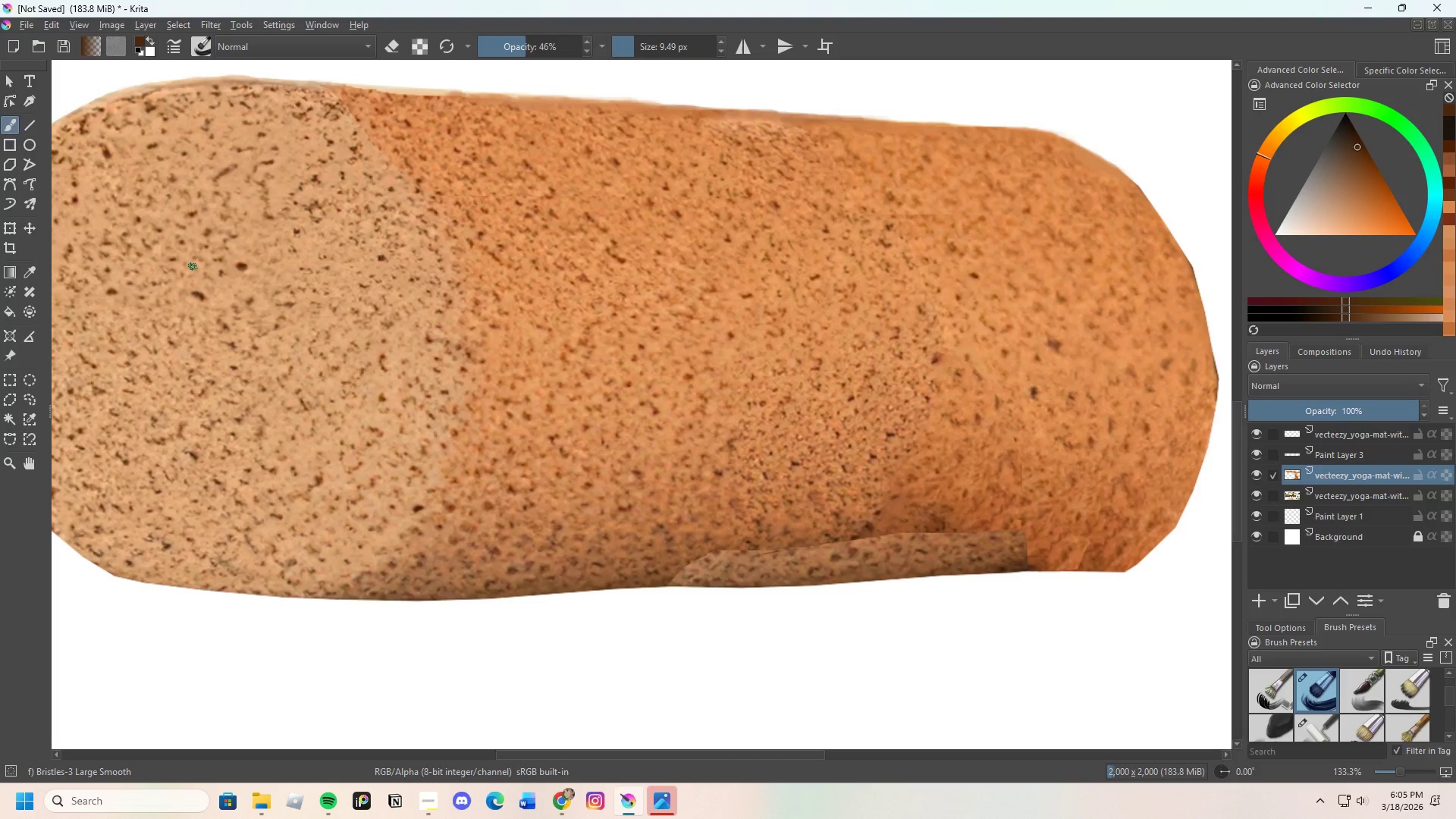 
wait(42.78)
 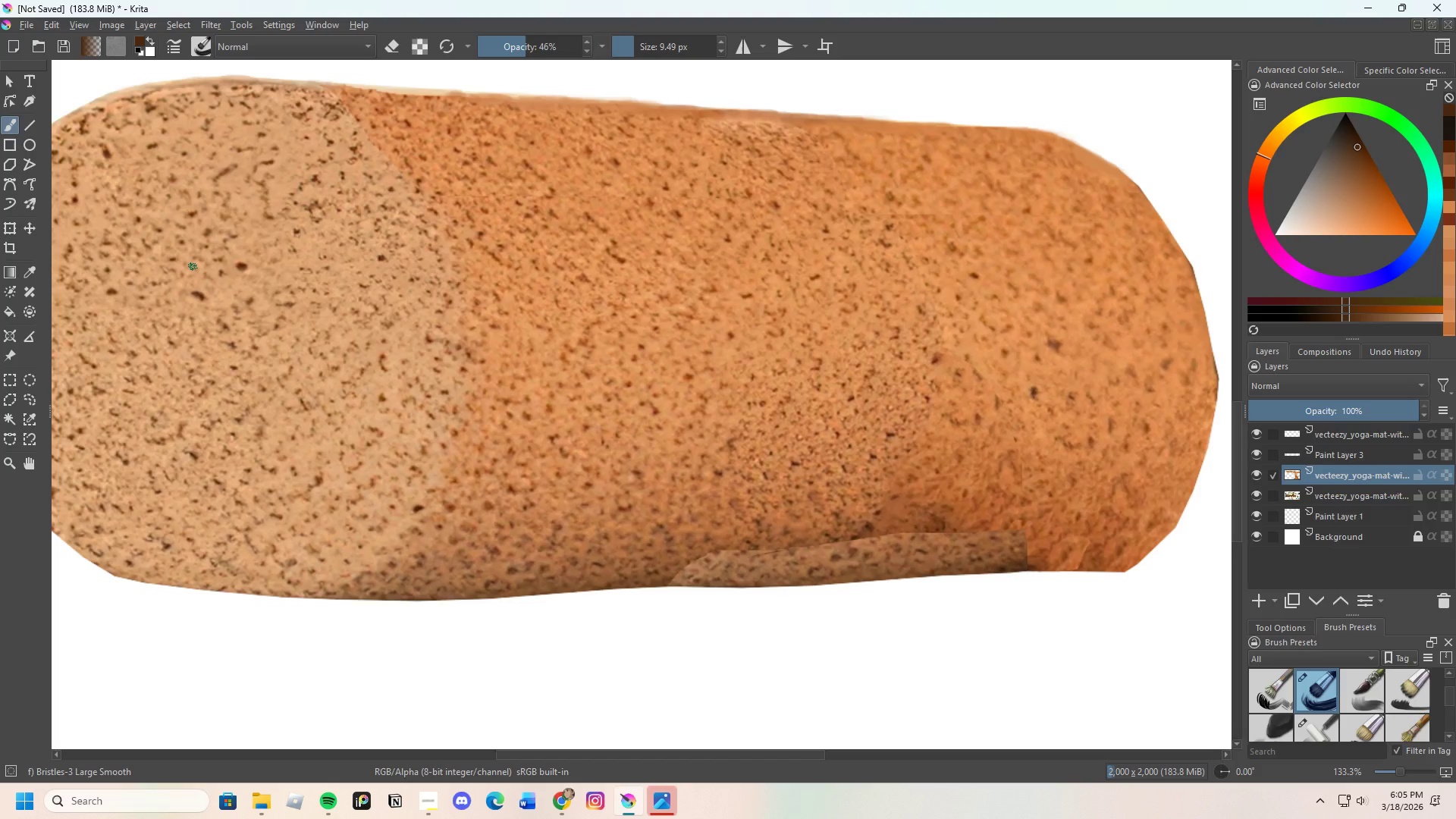 
scroll: coordinate [500, 535], scroll_direction: up, amount: 2.0
 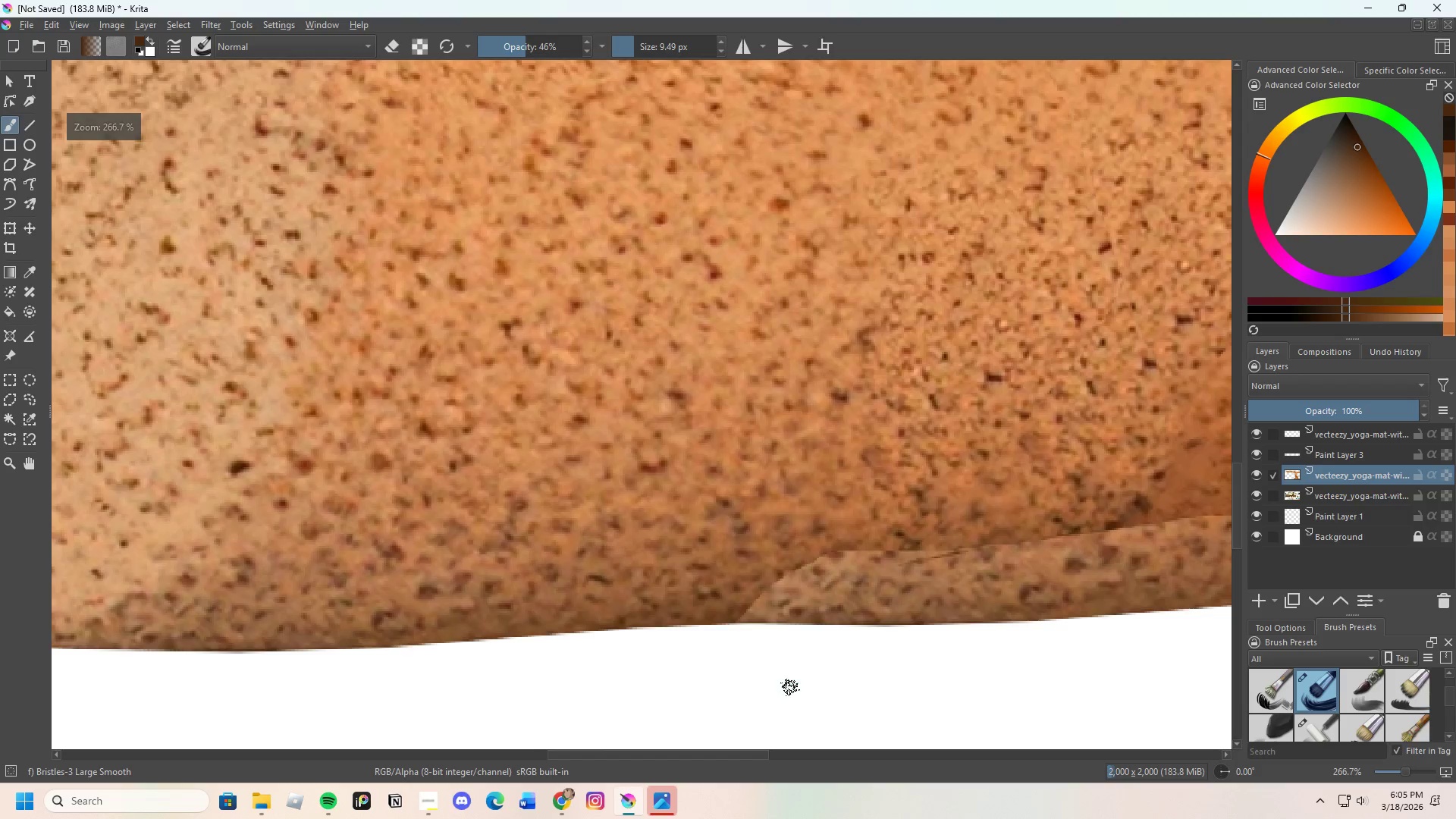 
hold_key(key=ControlLeft, duration=0.52)
 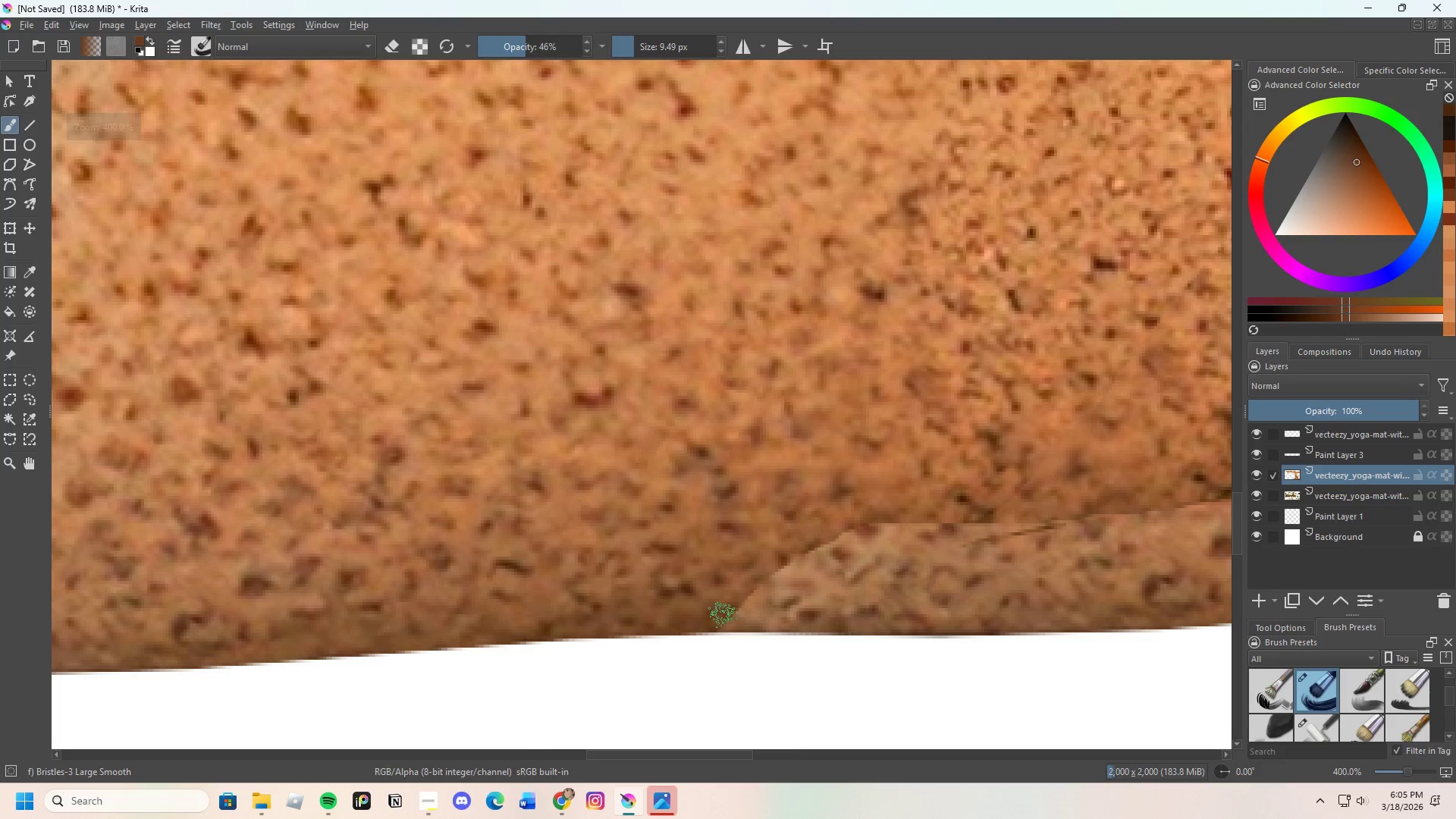 
scroll: coordinate [773, 604], scroll_direction: up, amount: 1.0
 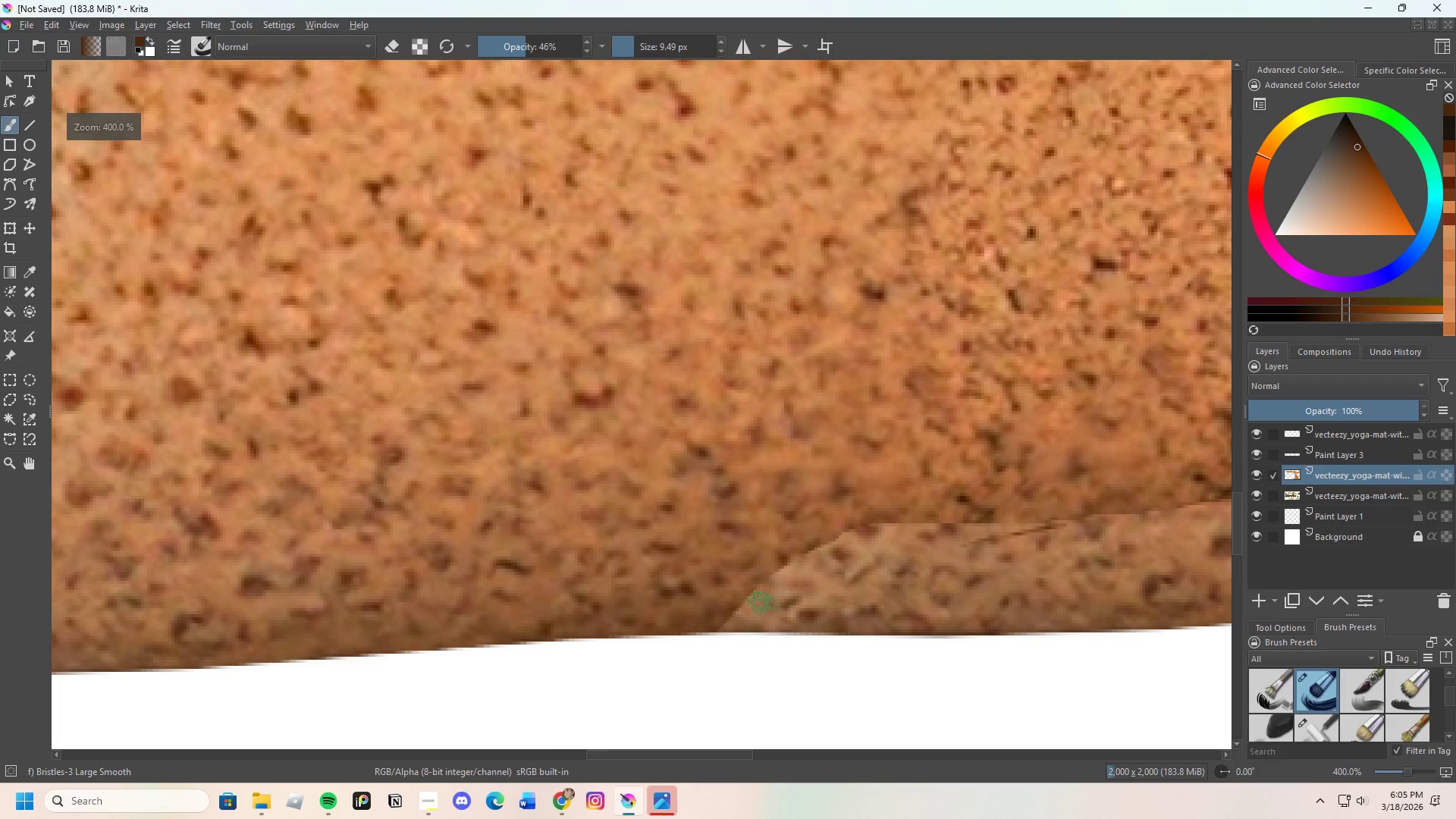 
left_click_drag(start_coordinate=[723, 615], to_coordinate=[748, 617])
 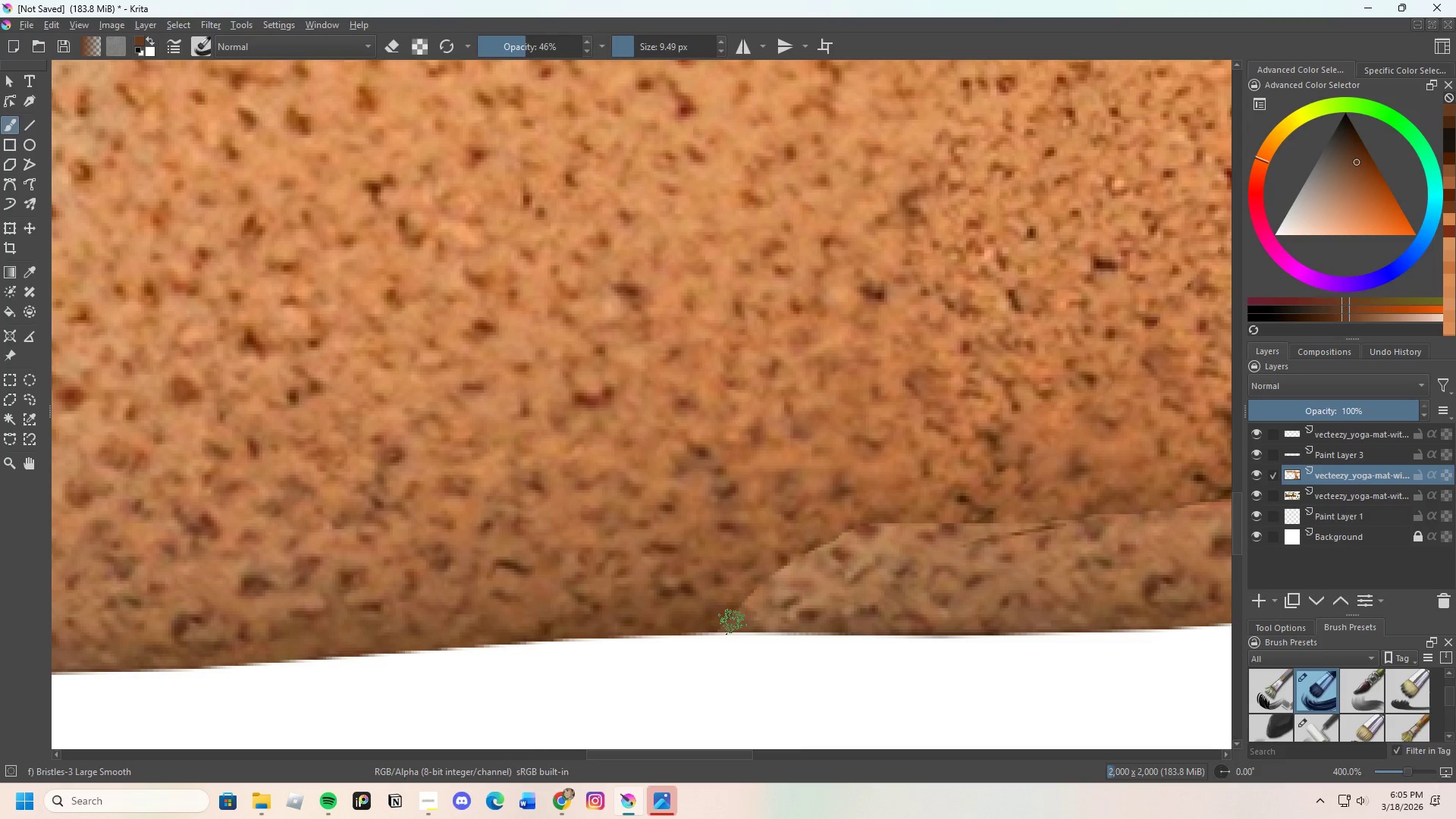 
left_click_drag(start_coordinate=[732, 623], to_coordinate=[744, 621])
 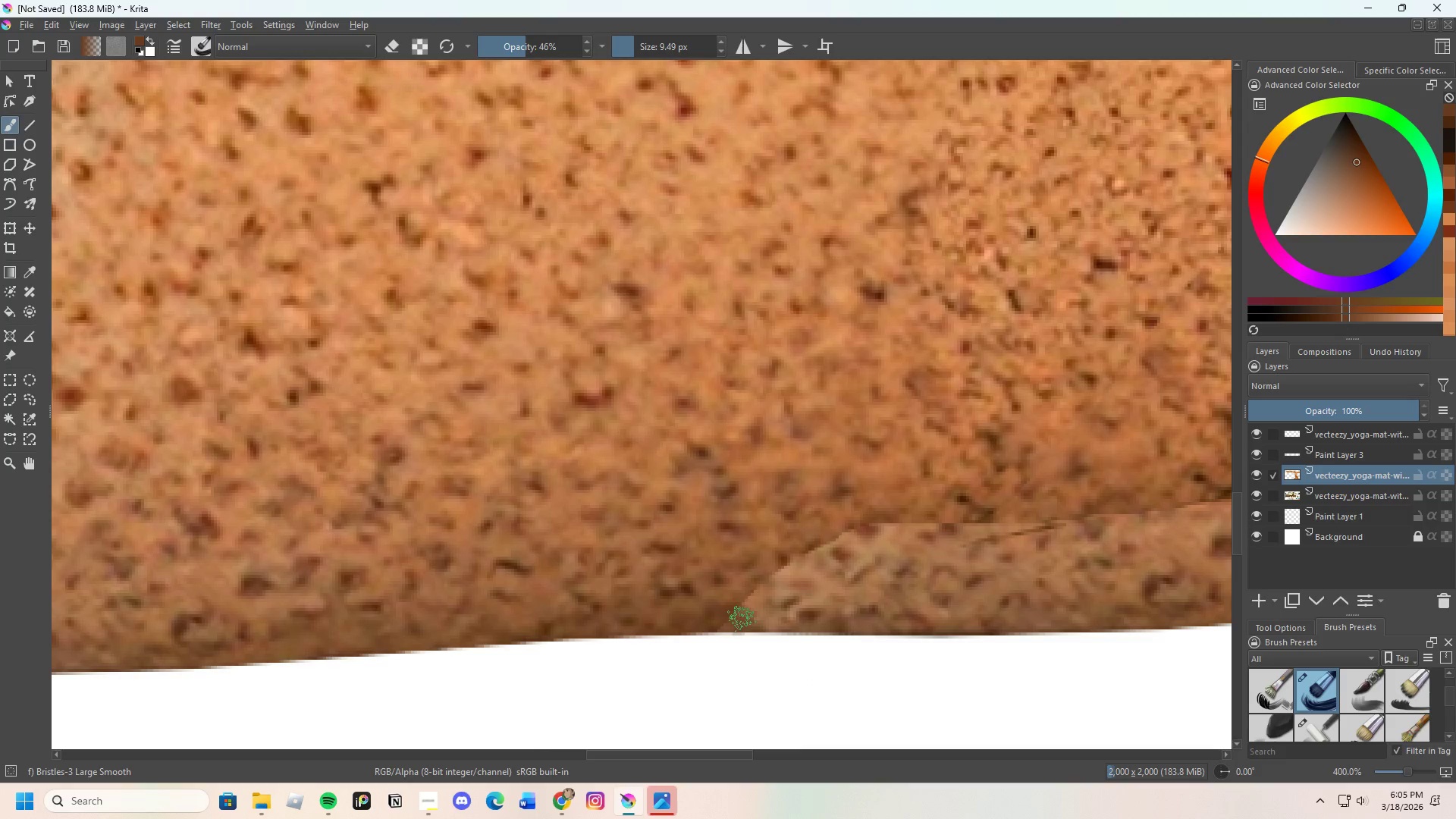 
hold_key(key=ControlLeft, duration=0.48)
left_click([745, 595])
 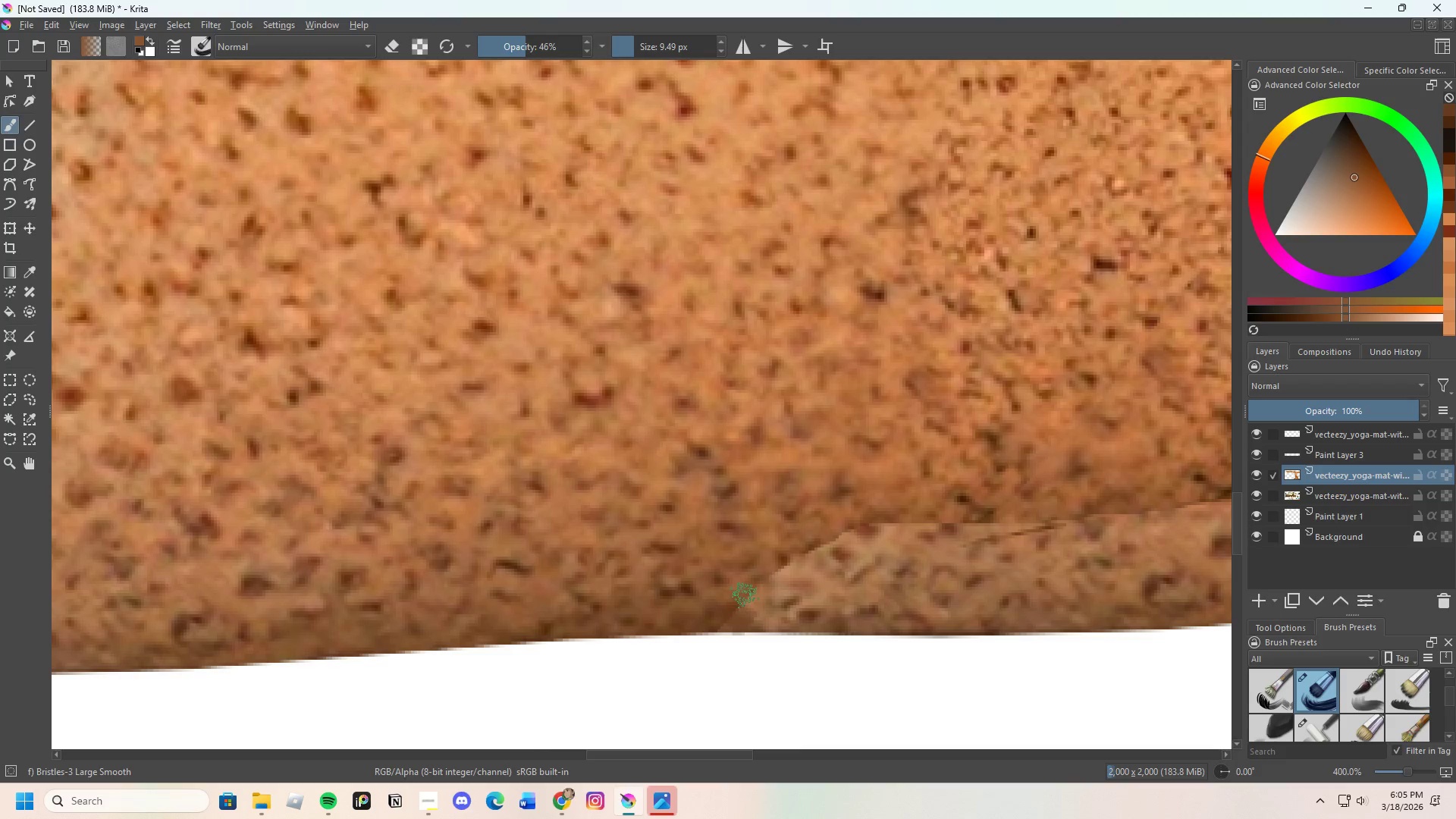 
left_click_drag(start_coordinate=[746, 595], to_coordinate=[758, 600])
 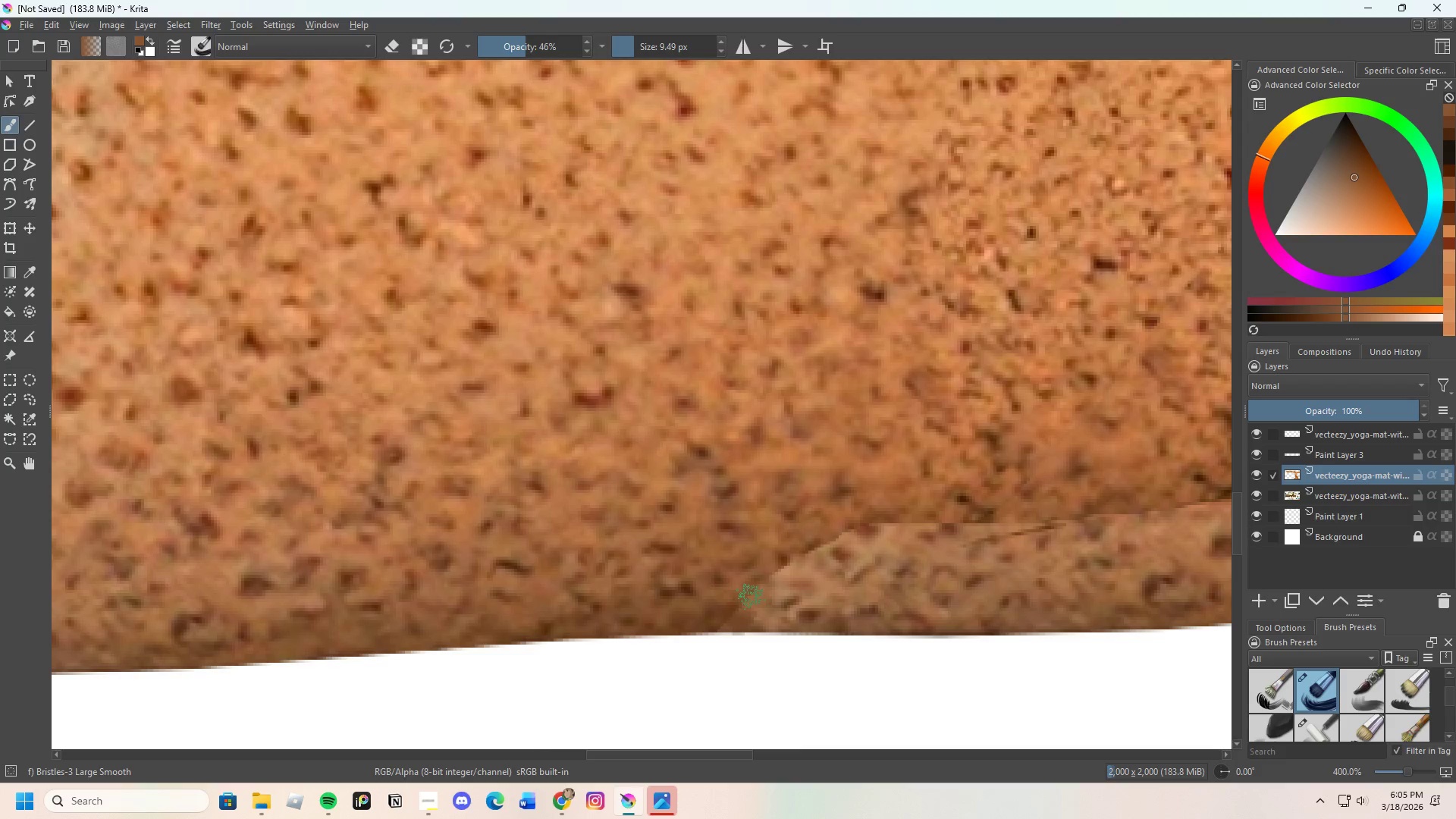 
left_click_drag(start_coordinate=[750, 597], to_coordinate=[757, 603])
 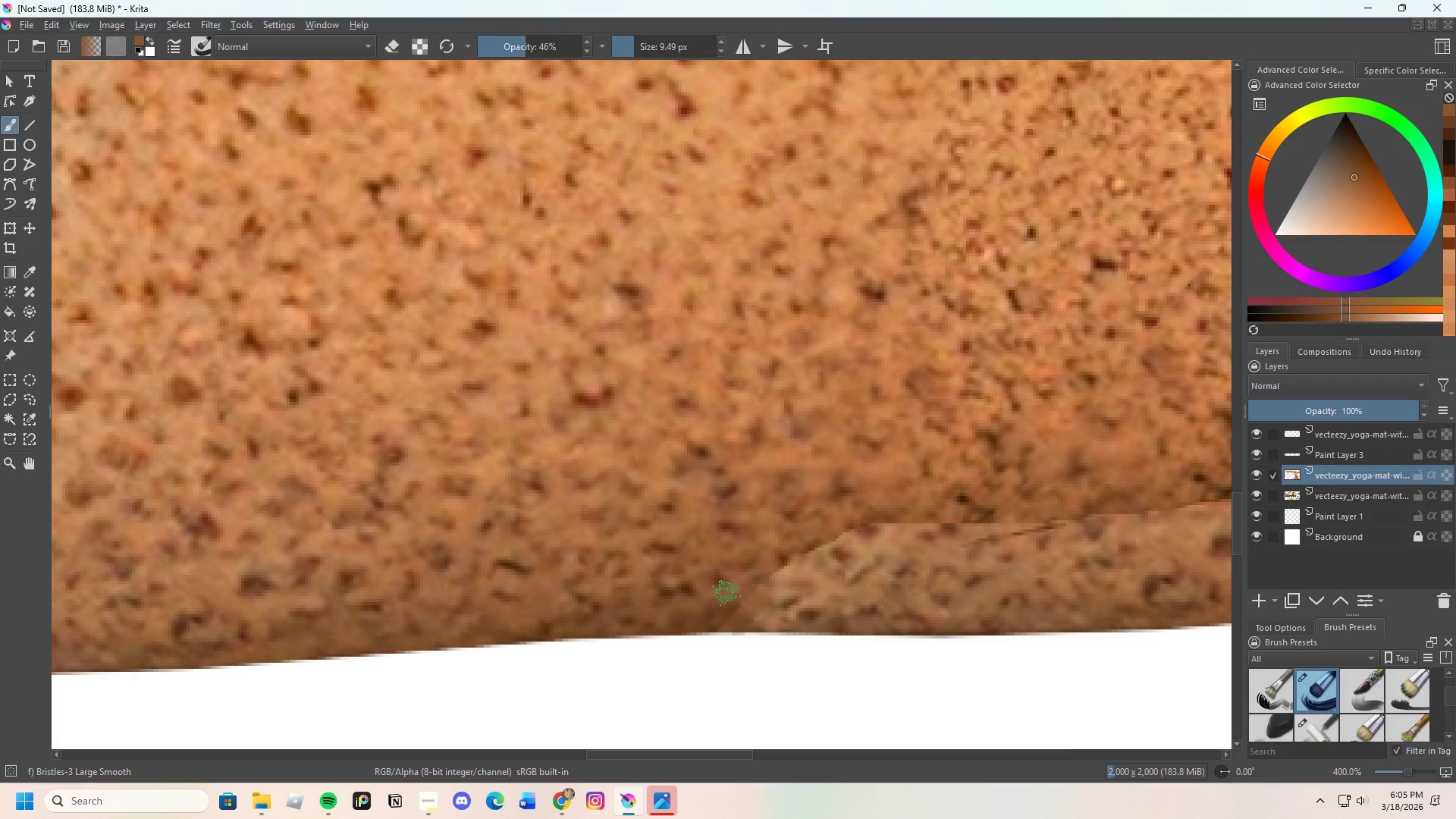 
left_click_drag(start_coordinate=[726, 593], to_coordinate=[745, 601])
 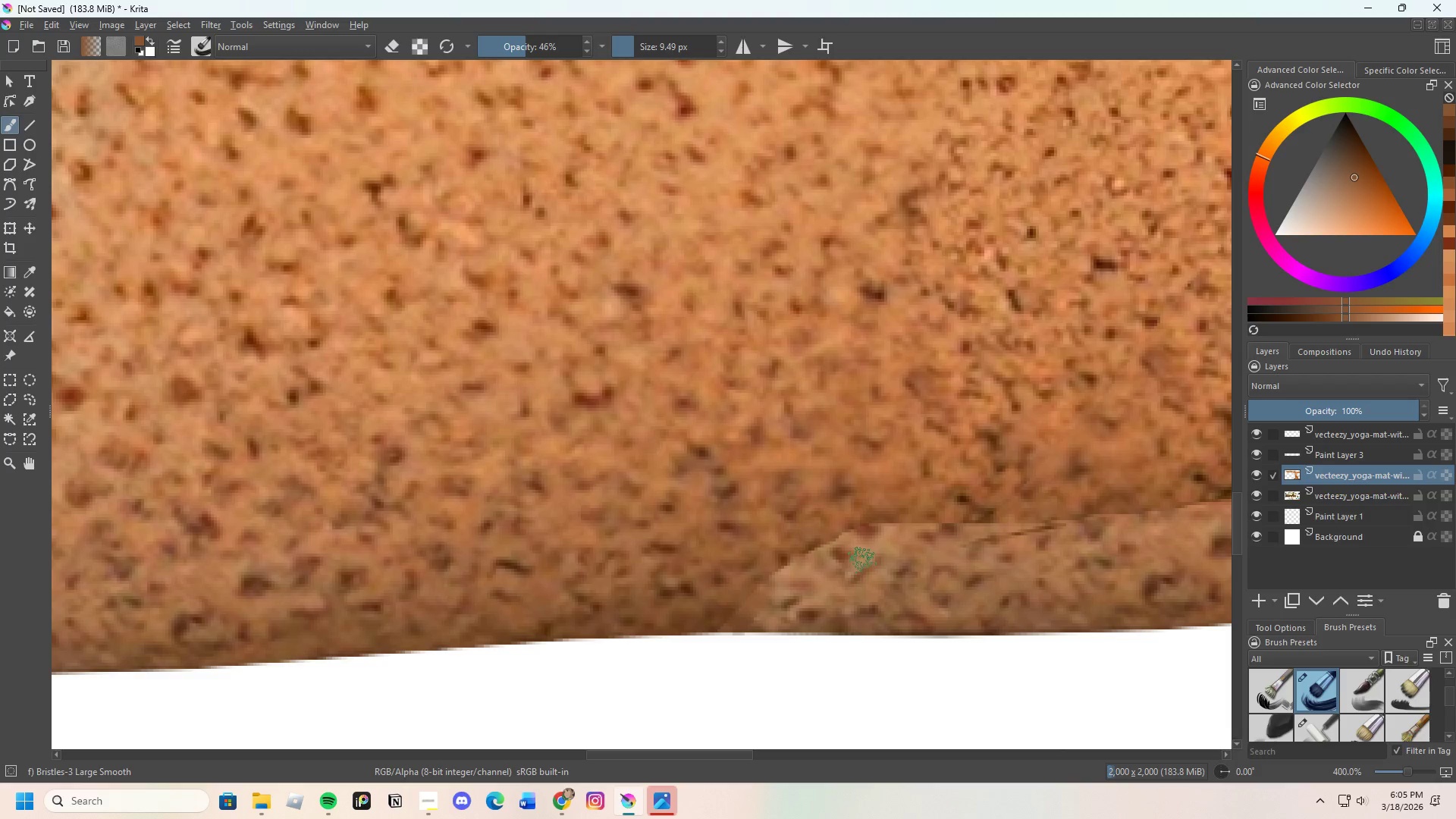 
hold_key(key=ControlLeft, duration=0.67)
 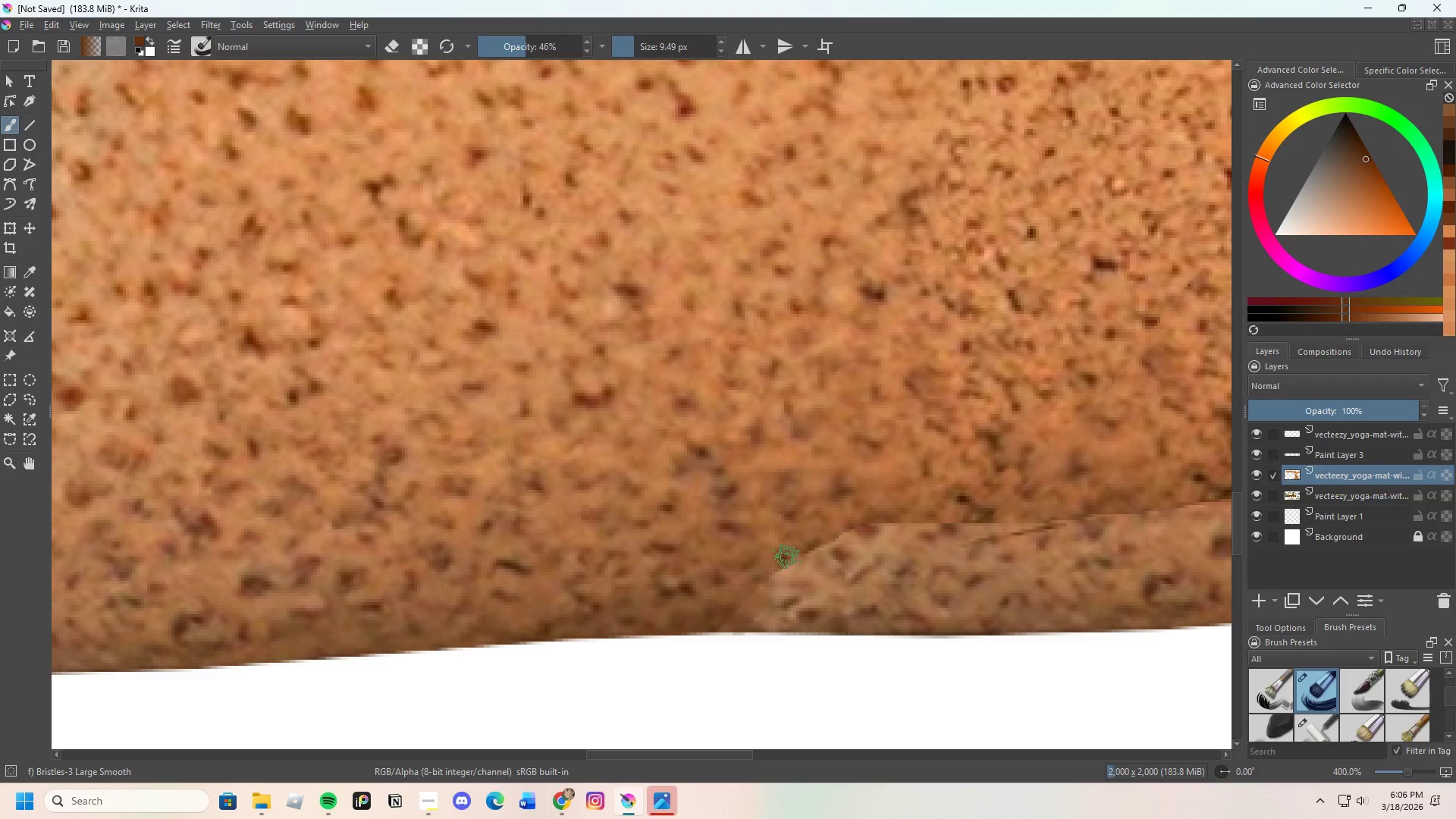 
left_click_drag(start_coordinate=[787, 557], to_coordinate=[792, 565])
 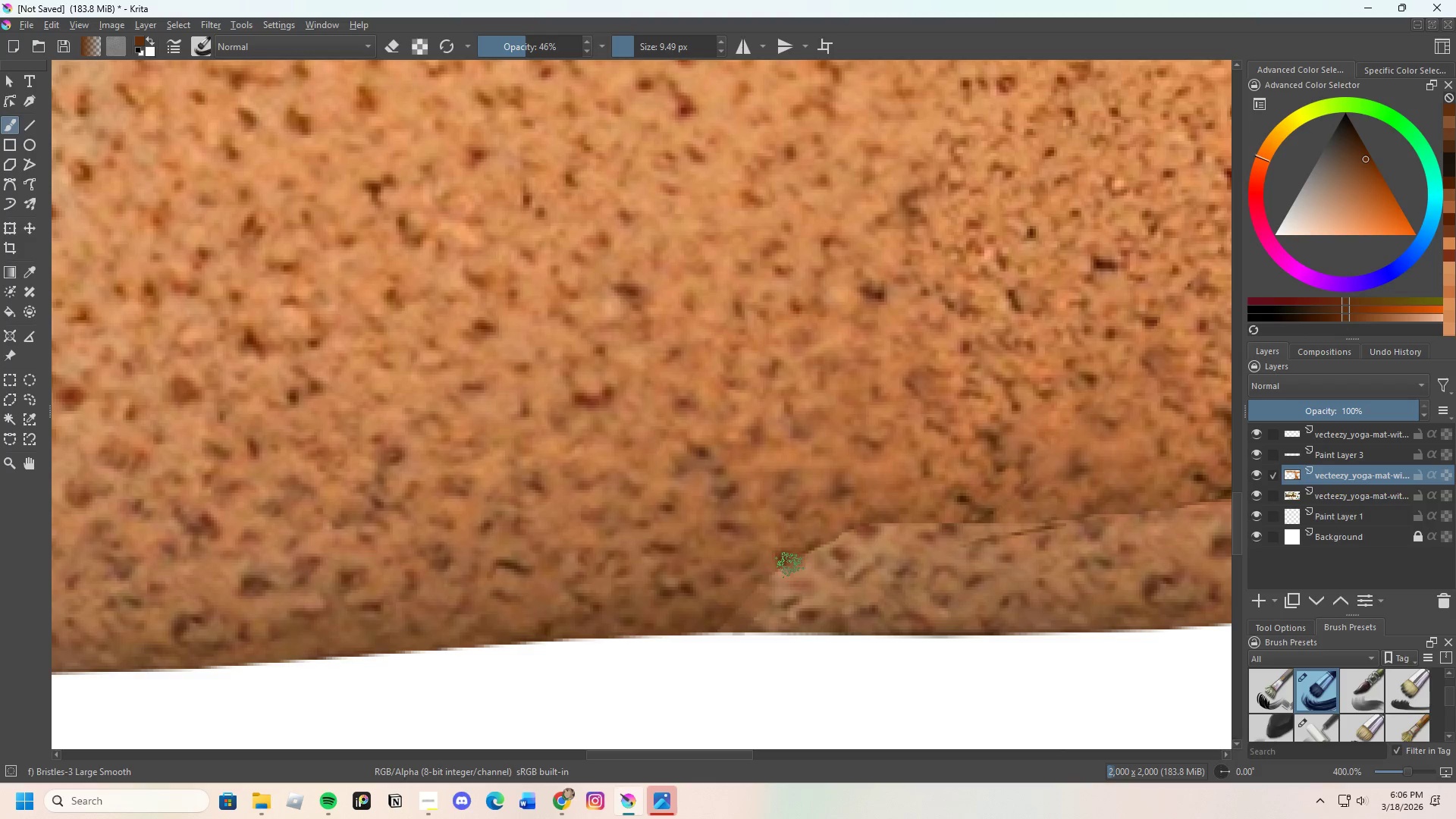 
left_click_drag(start_coordinate=[789, 565], to_coordinate=[783, 558])
 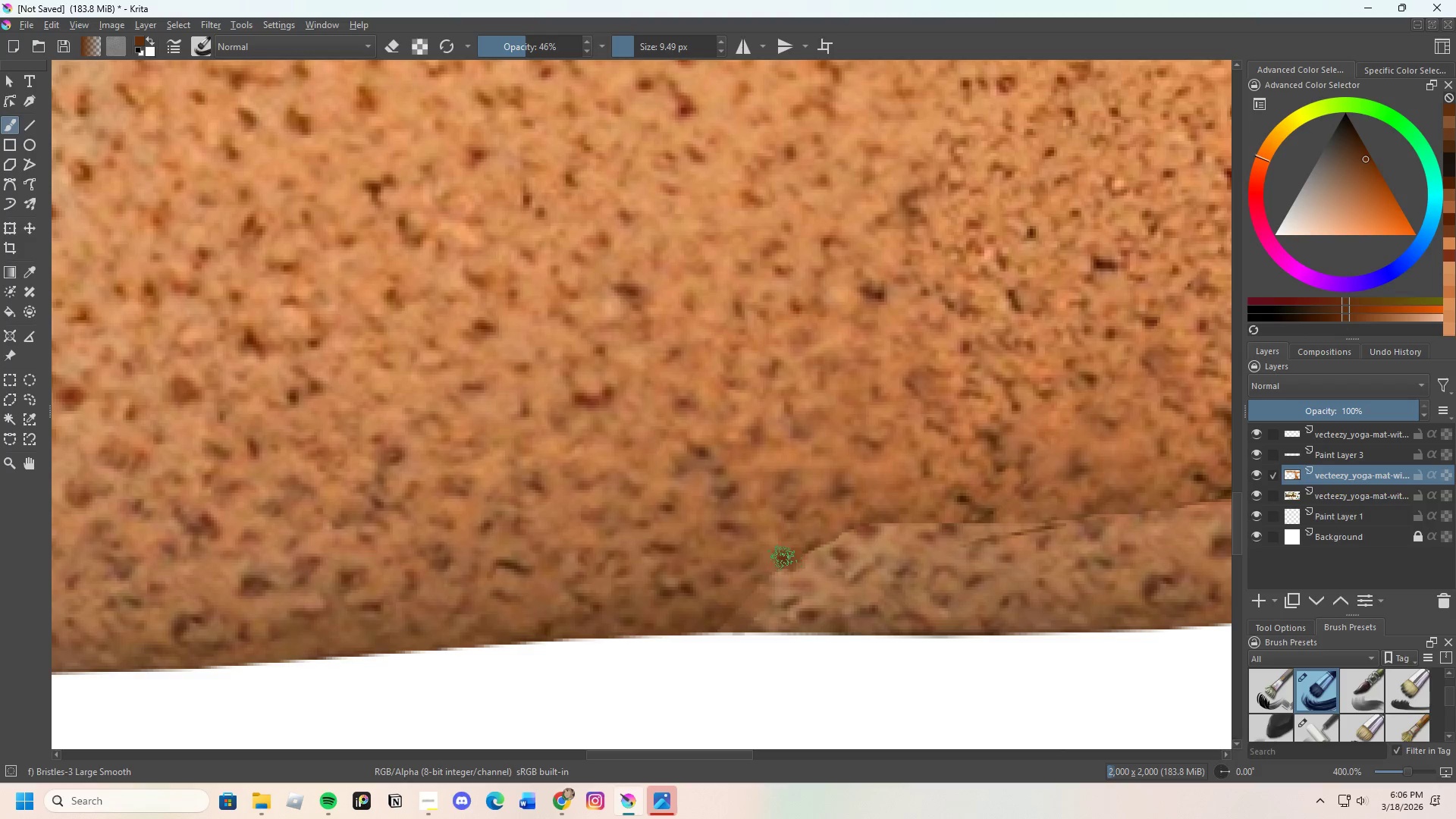 
triple_click([783, 558])
 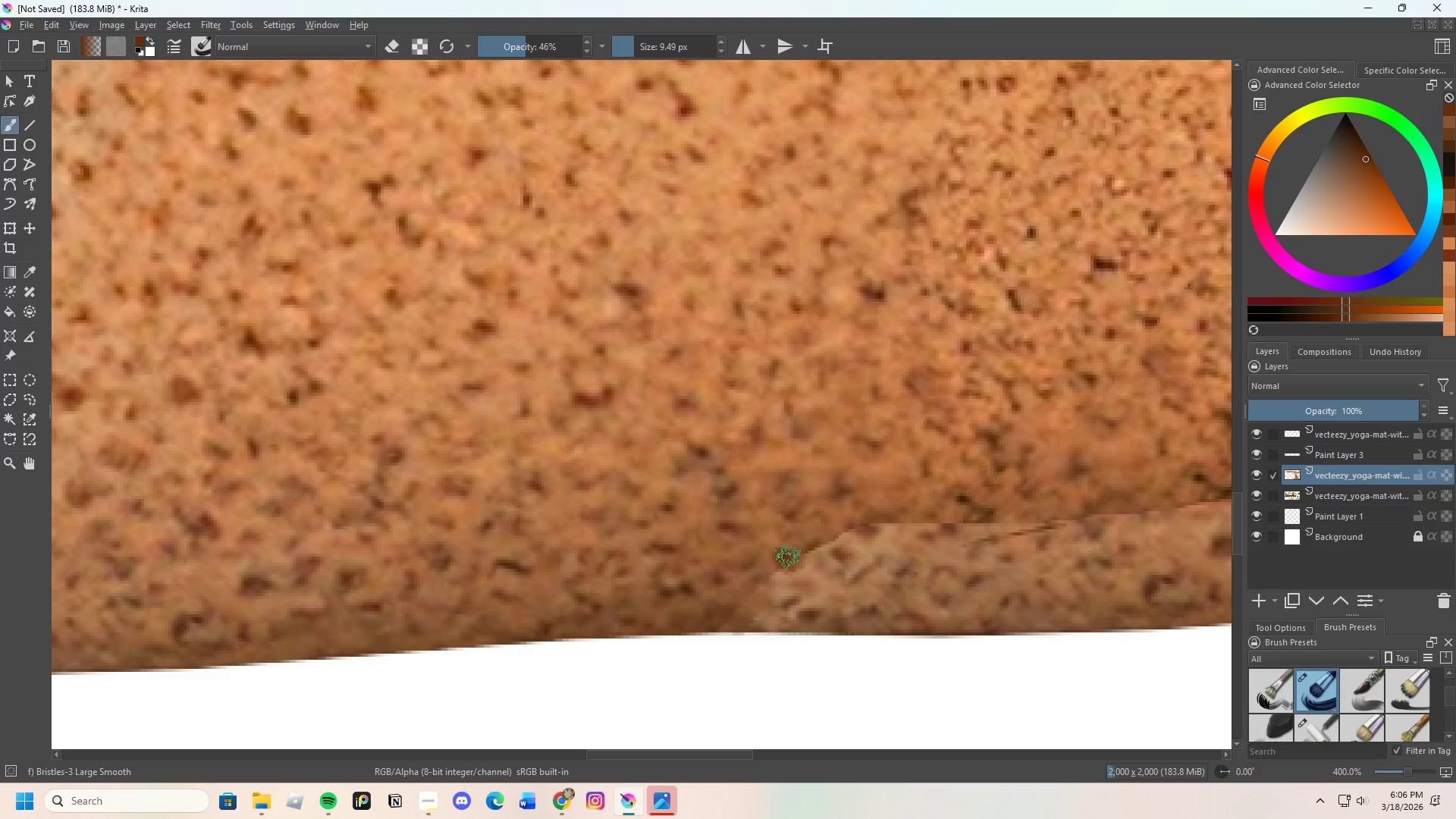 
hold_key(key=ControlLeft, duration=0.44)
 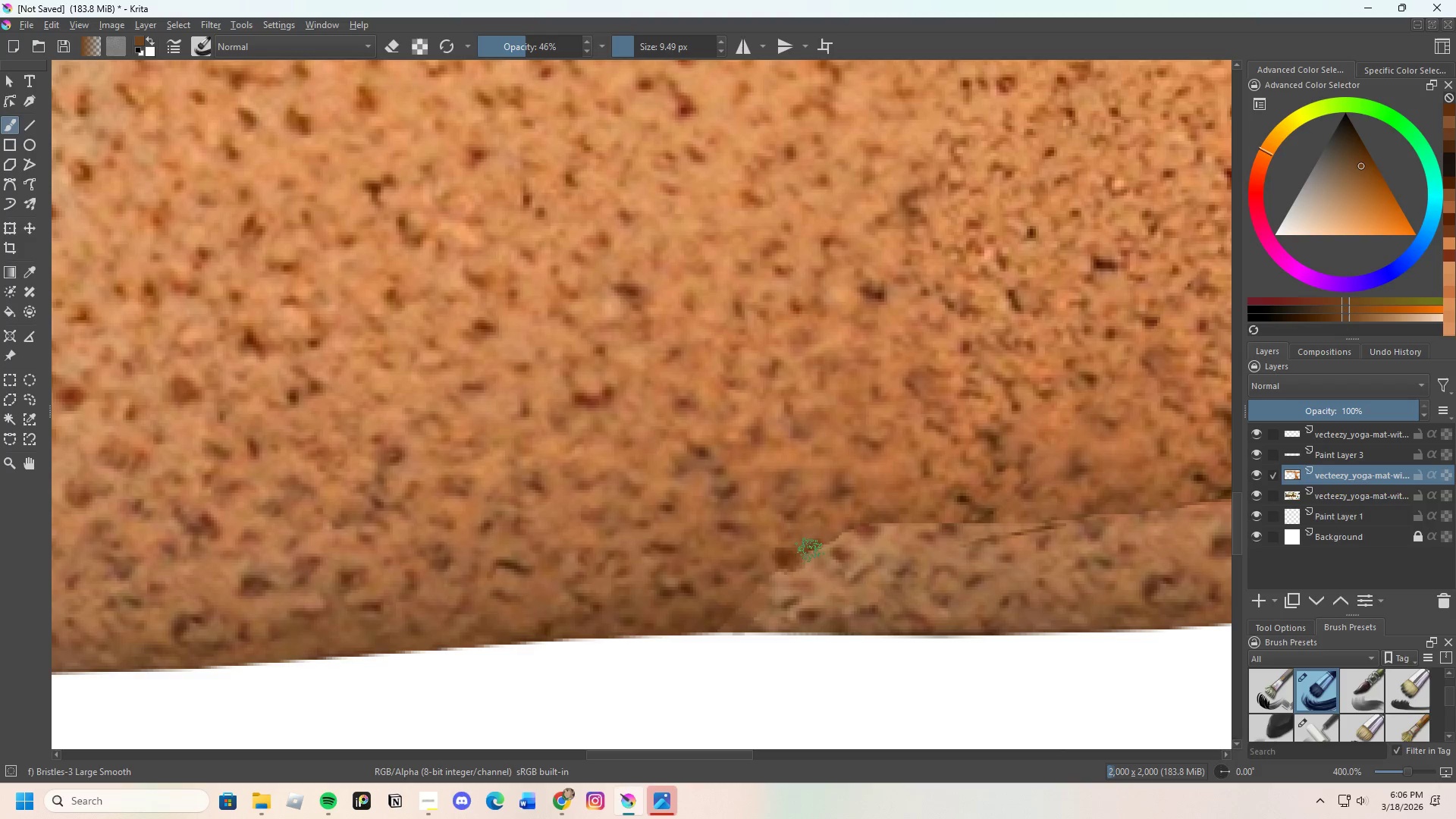 
left_click_drag(start_coordinate=[809, 551], to_coordinate=[829, 544])
 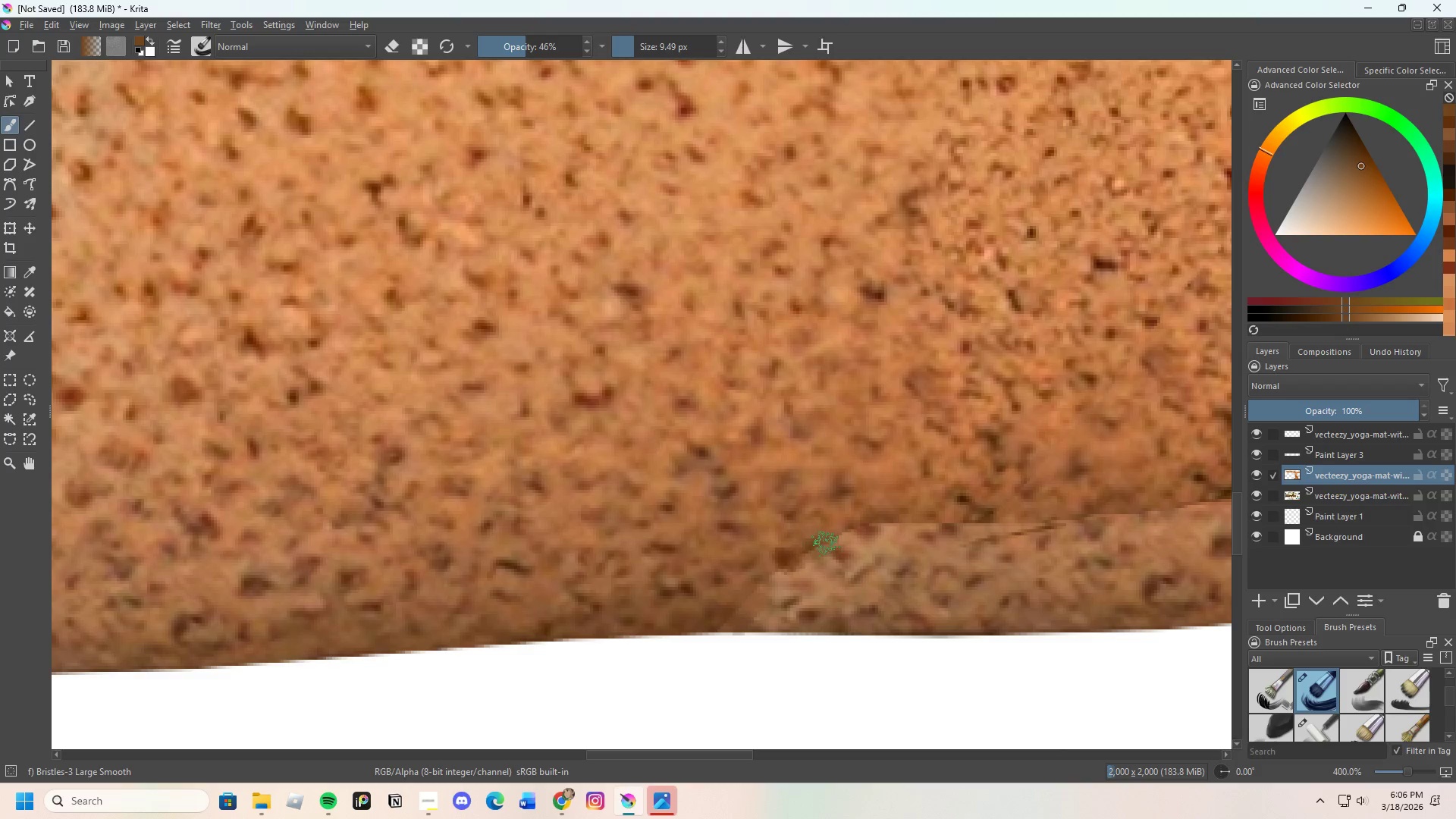 
left_click_drag(start_coordinate=[824, 544], to_coordinate=[840, 548])
 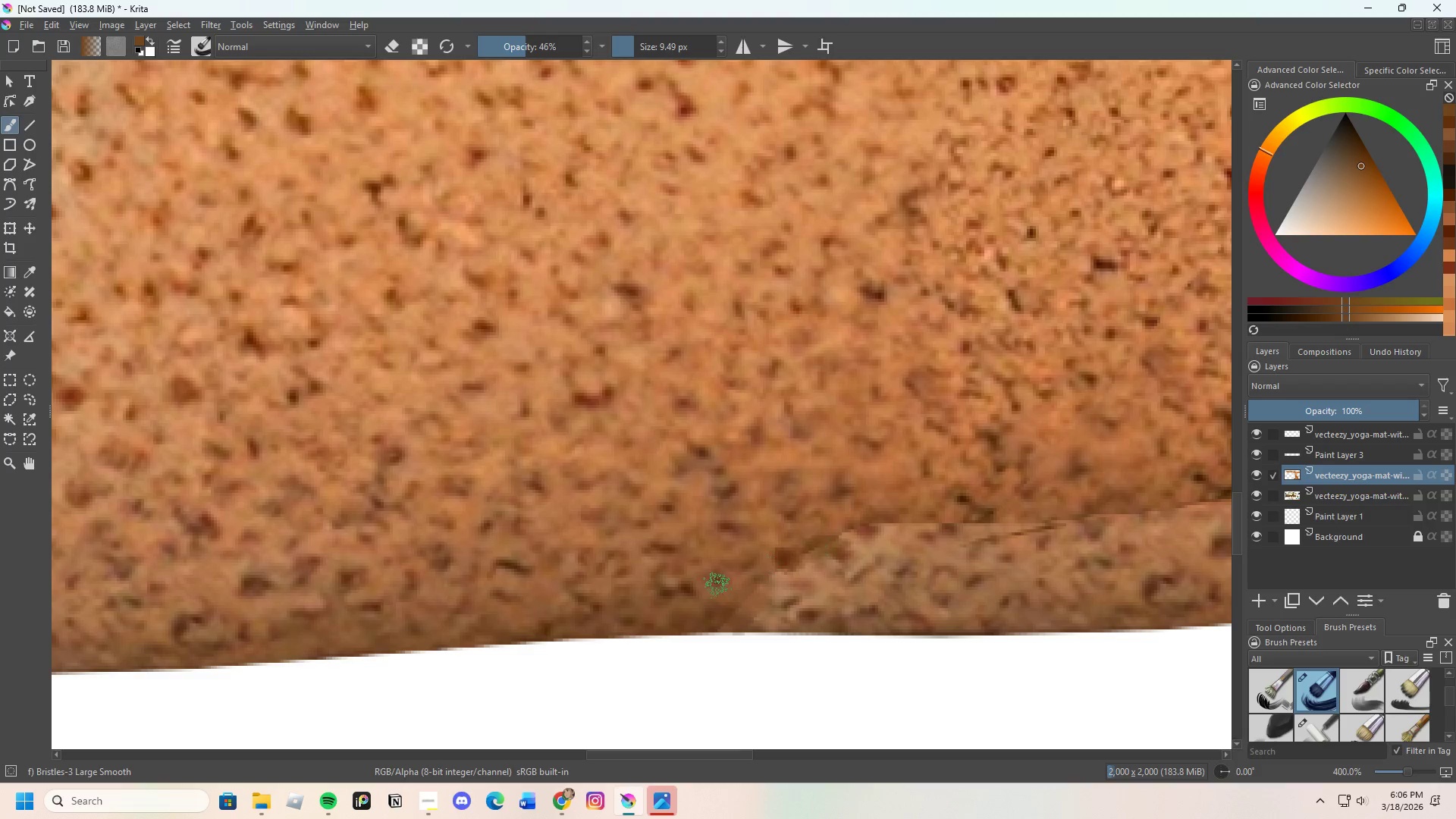 
hold_key(key=ControlLeft, duration=0.62)
 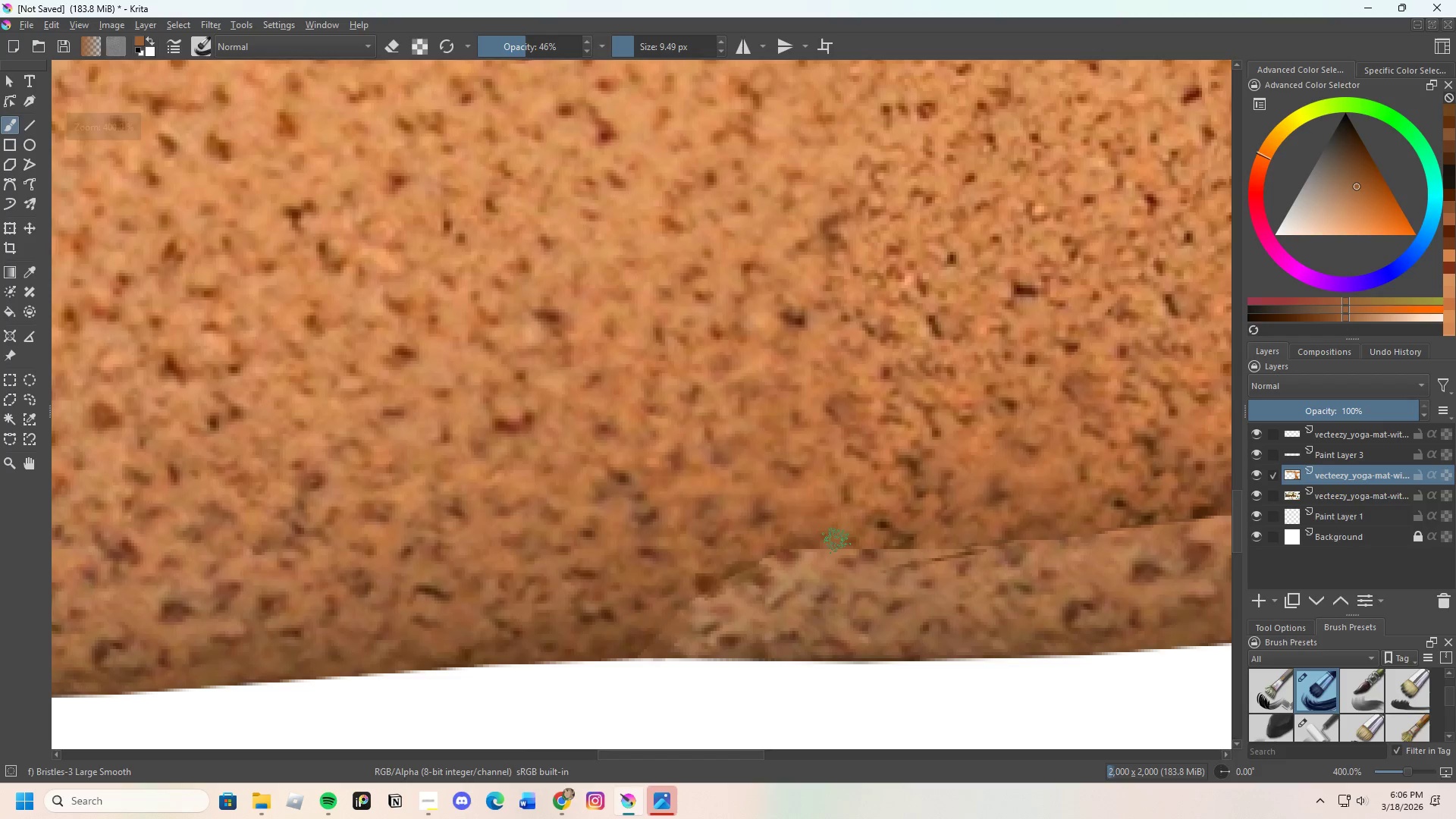 
scroll: coordinate [790, 564], scroll_direction: none, amount: 0.0
 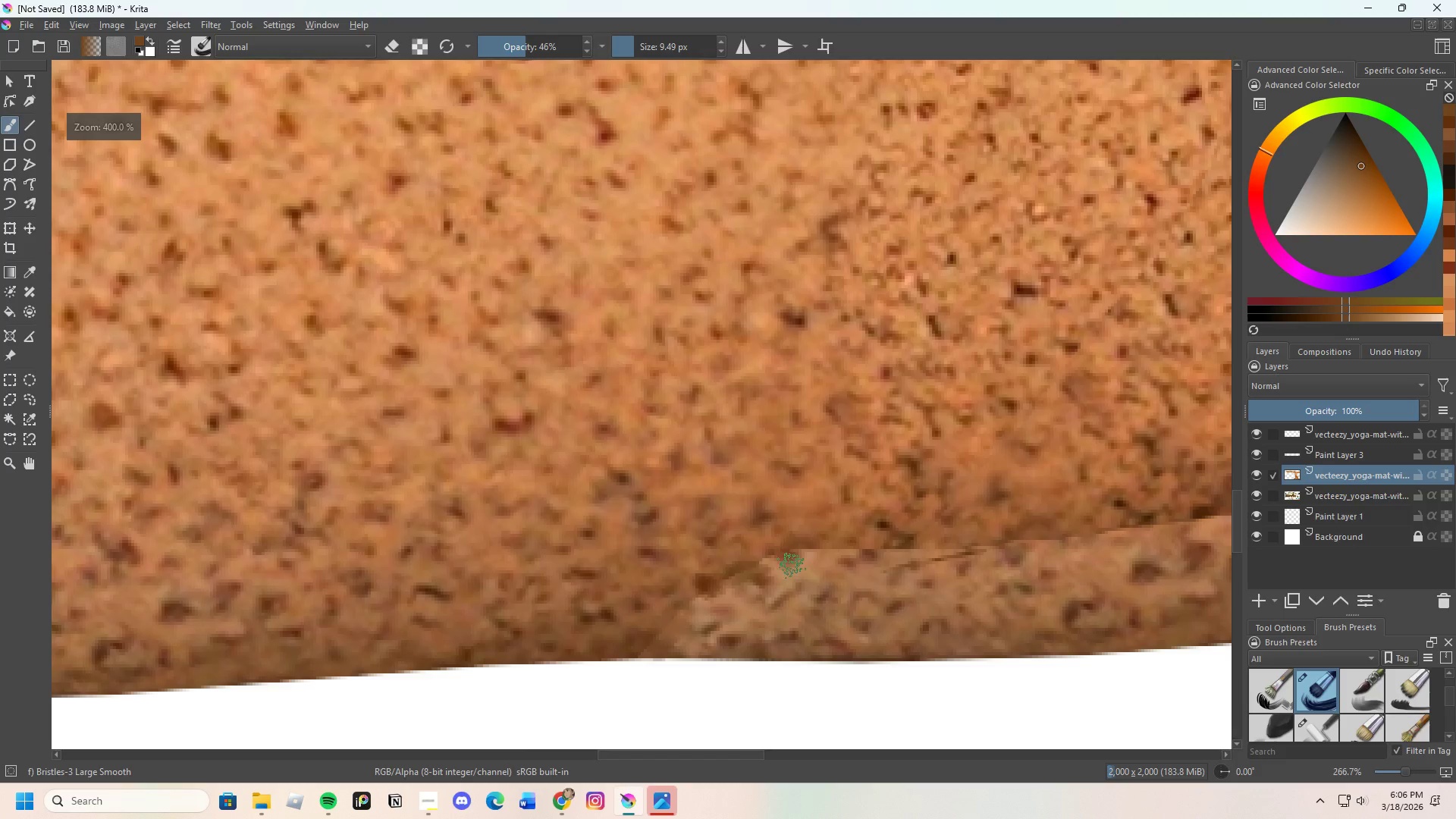 
left_click_drag(start_coordinate=[835, 541], to_coordinate=[822, 554])
 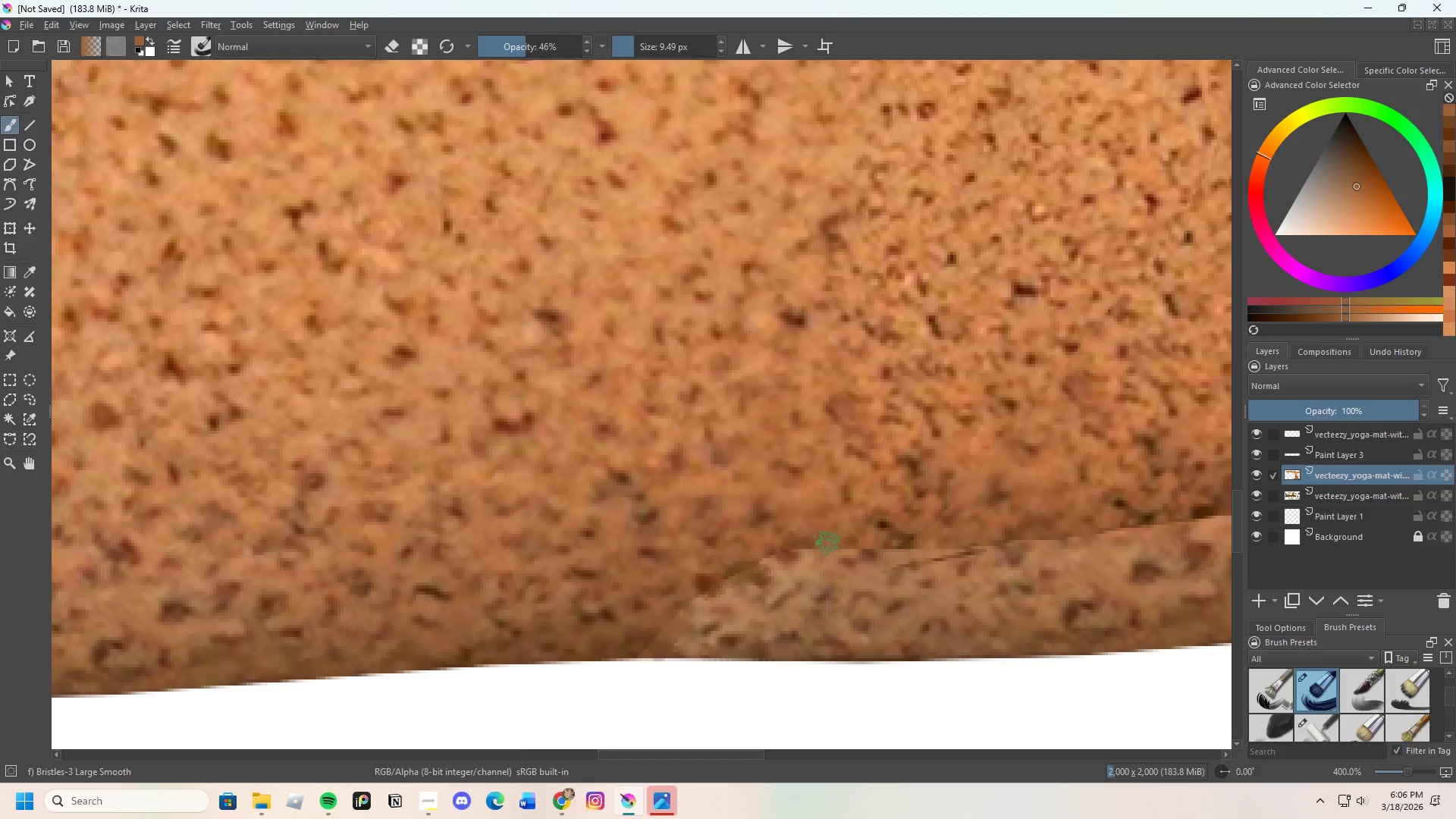 
left_click_drag(start_coordinate=[828, 544], to_coordinate=[827, 554])
 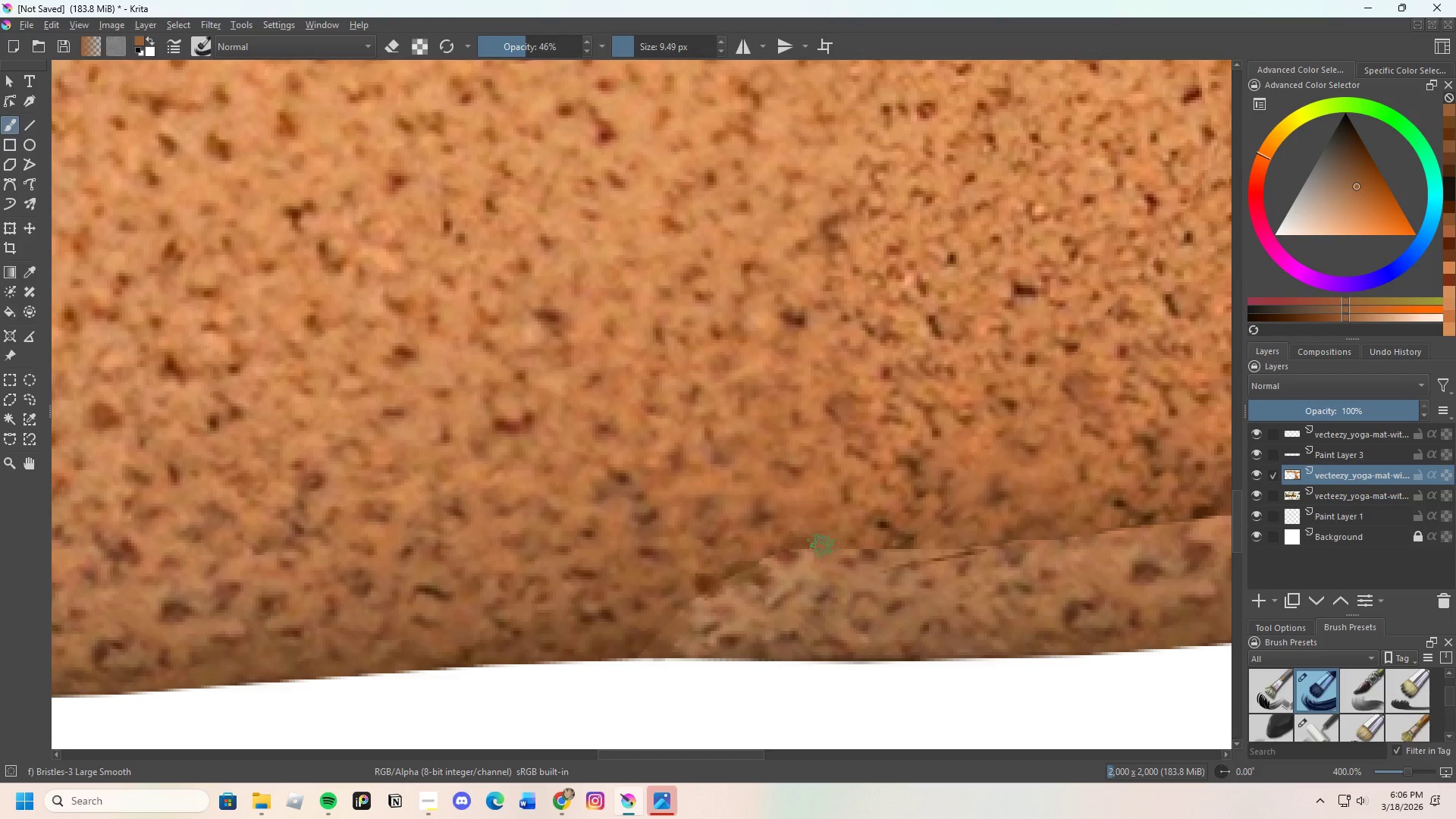 
hold_key(key=ControlLeft, duration=0.45)
left_click([793, 554])
 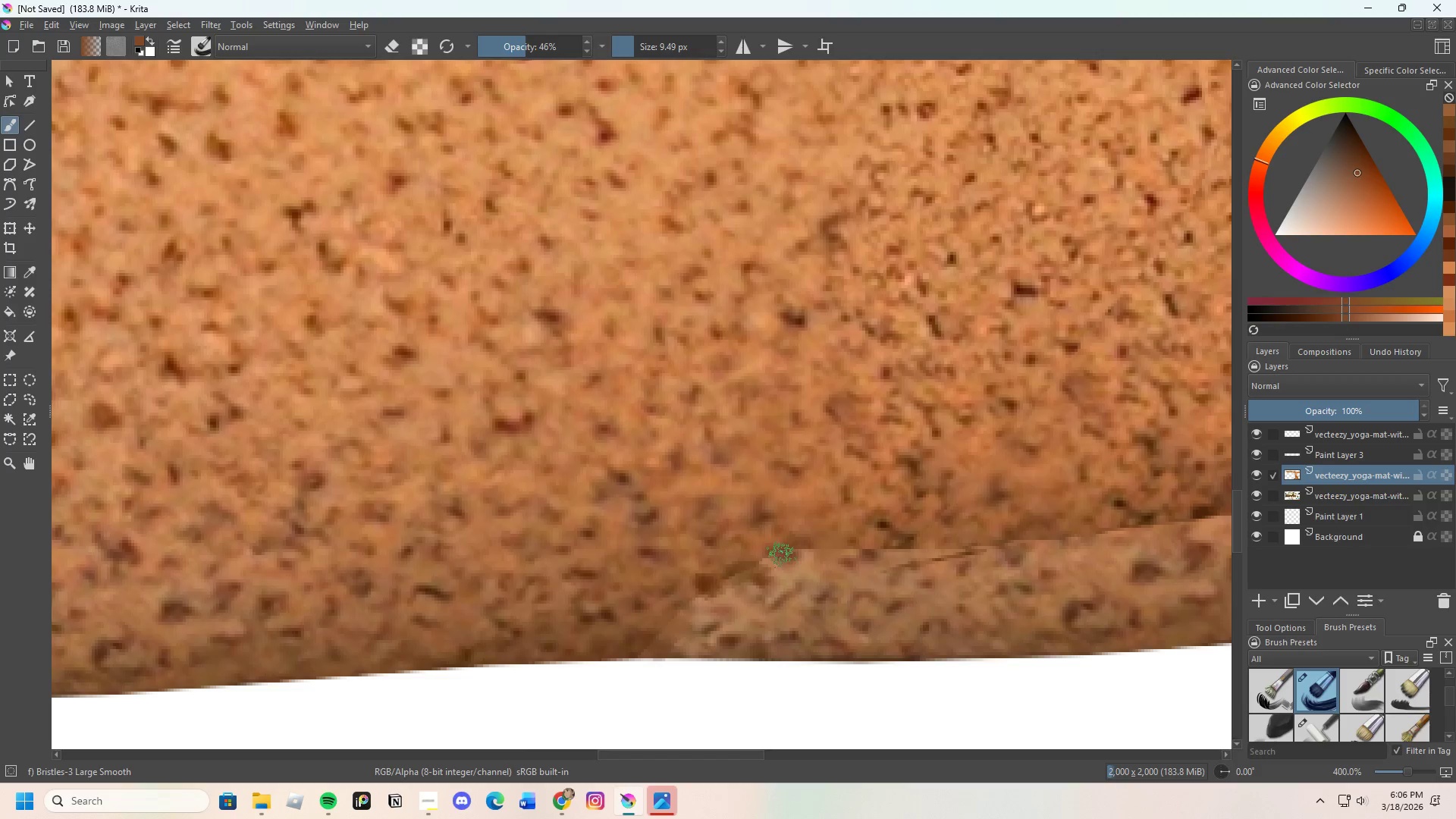 
left_click_drag(start_coordinate=[781, 555], to_coordinate=[763, 563])
 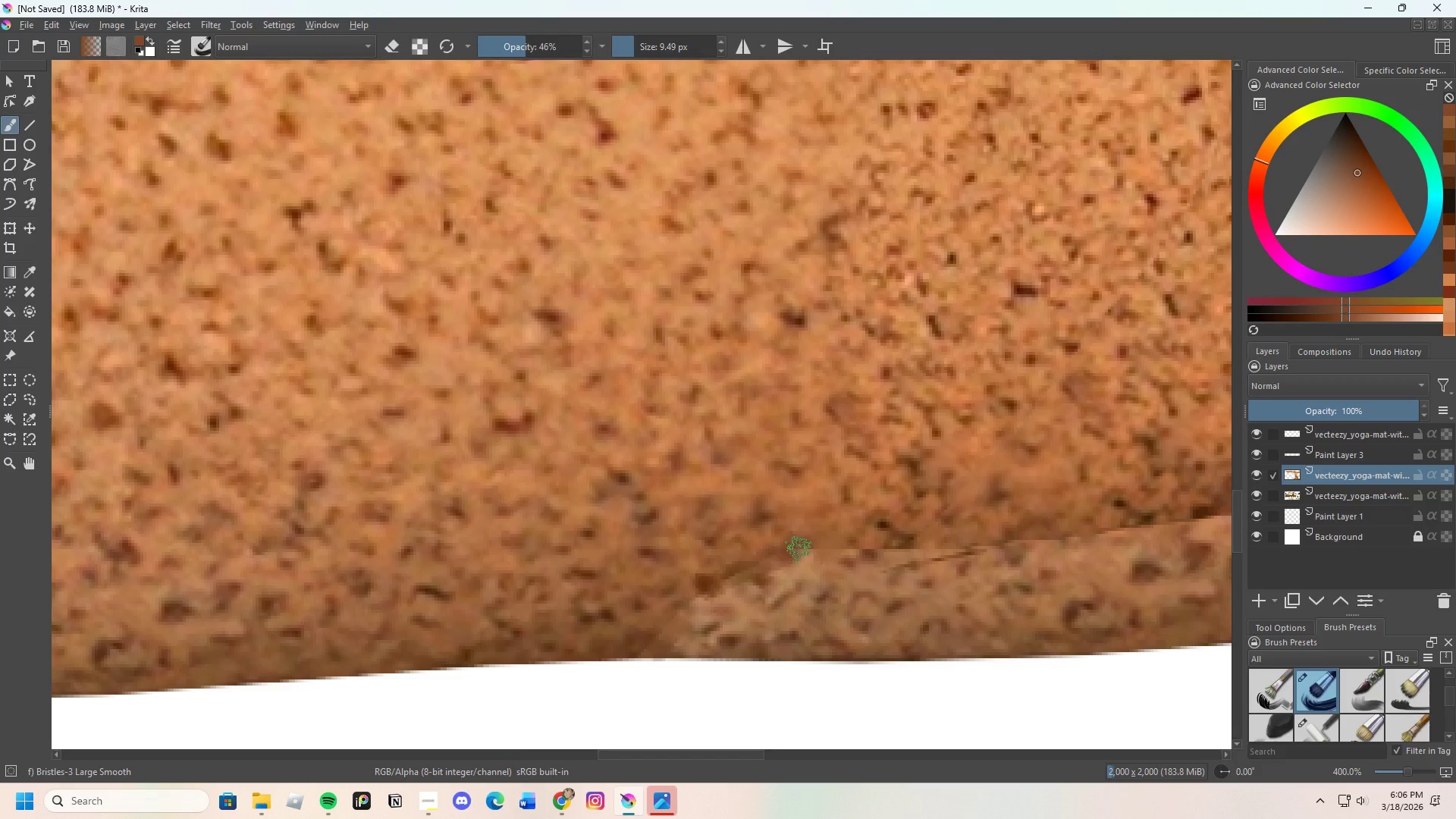 
left_click_drag(start_coordinate=[807, 547], to_coordinate=[823, 544])
 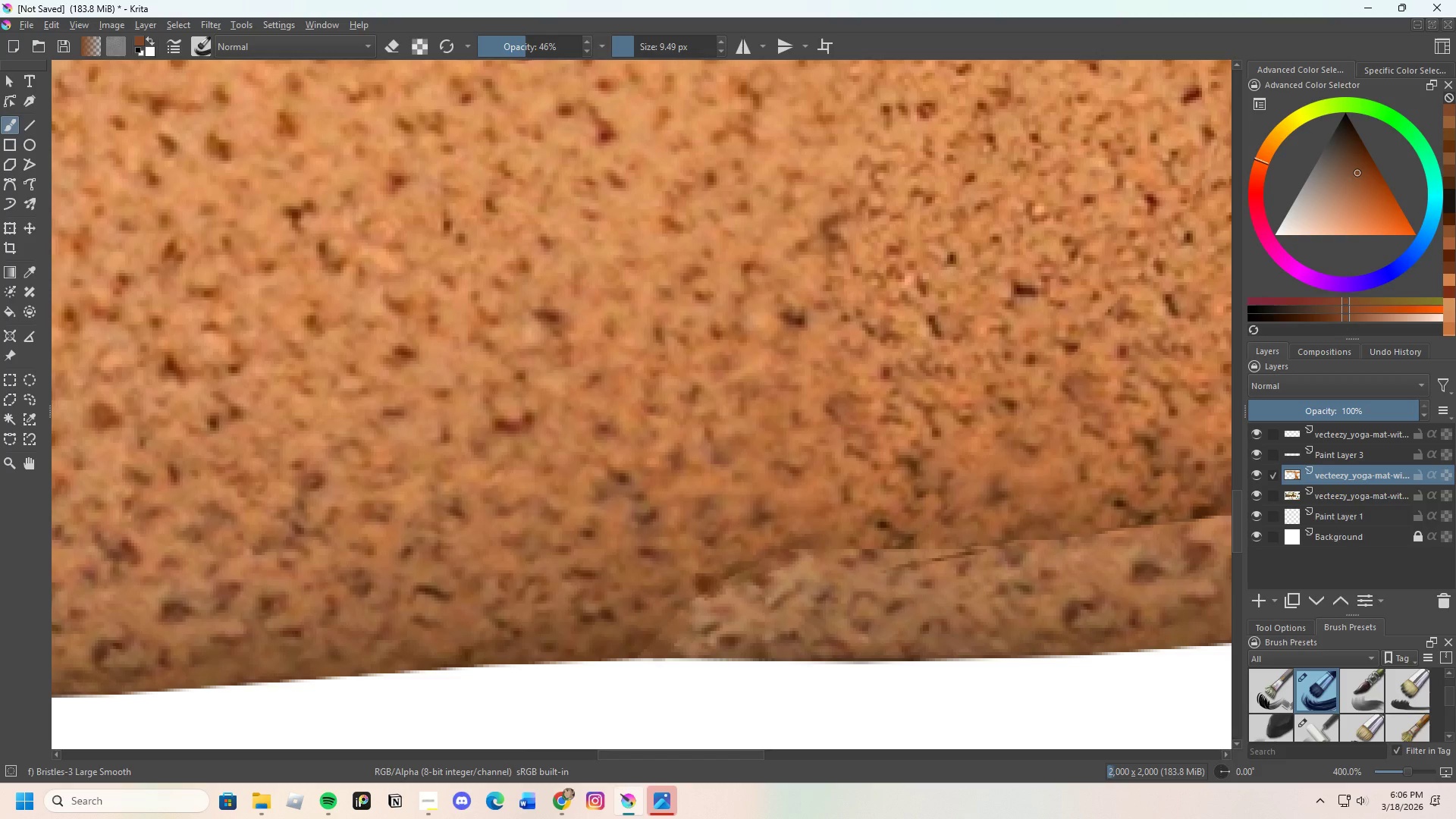 
hold_key(key=ControlLeft, duration=0.38)
triple_click([806, 570])
 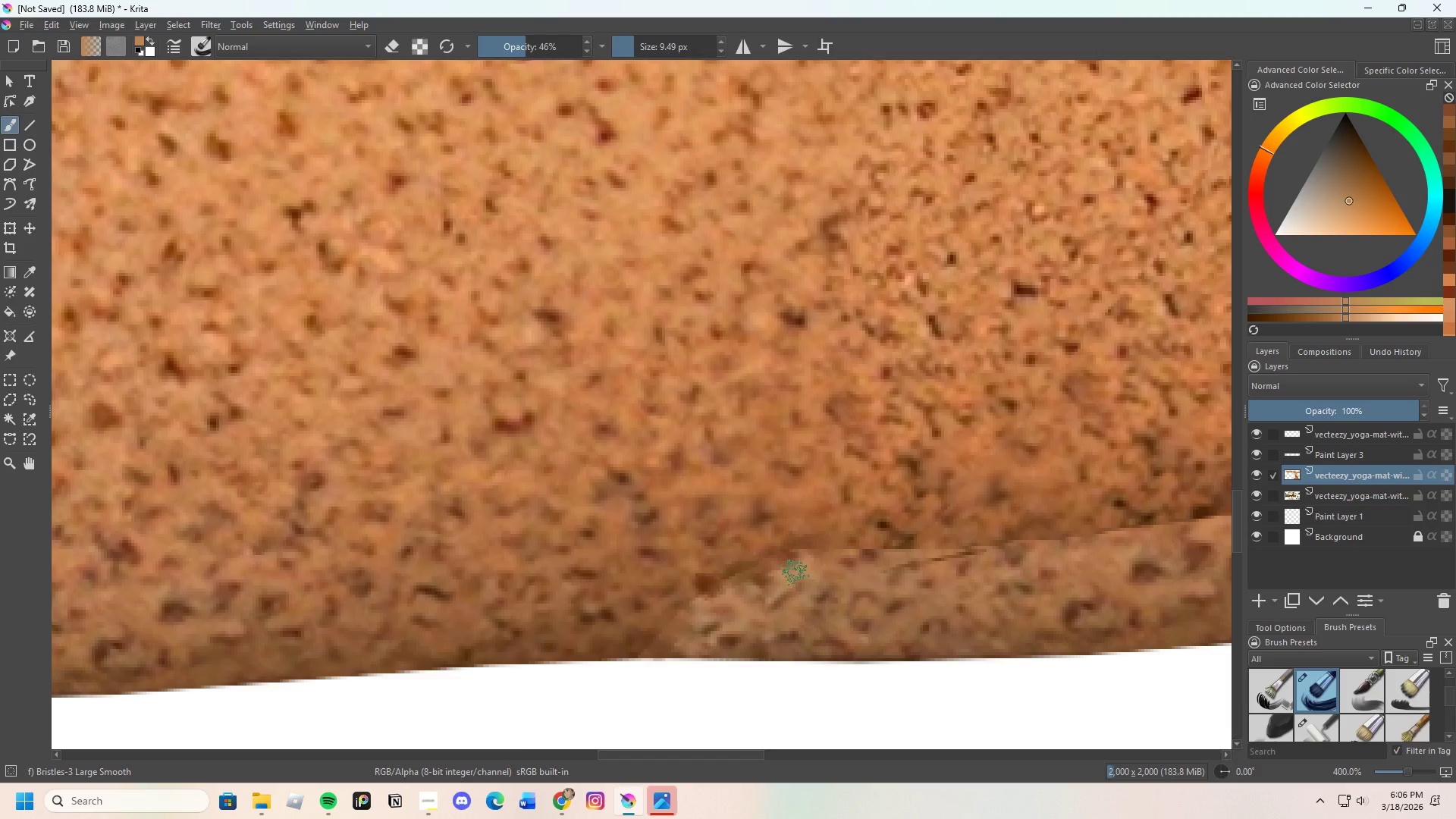 
left_click_drag(start_coordinate=[795, 573], to_coordinate=[768, 572])
 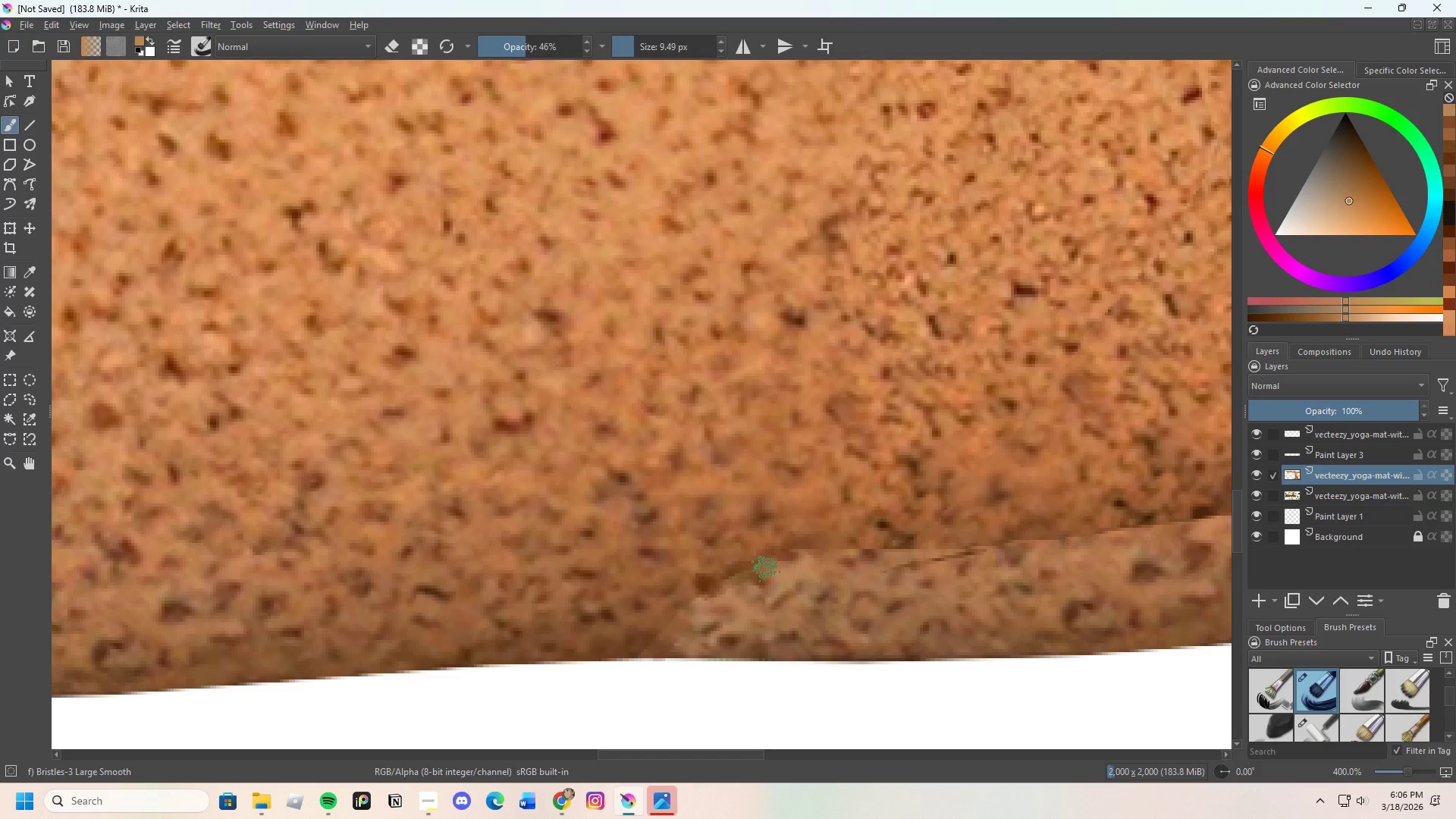 
left_click_drag(start_coordinate=[768, 569], to_coordinate=[769, 565])
 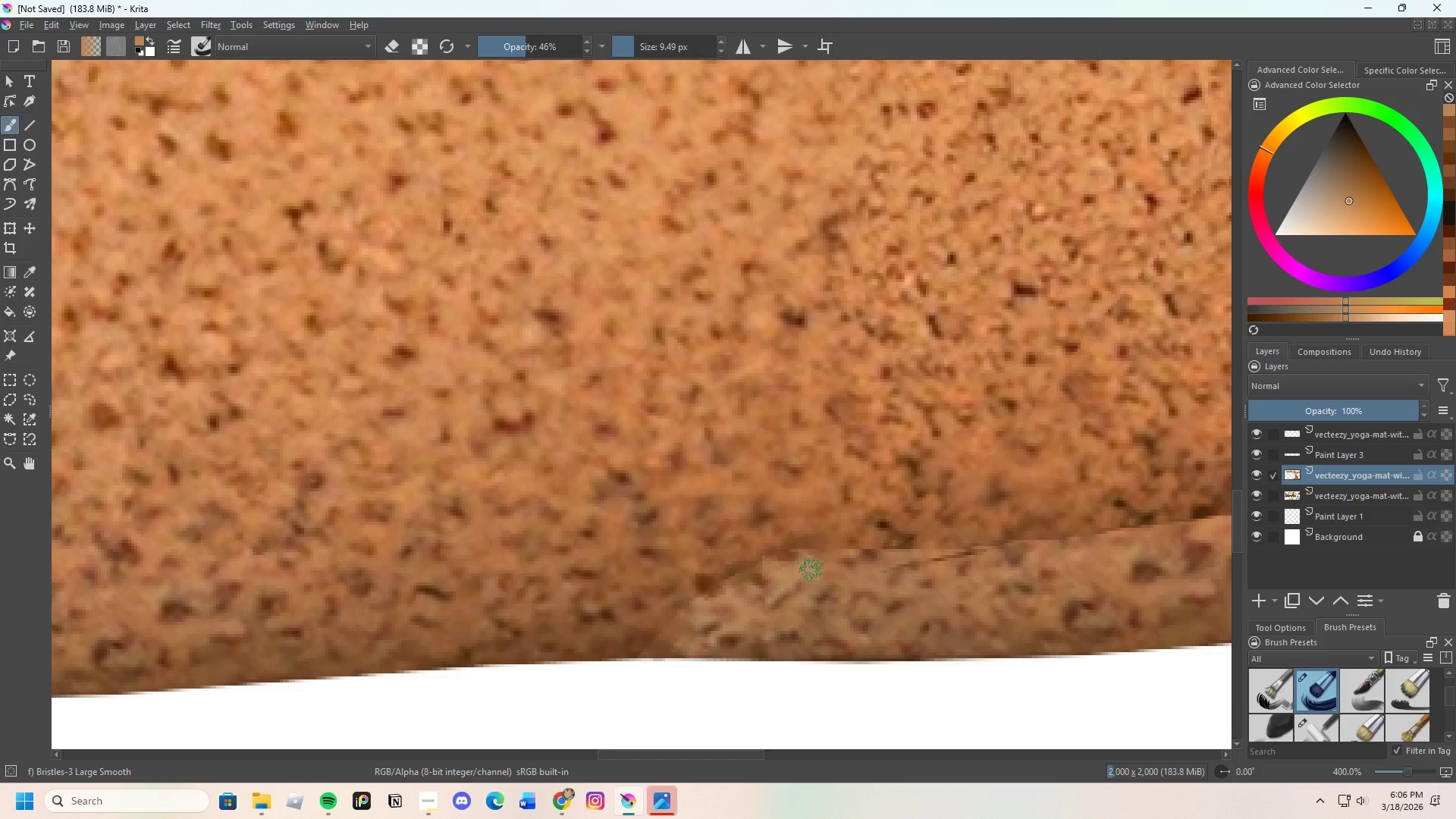 
left_click_drag(start_coordinate=[814, 564], to_coordinate=[807, 559])
 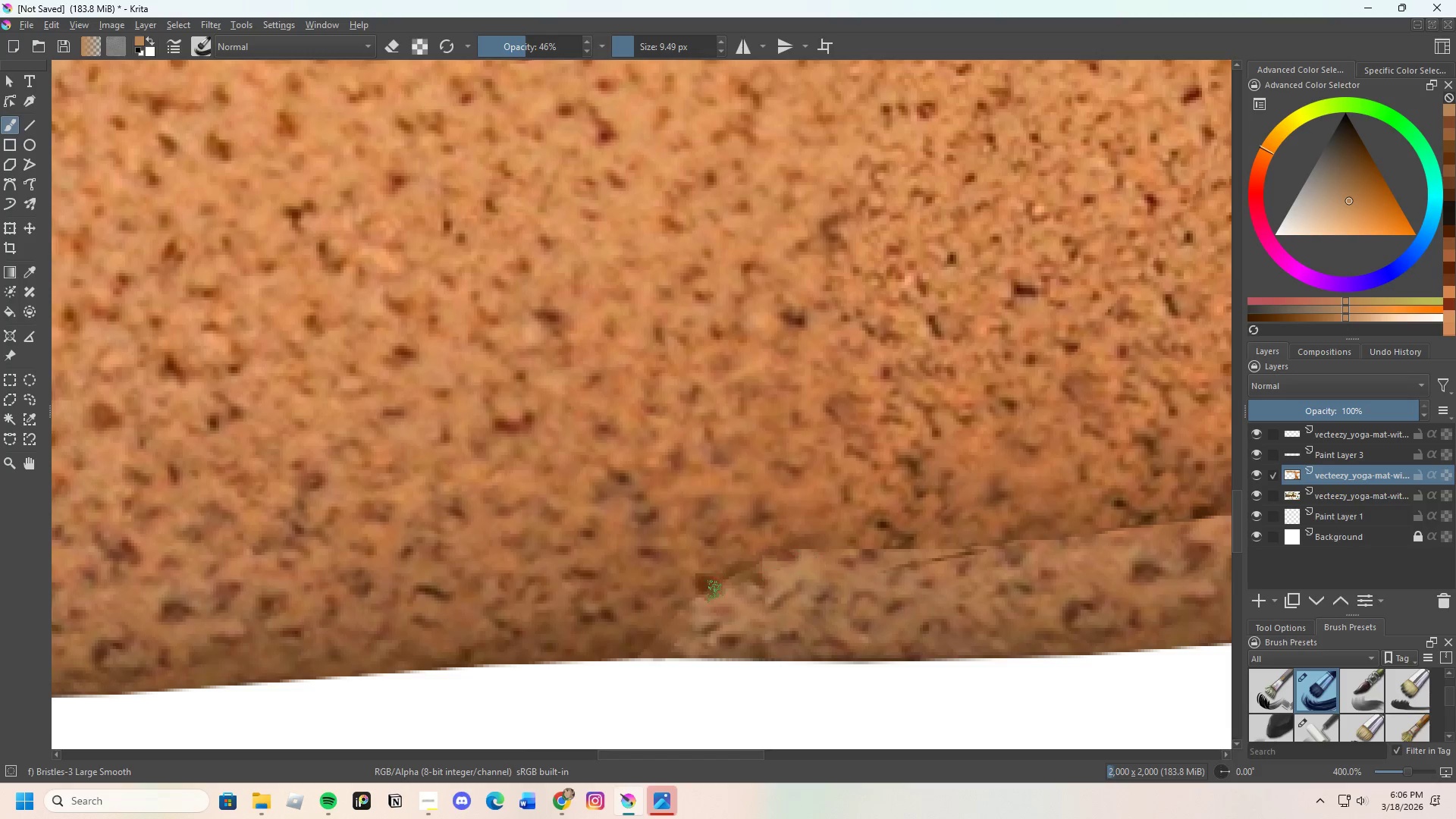 
scroll: coordinate [764, 564], scroll_direction: none, amount: 0.0
 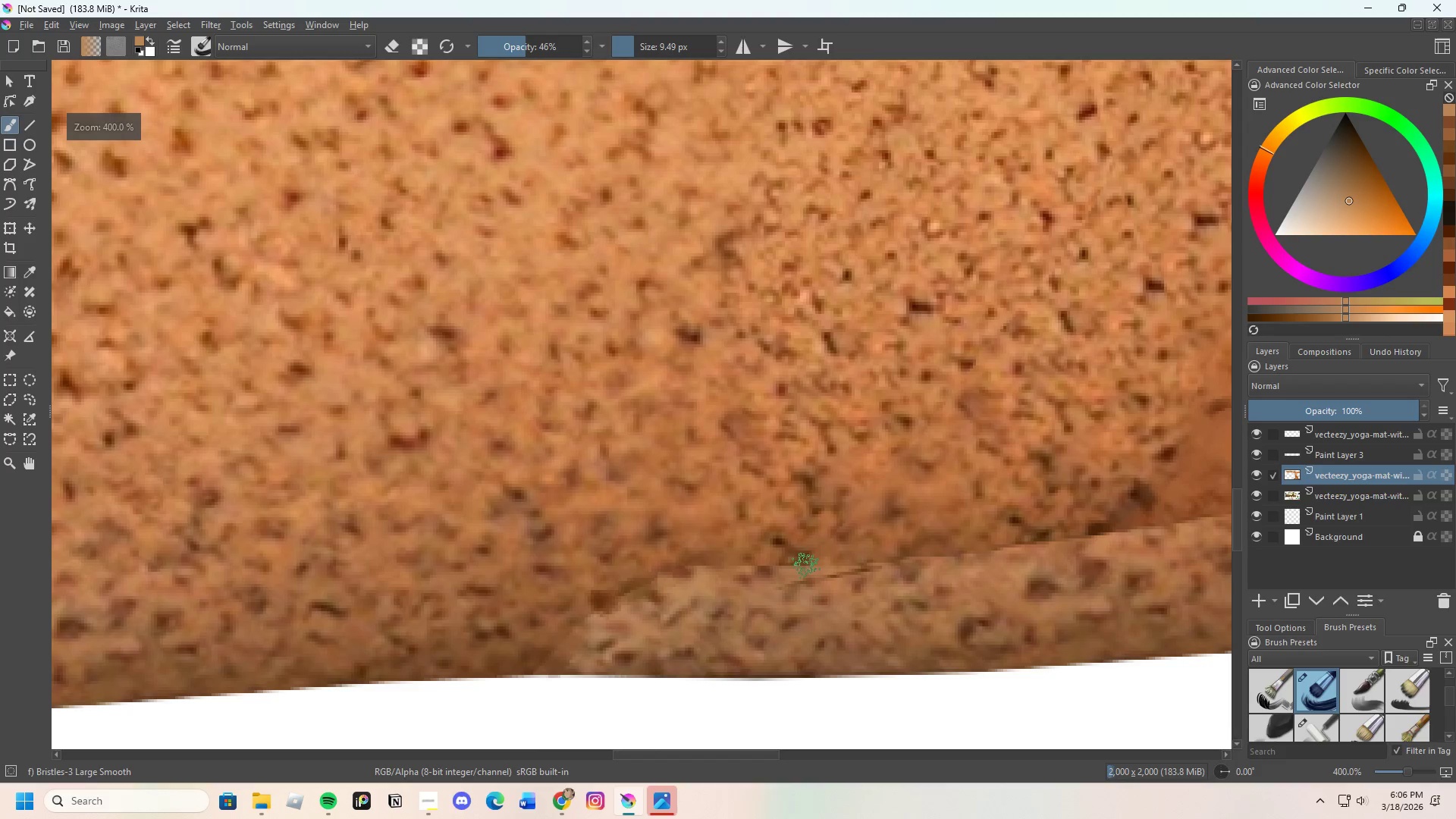 
hold_key(key=ControlLeft, duration=0.44)
left_click([804, 562])
 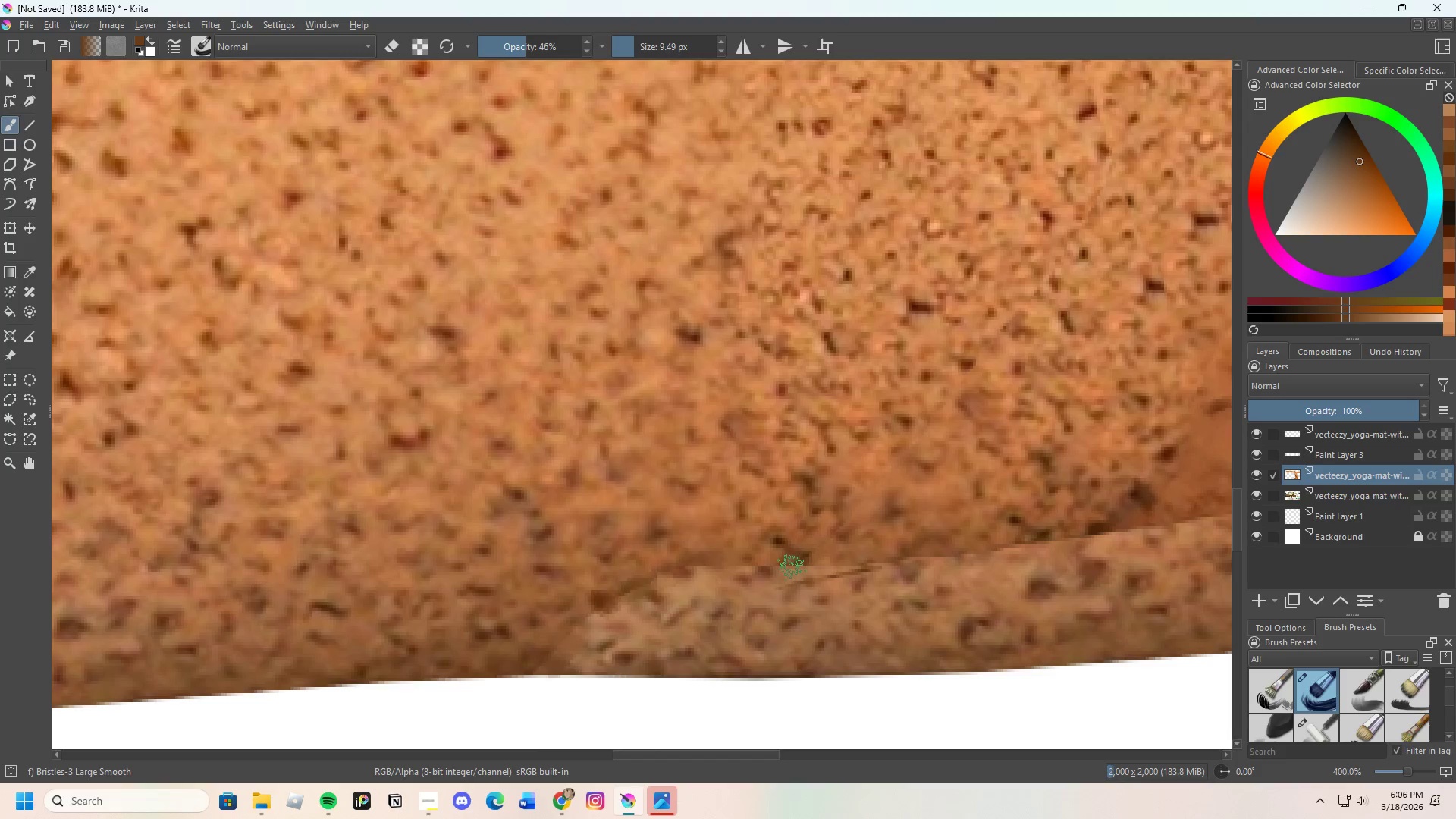 
left_click_drag(start_coordinate=[792, 567], to_coordinate=[819, 555])
 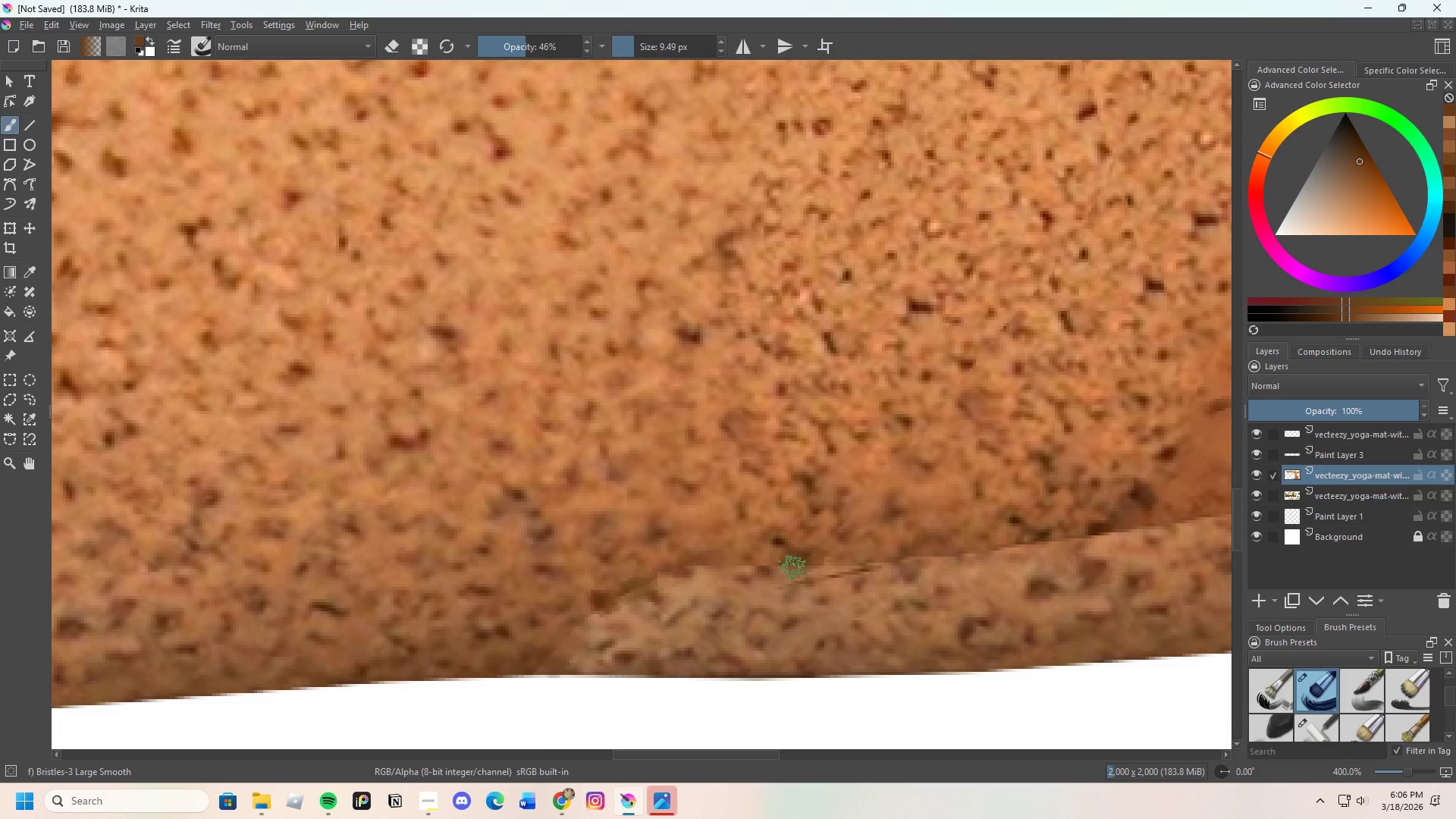 
hold_key(key=ControlLeft, duration=0.56)
 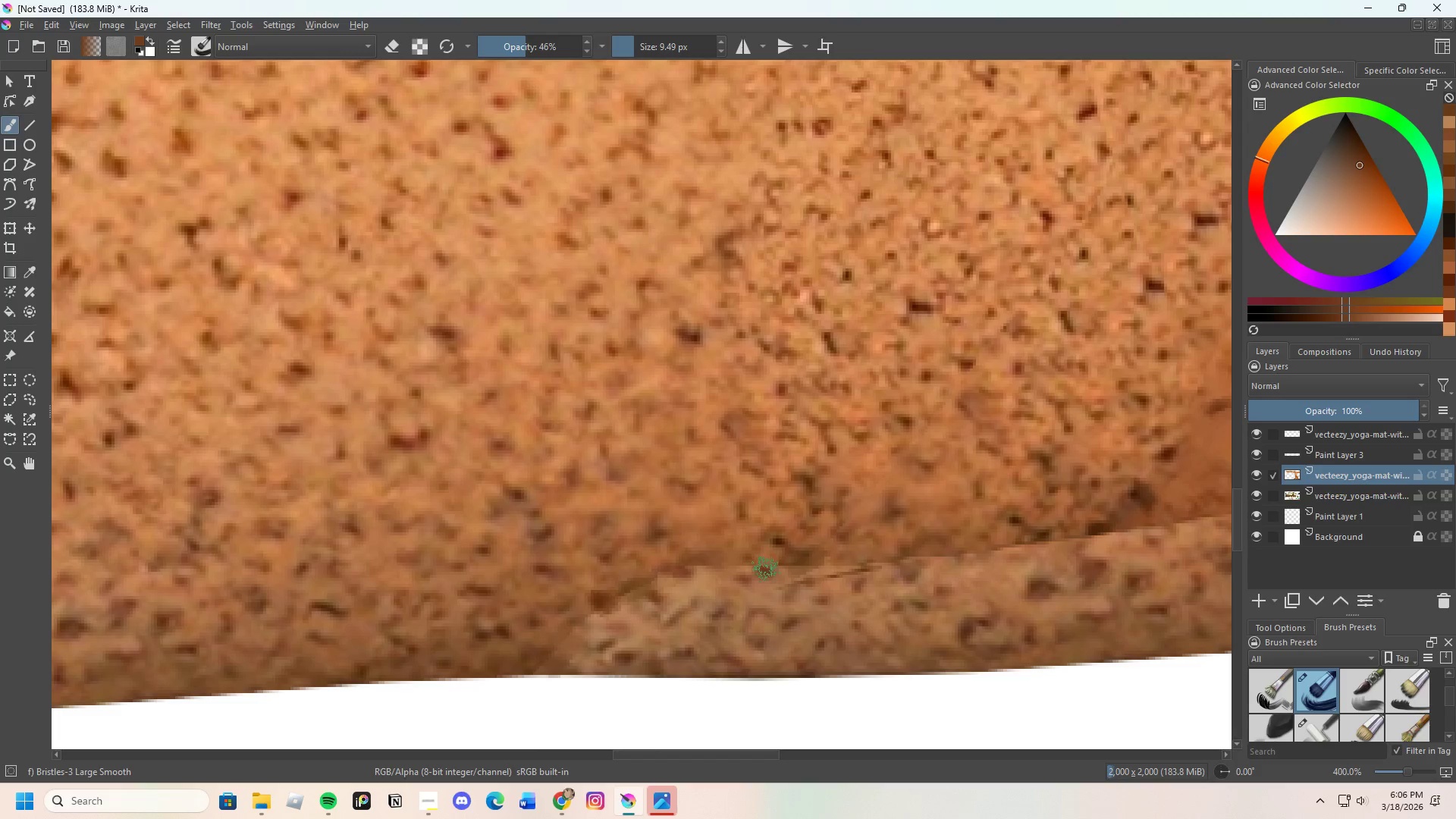 
left_click_drag(start_coordinate=[766, 570], to_coordinate=[771, 550])
 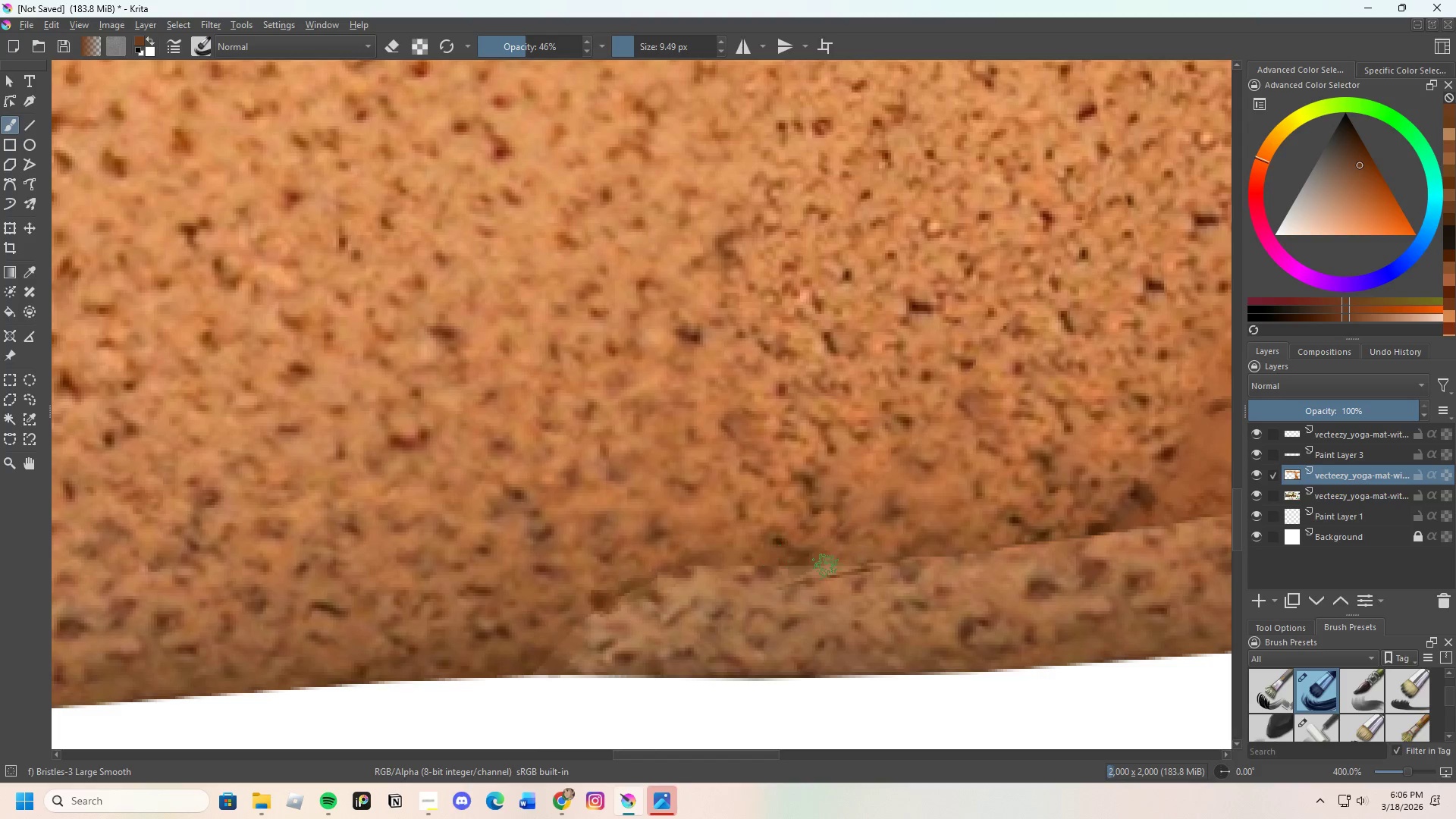 
hold_key(key=ControlLeft, duration=0.48)
 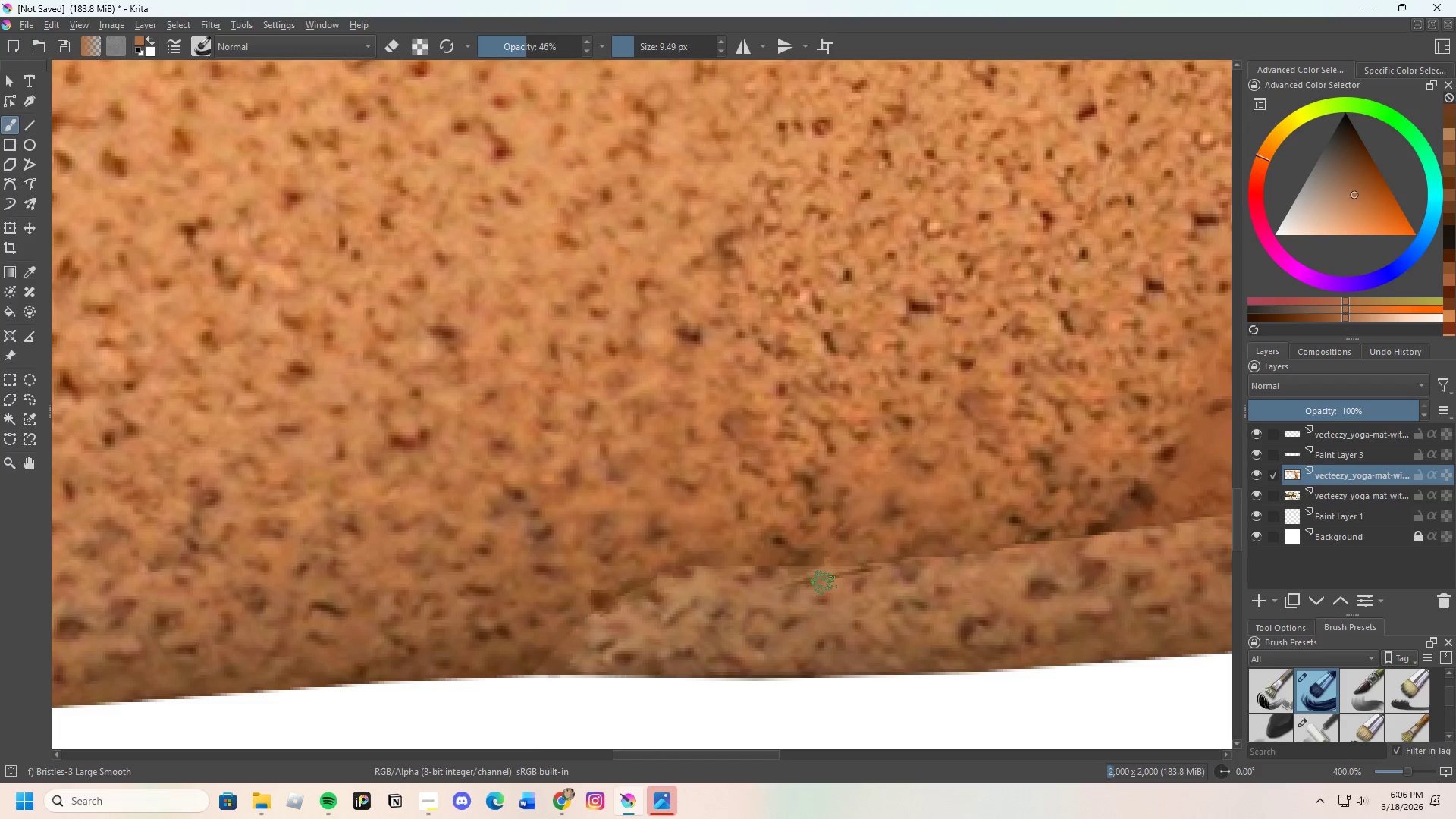 
left_click_drag(start_coordinate=[823, 583], to_coordinate=[831, 576])
 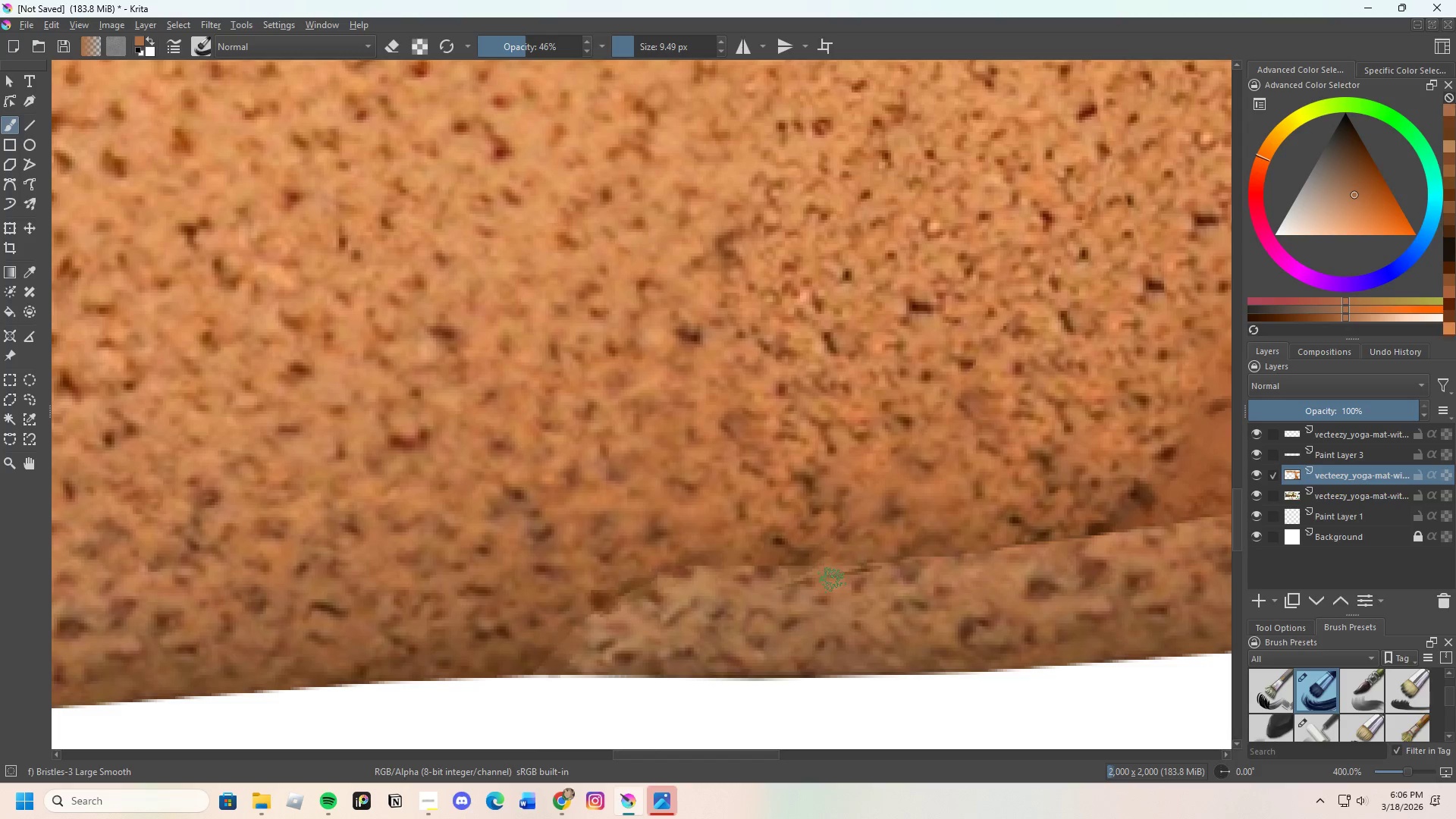 
left_click_drag(start_coordinate=[832, 580], to_coordinate=[851, 576])
 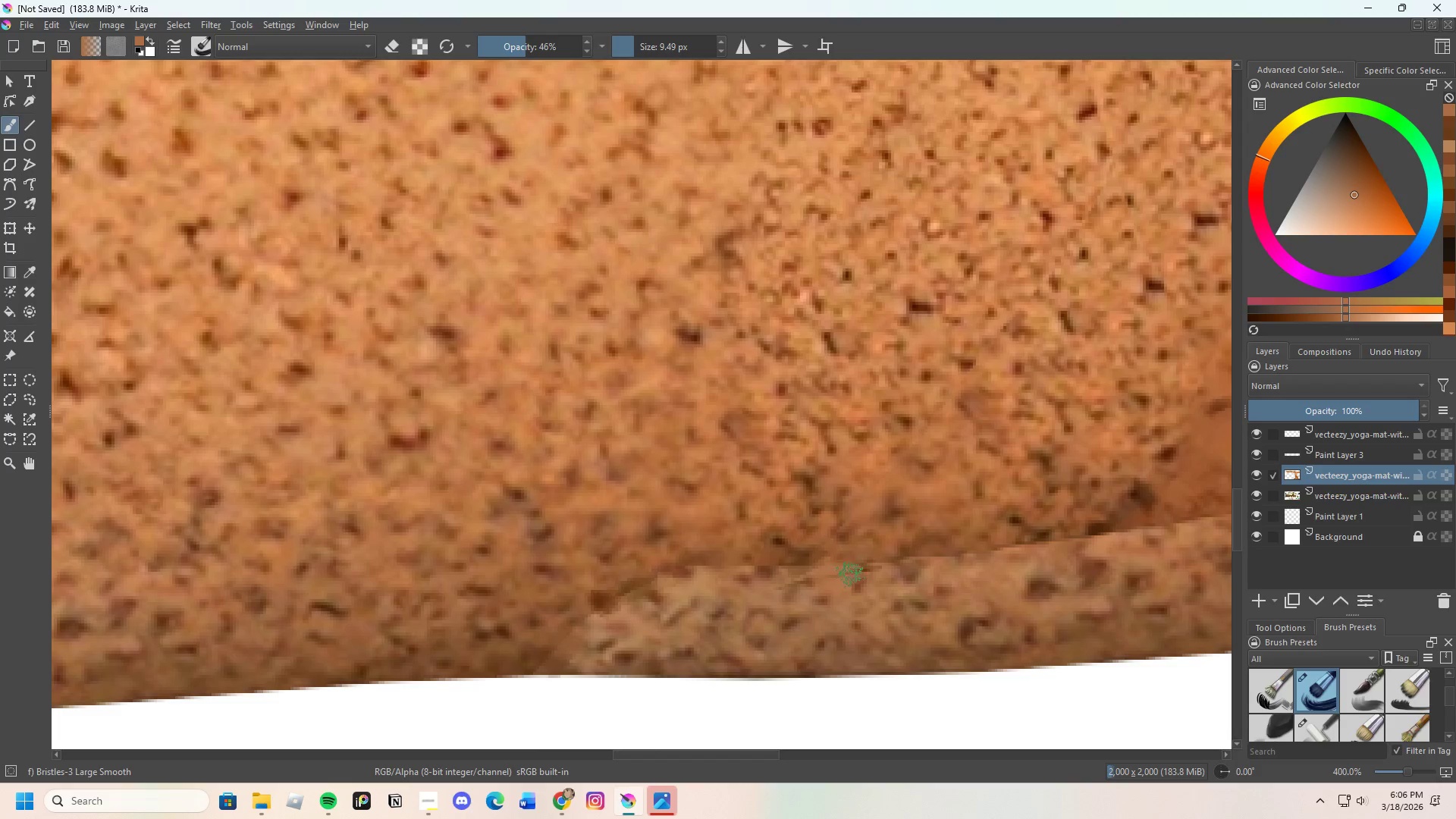 
left_click_drag(start_coordinate=[846, 579], to_coordinate=[858, 573])
 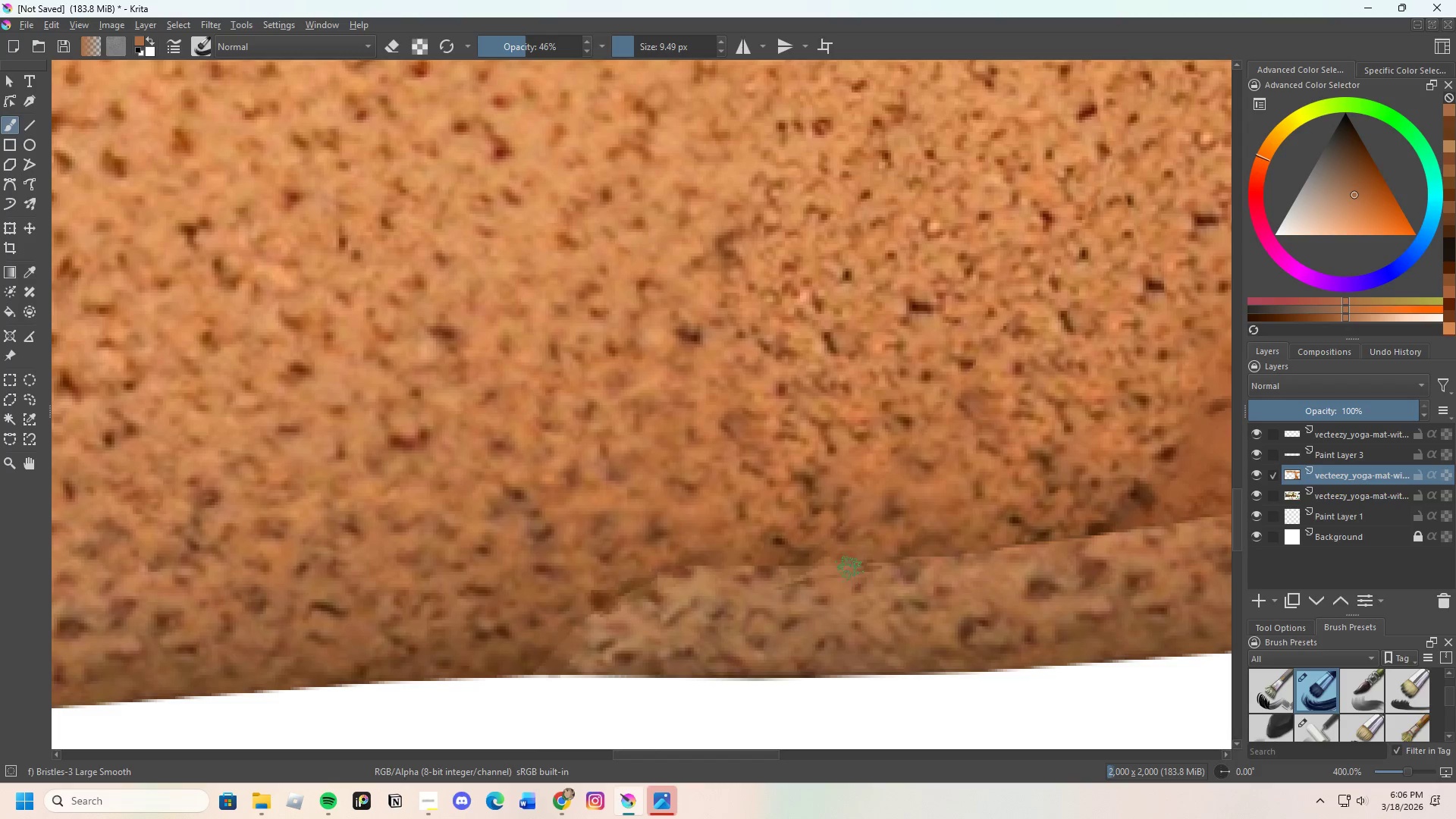 
key(Control+ControlLeft)
 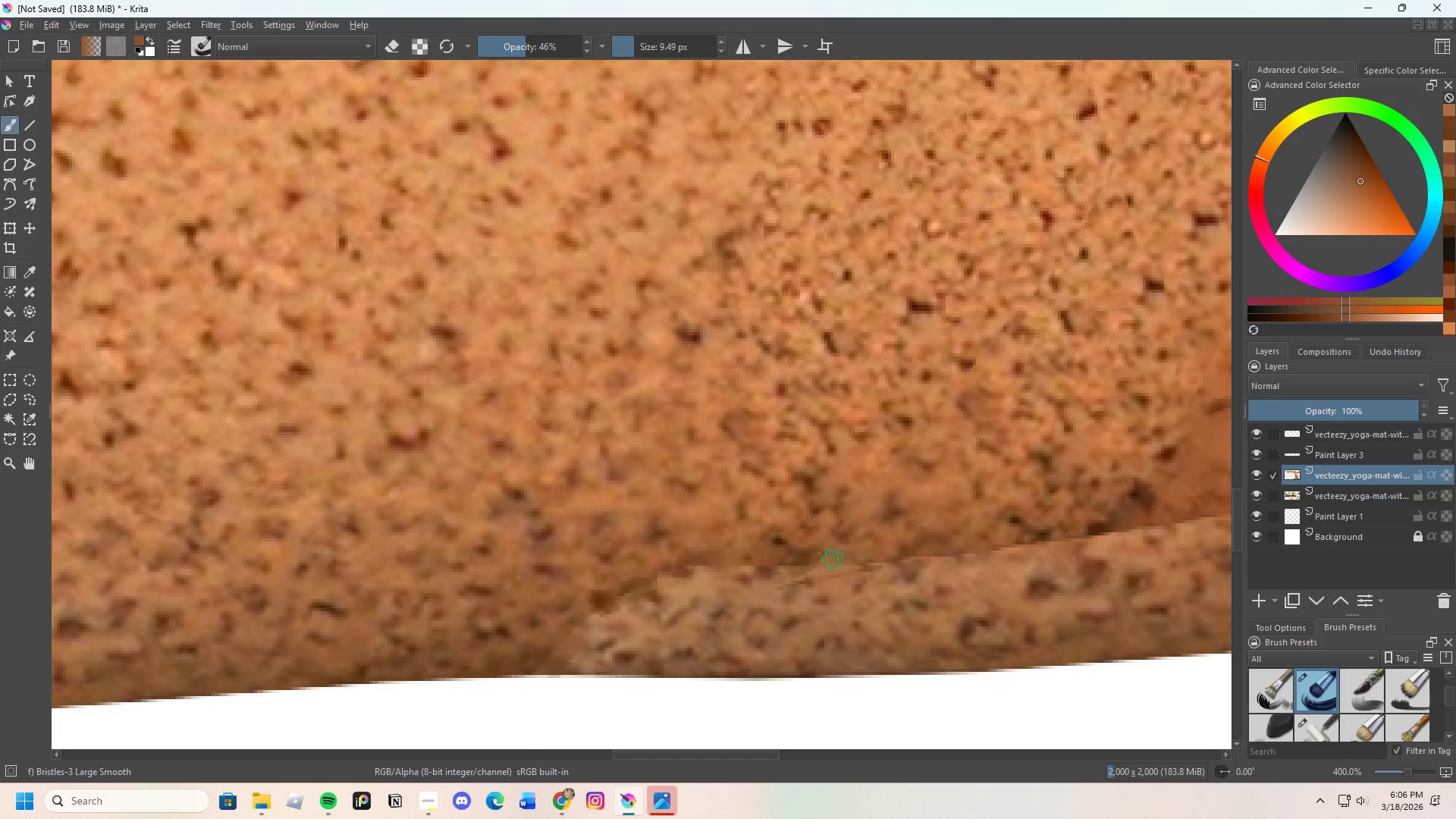 
left_click_drag(start_coordinate=[819, 564], to_coordinate=[866, 564])
 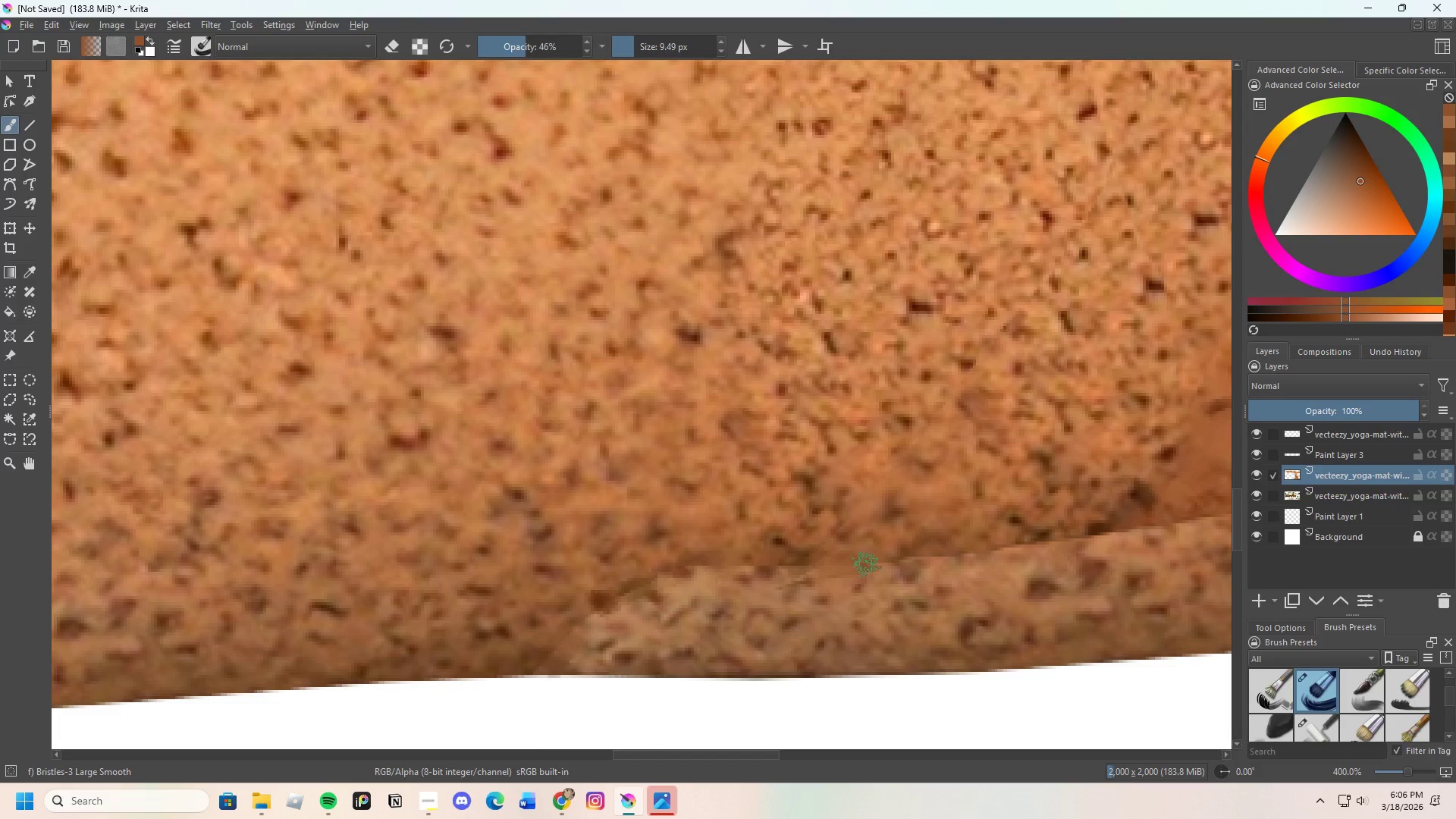 
left_click_drag(start_coordinate=[871, 568], to_coordinate=[886, 563])
 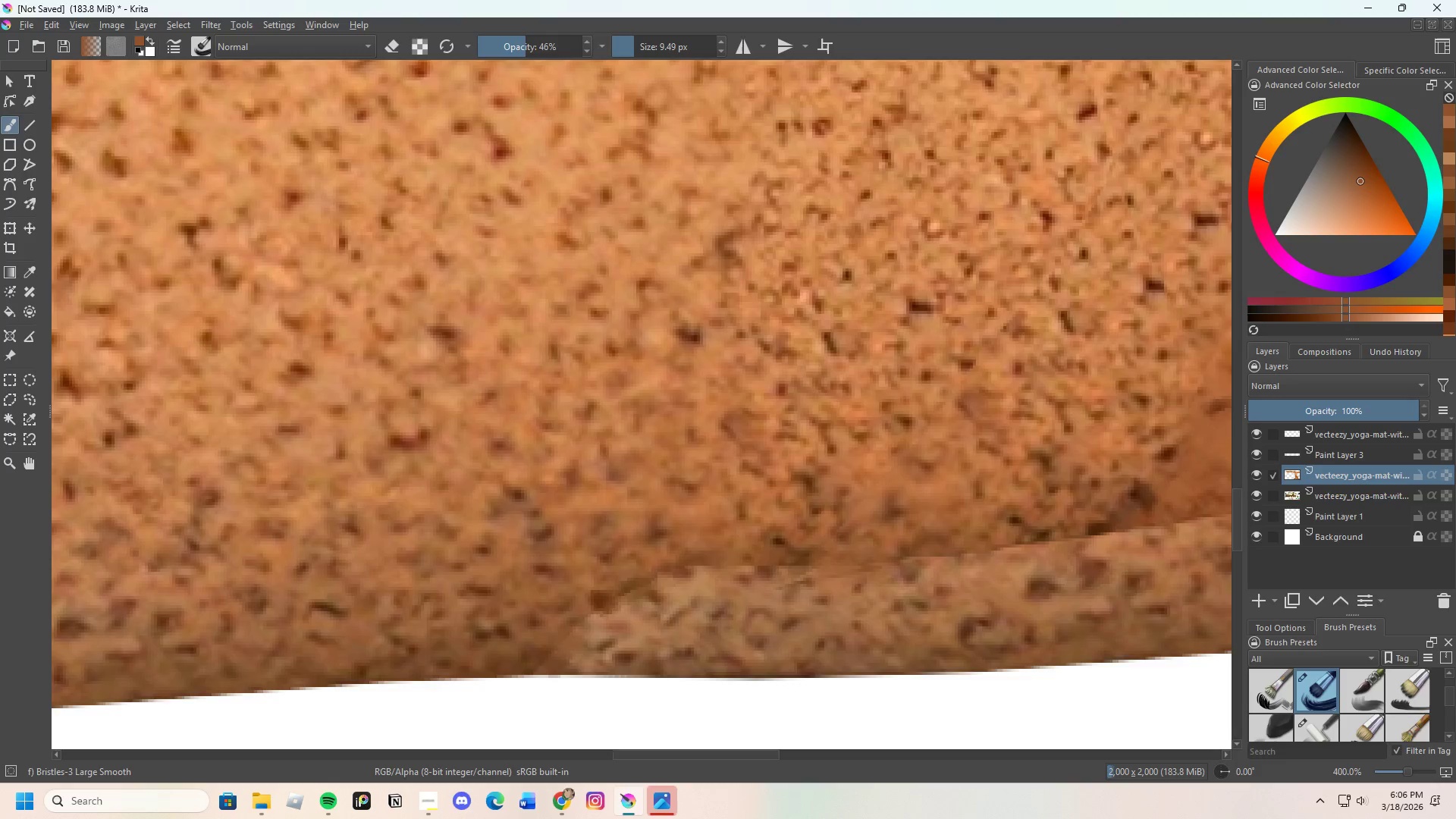 
scroll: coordinate [711, 579], scroll_direction: down, amount: 3.0
 